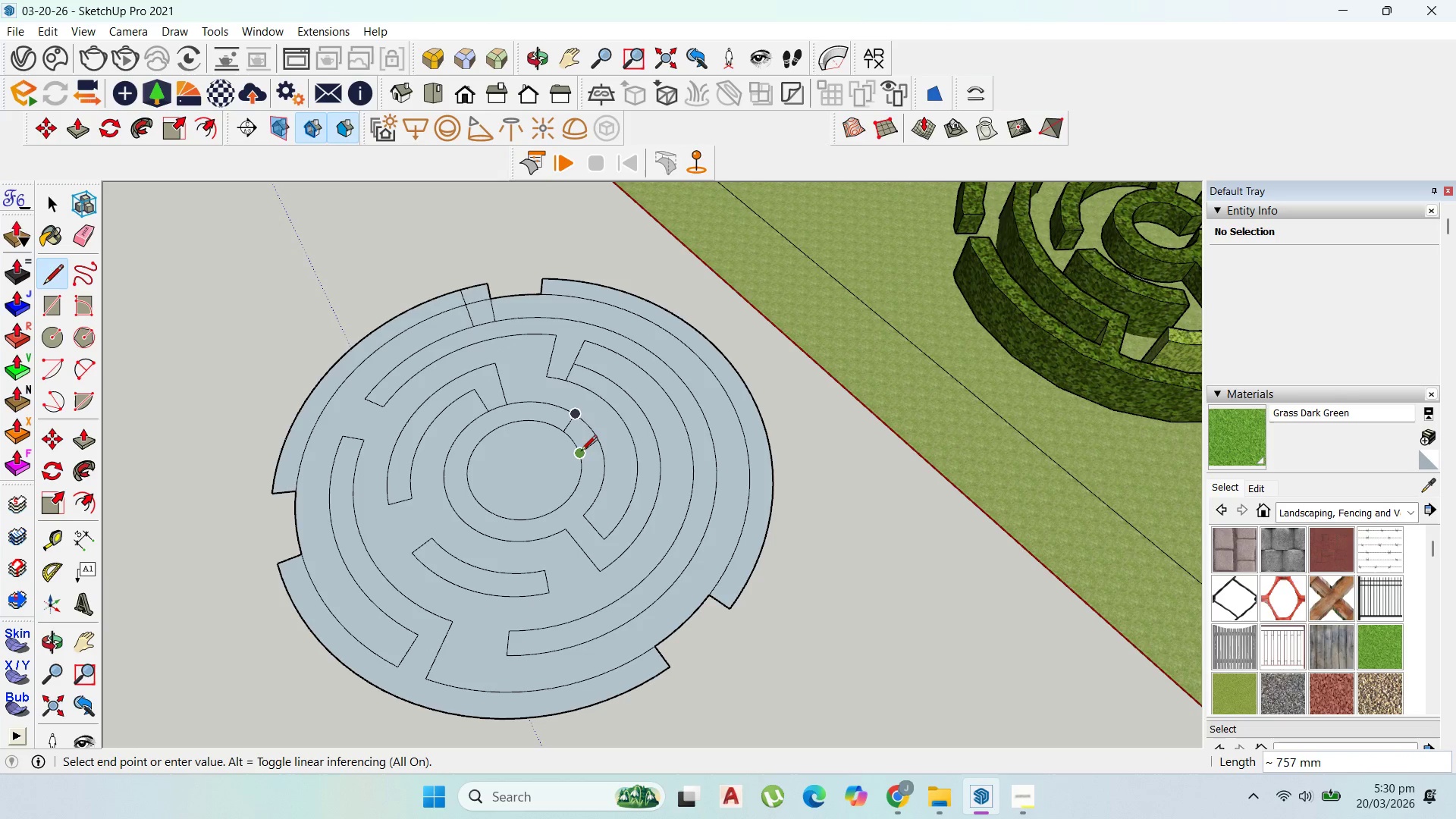 
key(Escape)
 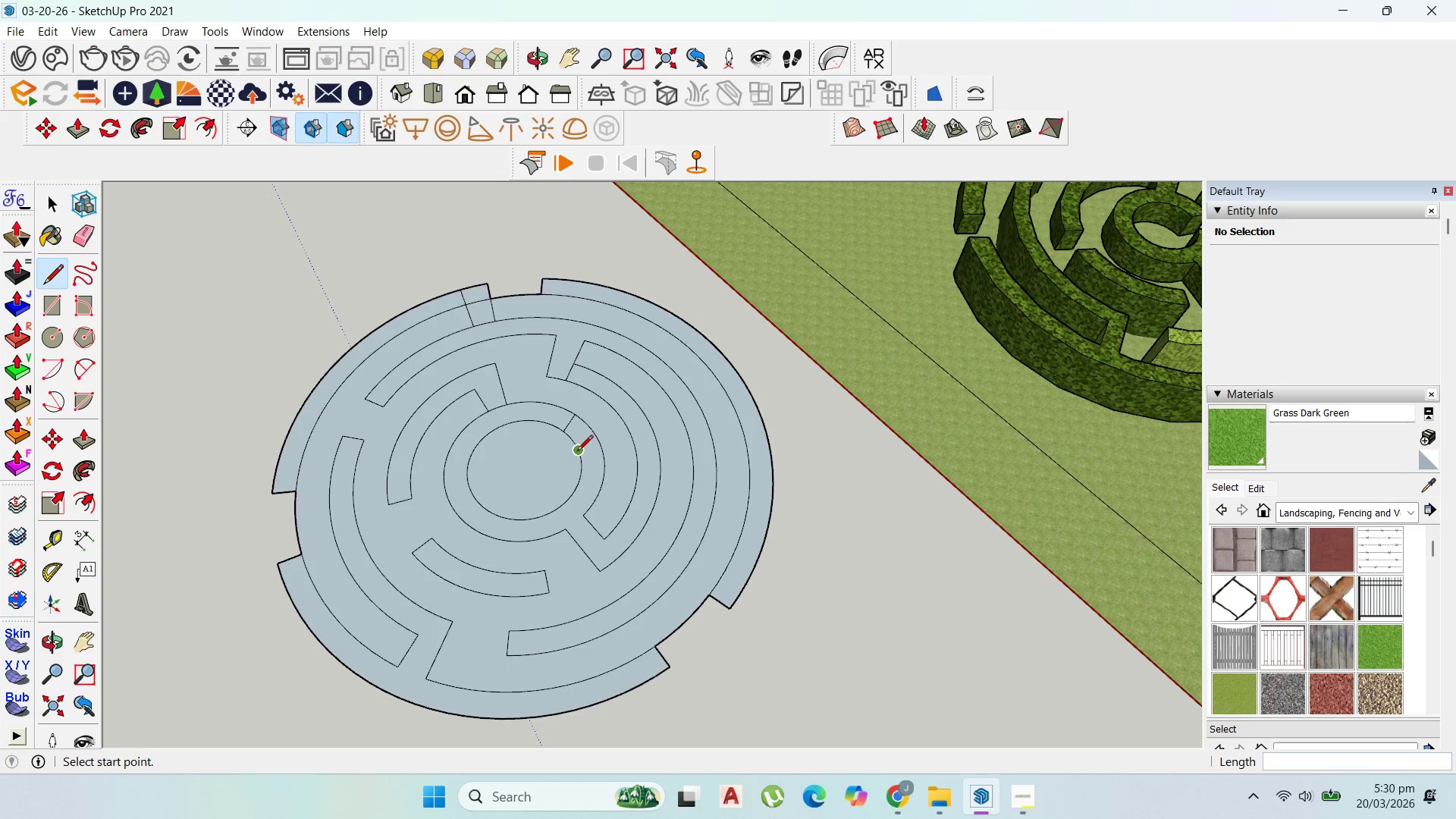 
left_click_drag(start_coordinate=[577, 452], to_coordinate=[582, 451])
 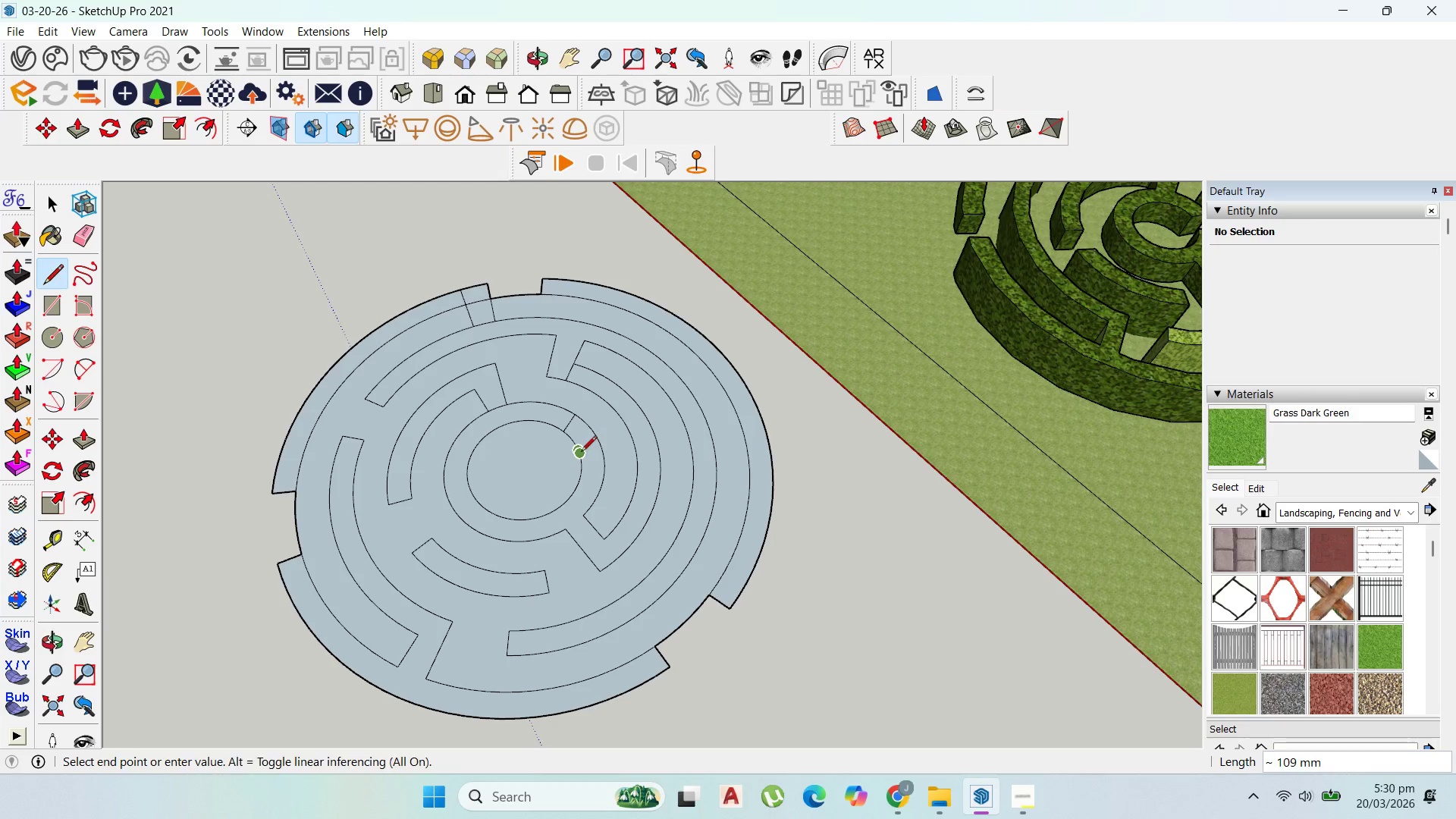 
key(Escape)
 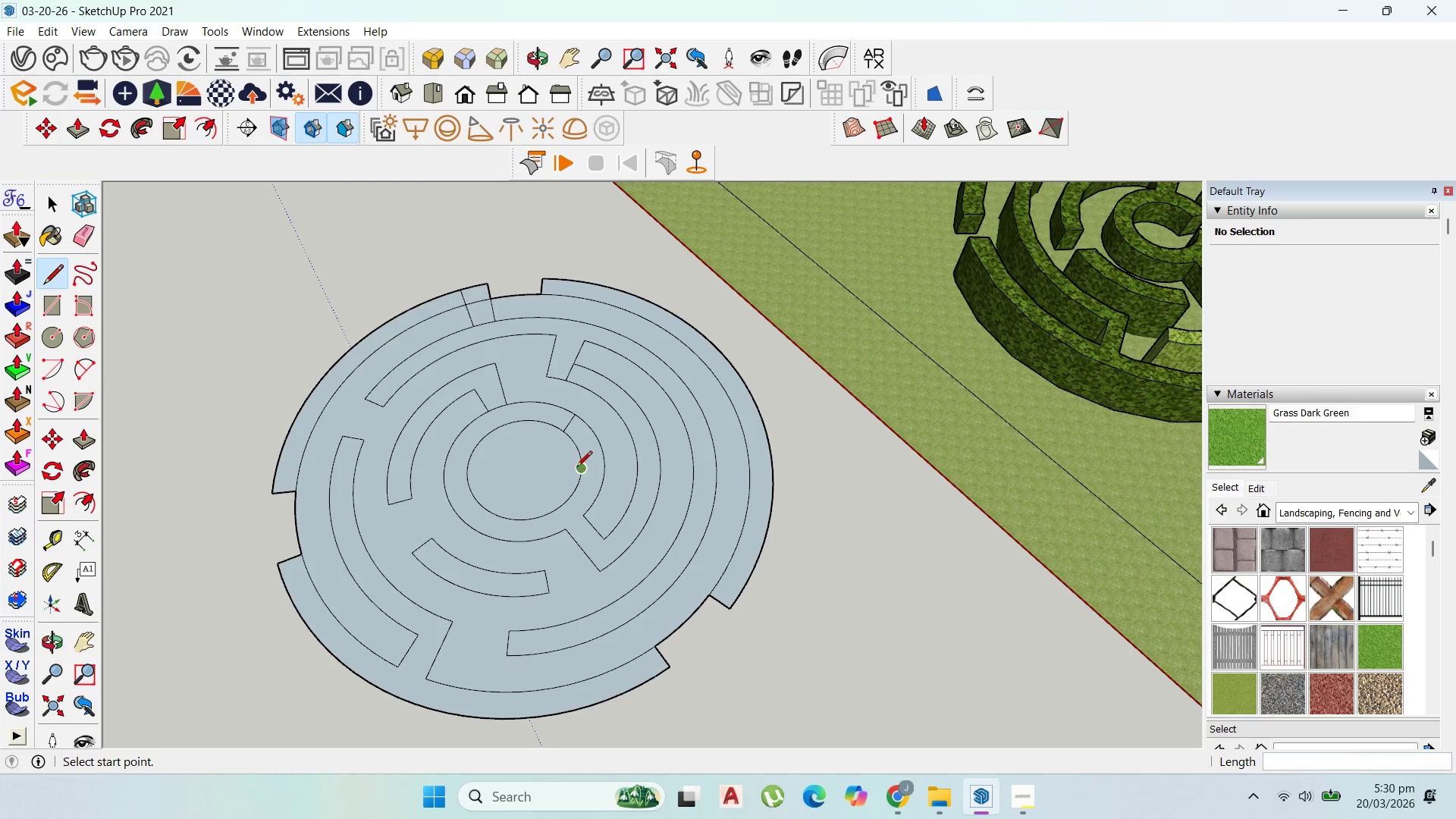 
left_click_drag(start_coordinate=[576, 468], to_coordinate=[581, 466])
 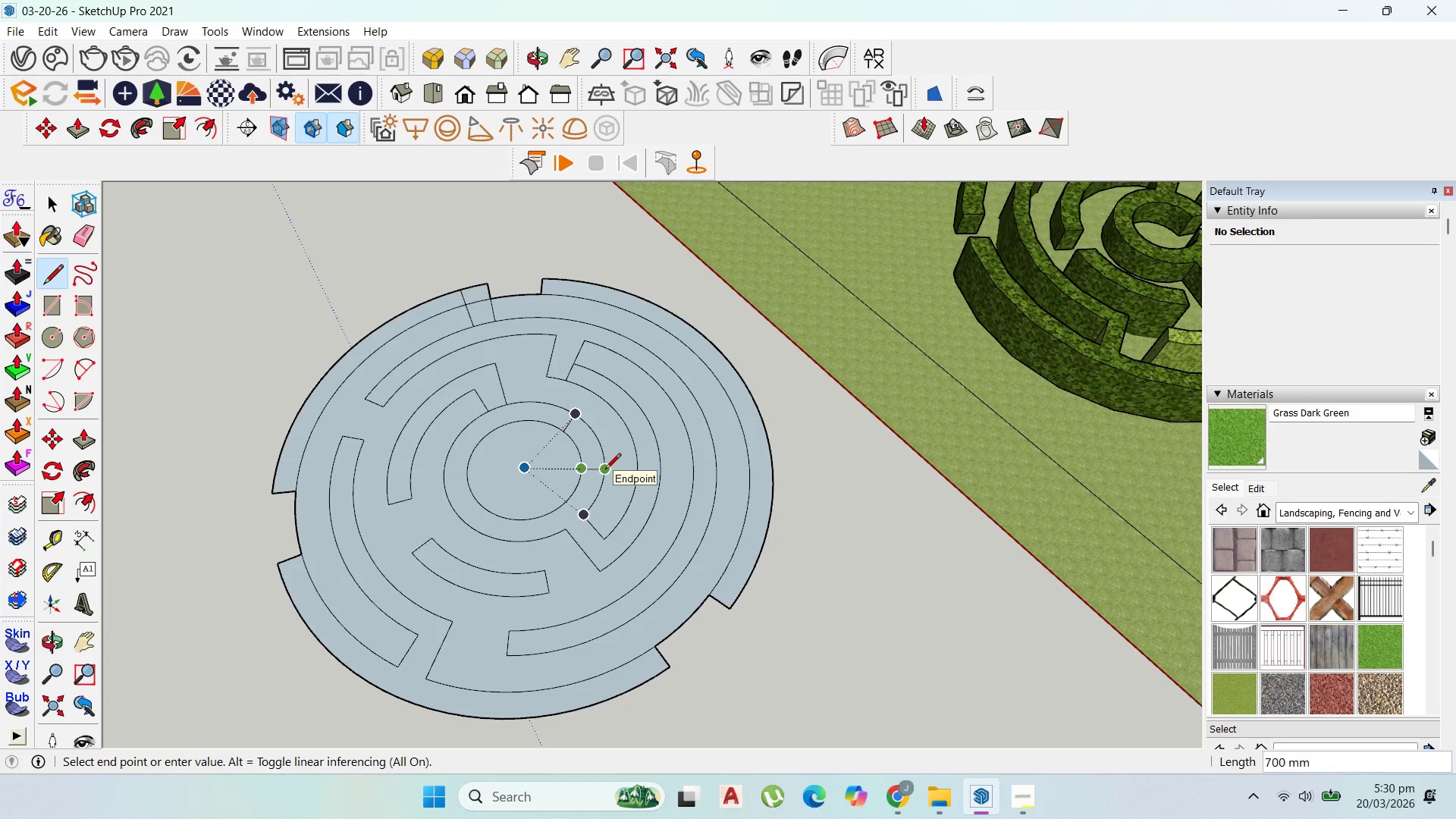 
left_click([605, 470])
 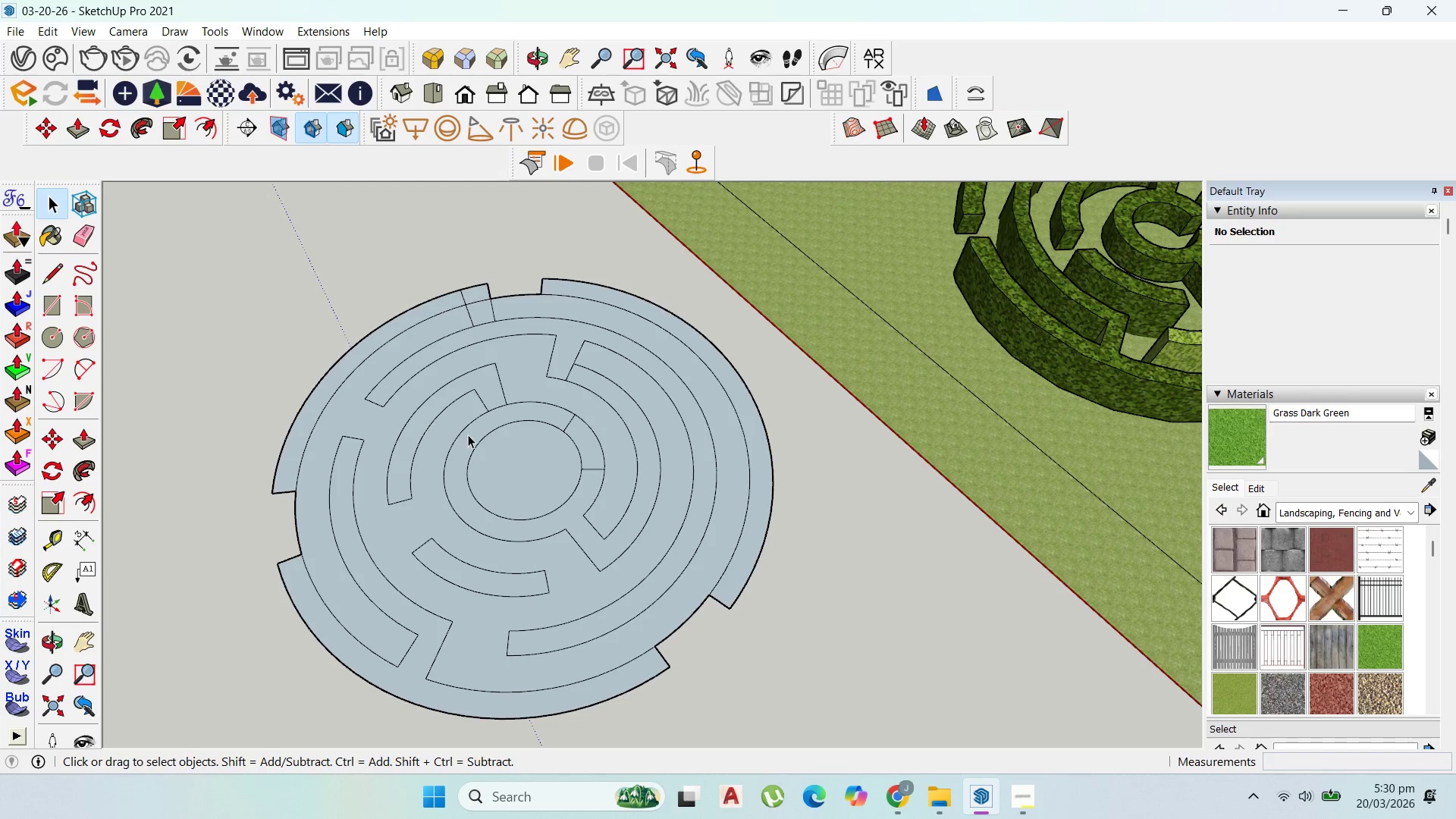 
left_click([576, 445])
 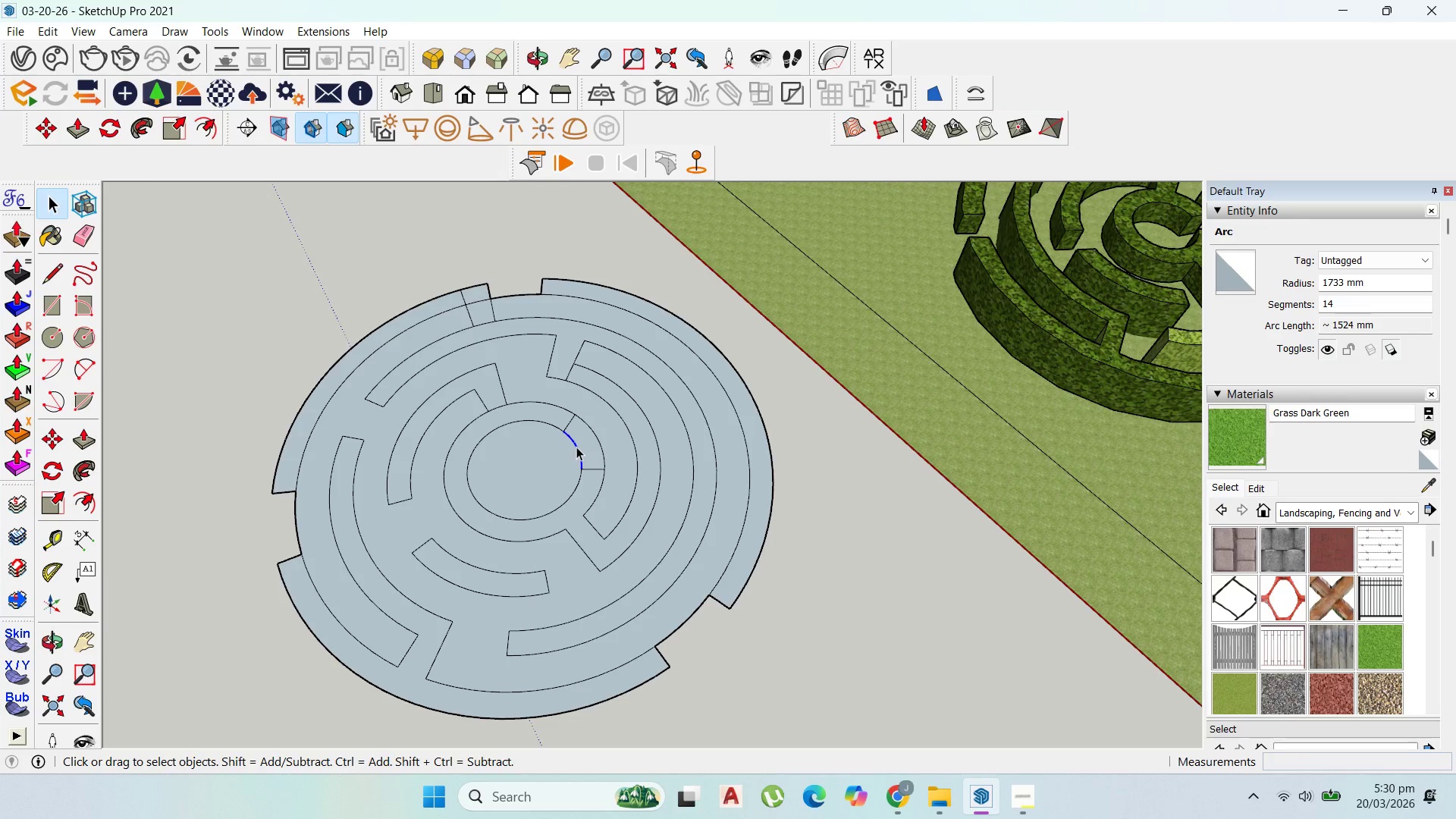 
key(Delete)
 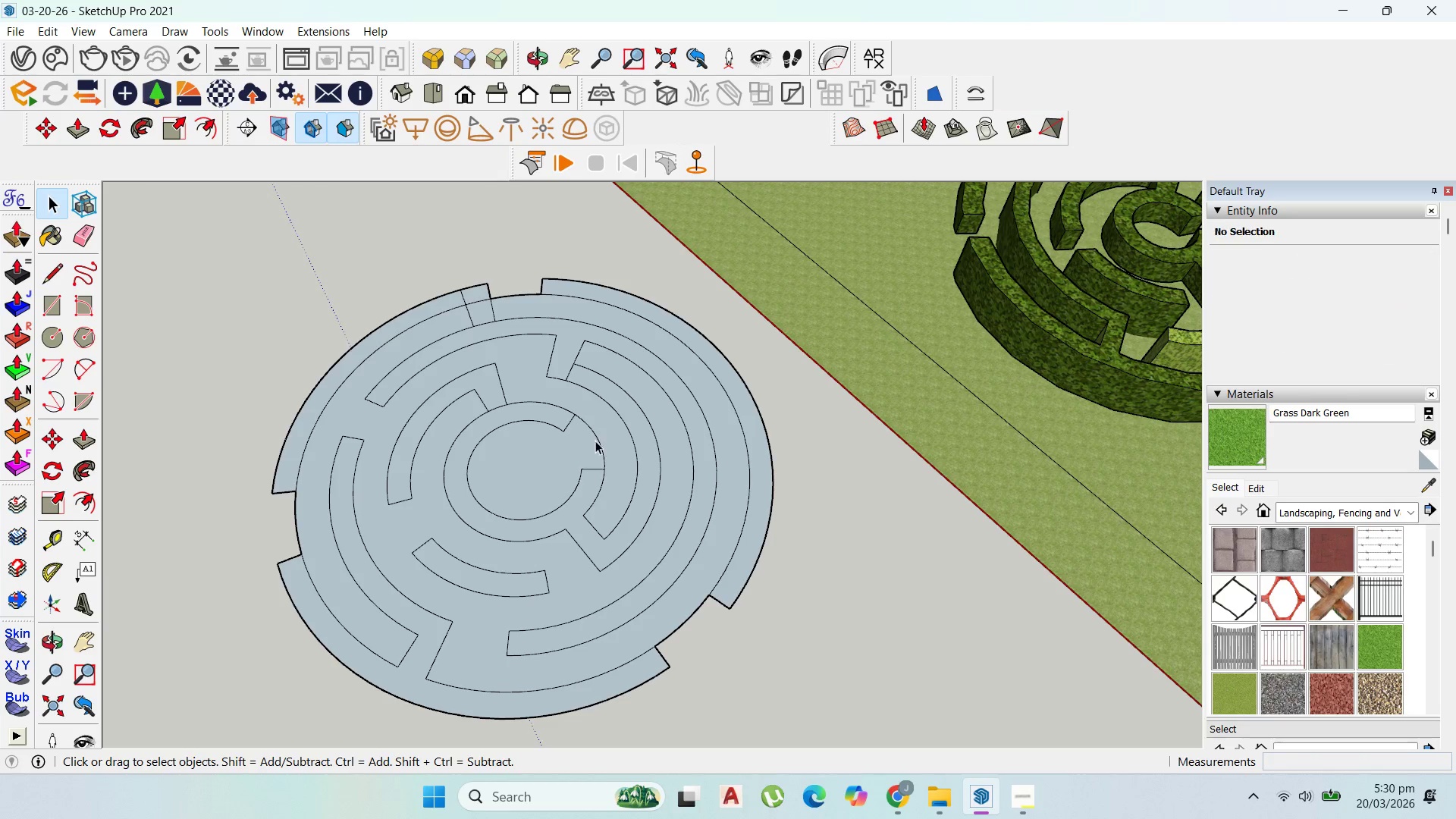 
left_click([598, 441])
 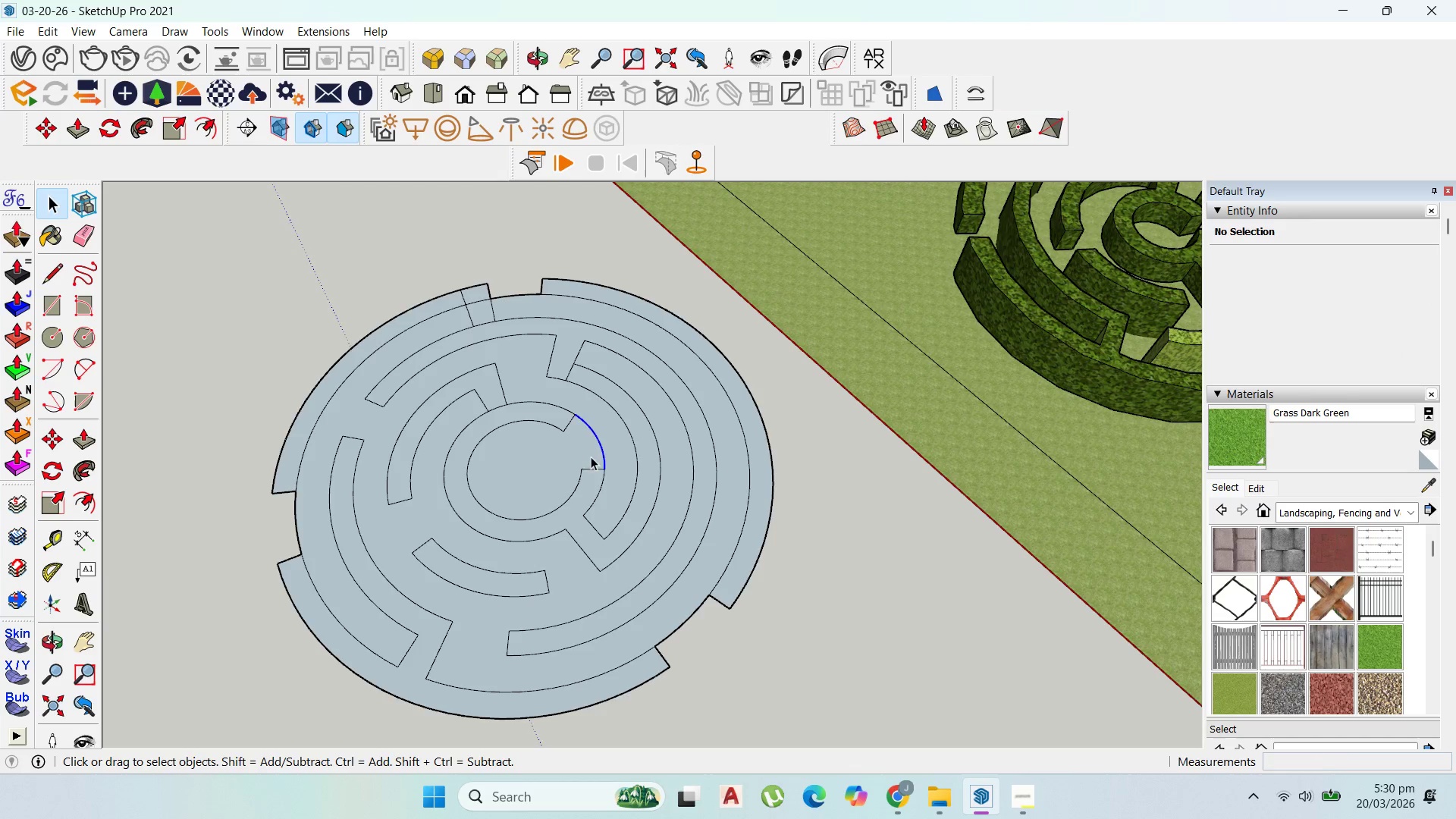 
key(Delete)
 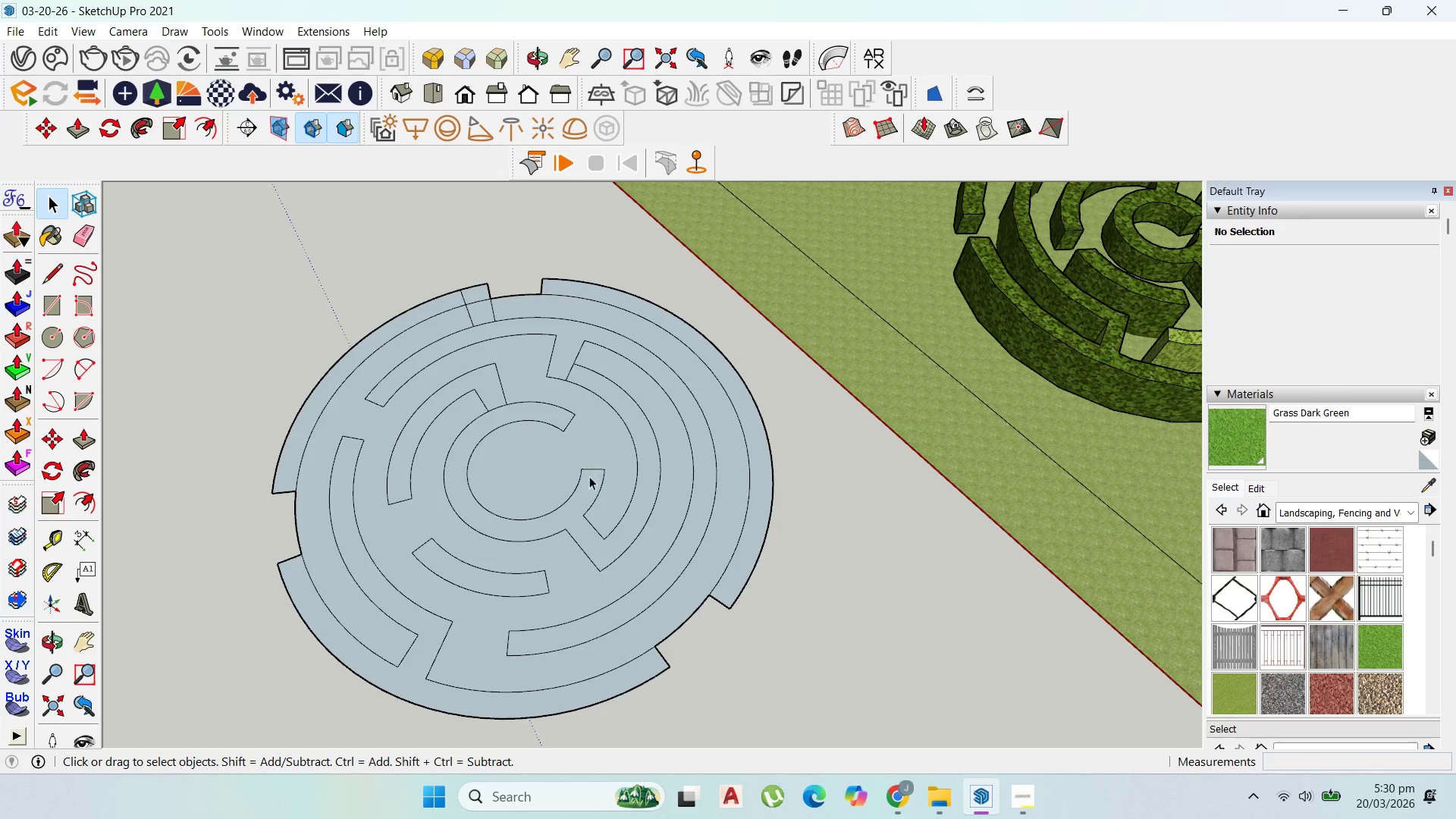 
left_click([585, 421])
 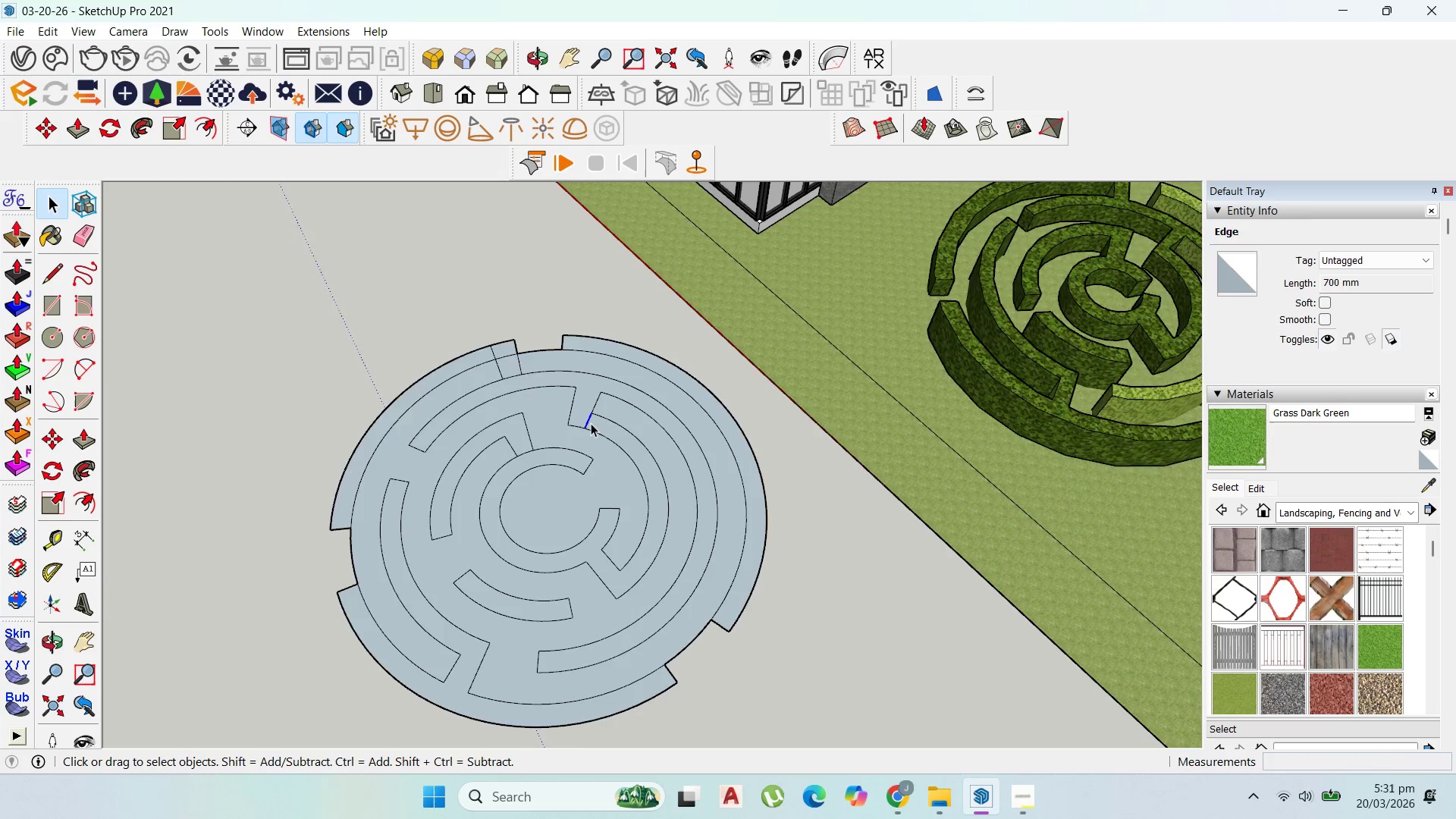 
scroll: coordinate [591, 423], scroll_direction: down, amount: 4.0
 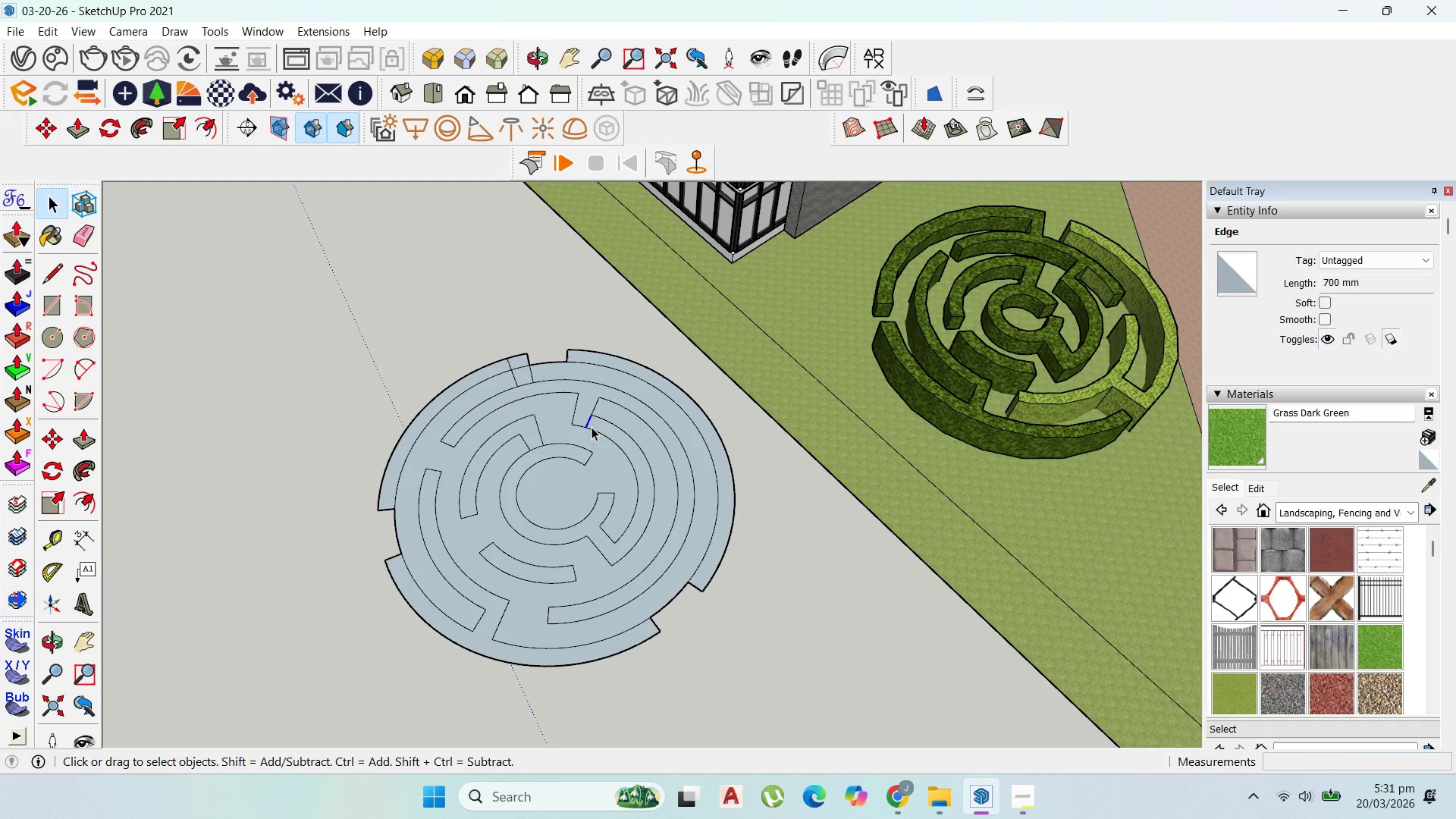 
key(Delete)
 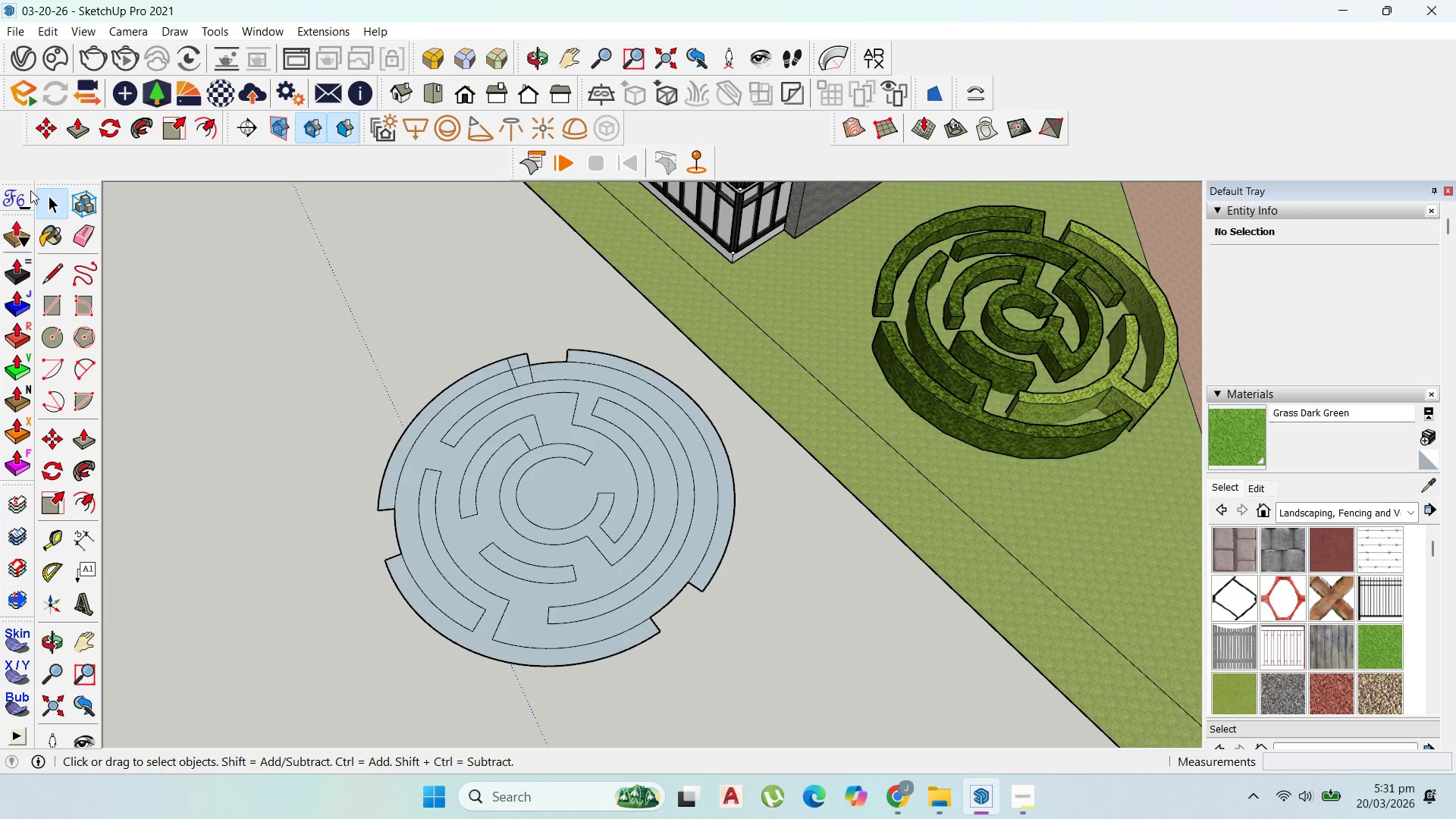 
left_click_drag(start_coordinate=[58, 270], to_coordinate=[72, 280])
 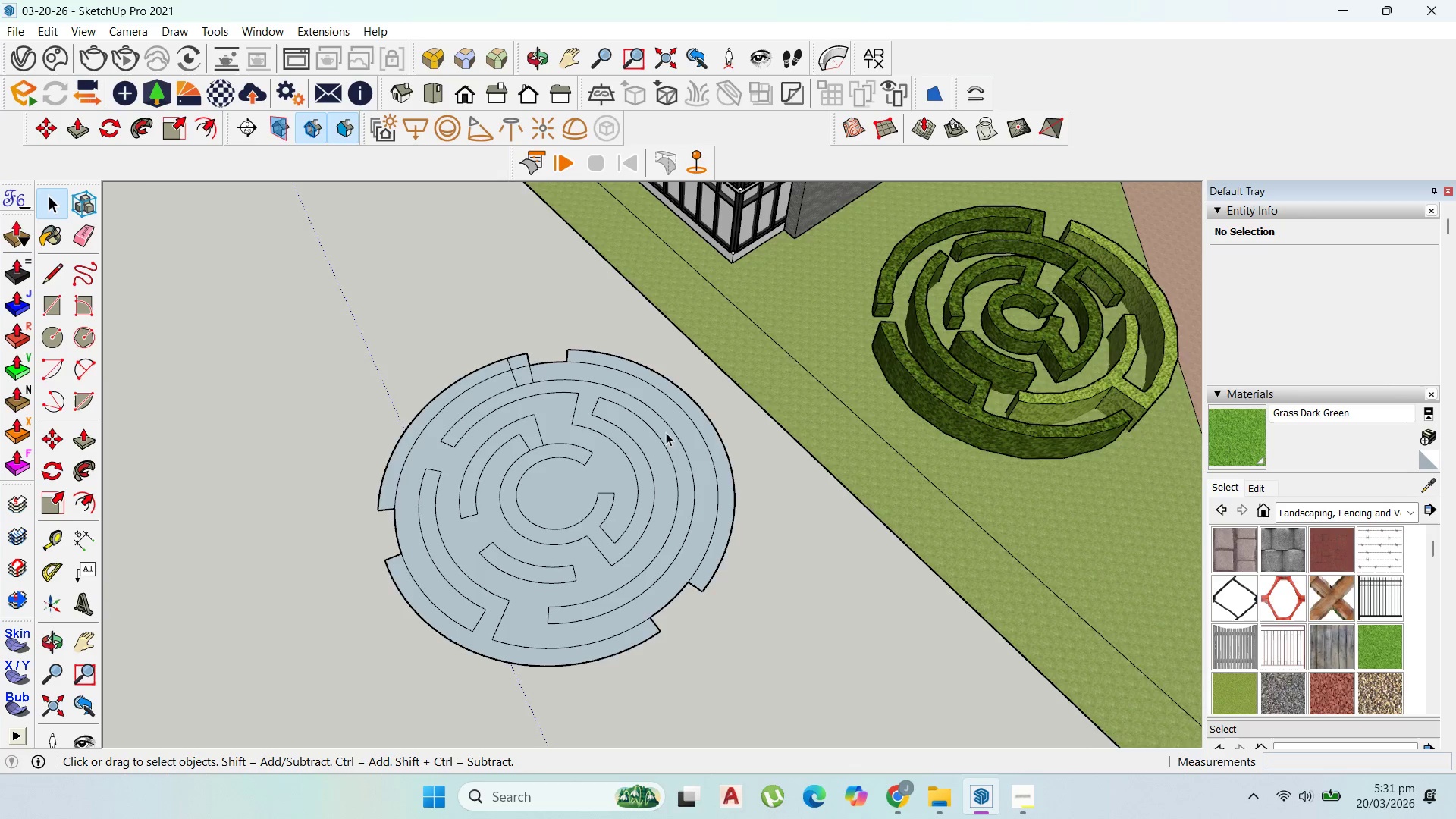 
scroll: coordinate [664, 431], scroll_direction: up, amount: 1.0
 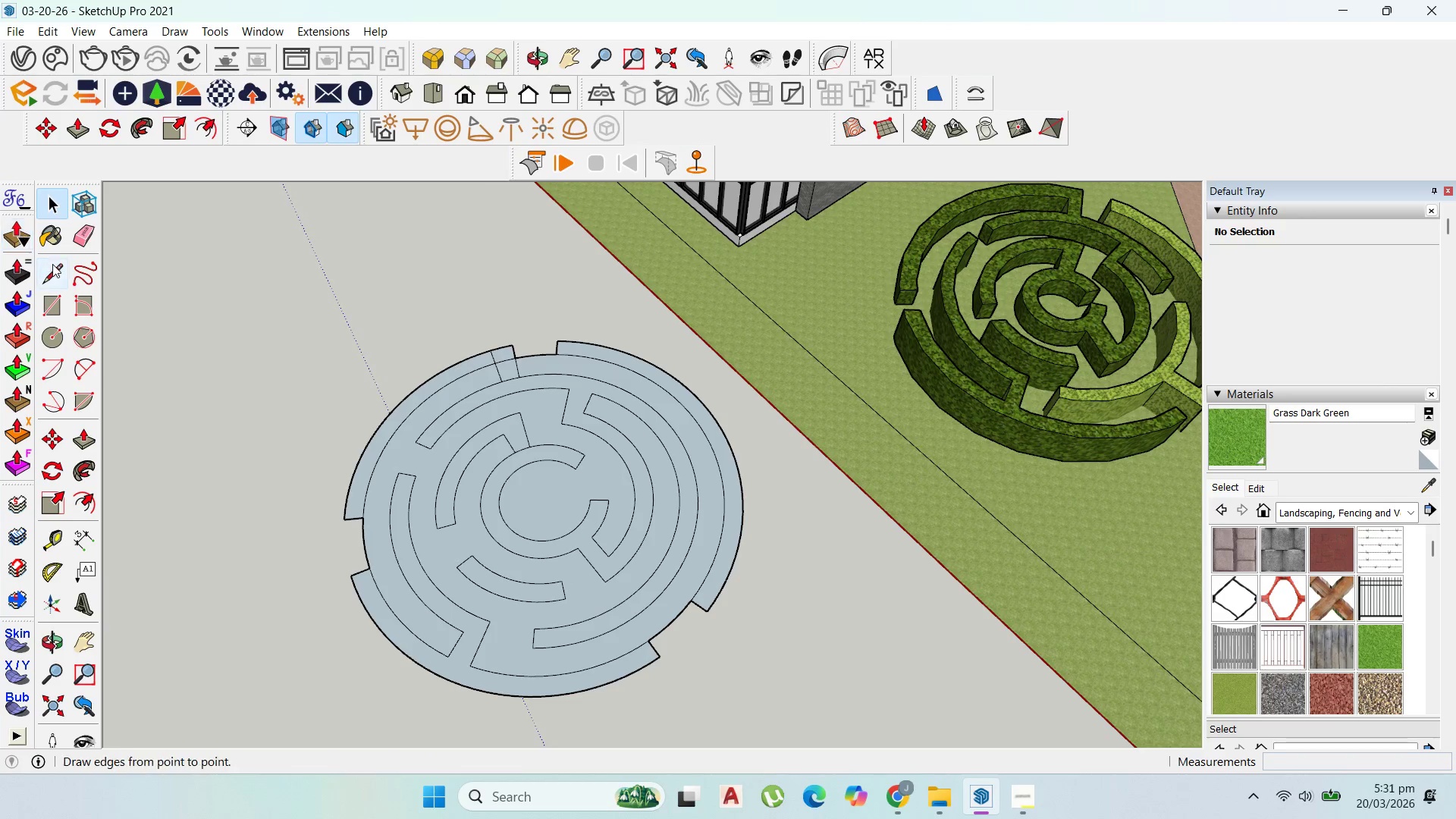 
left_click([55, 267])
 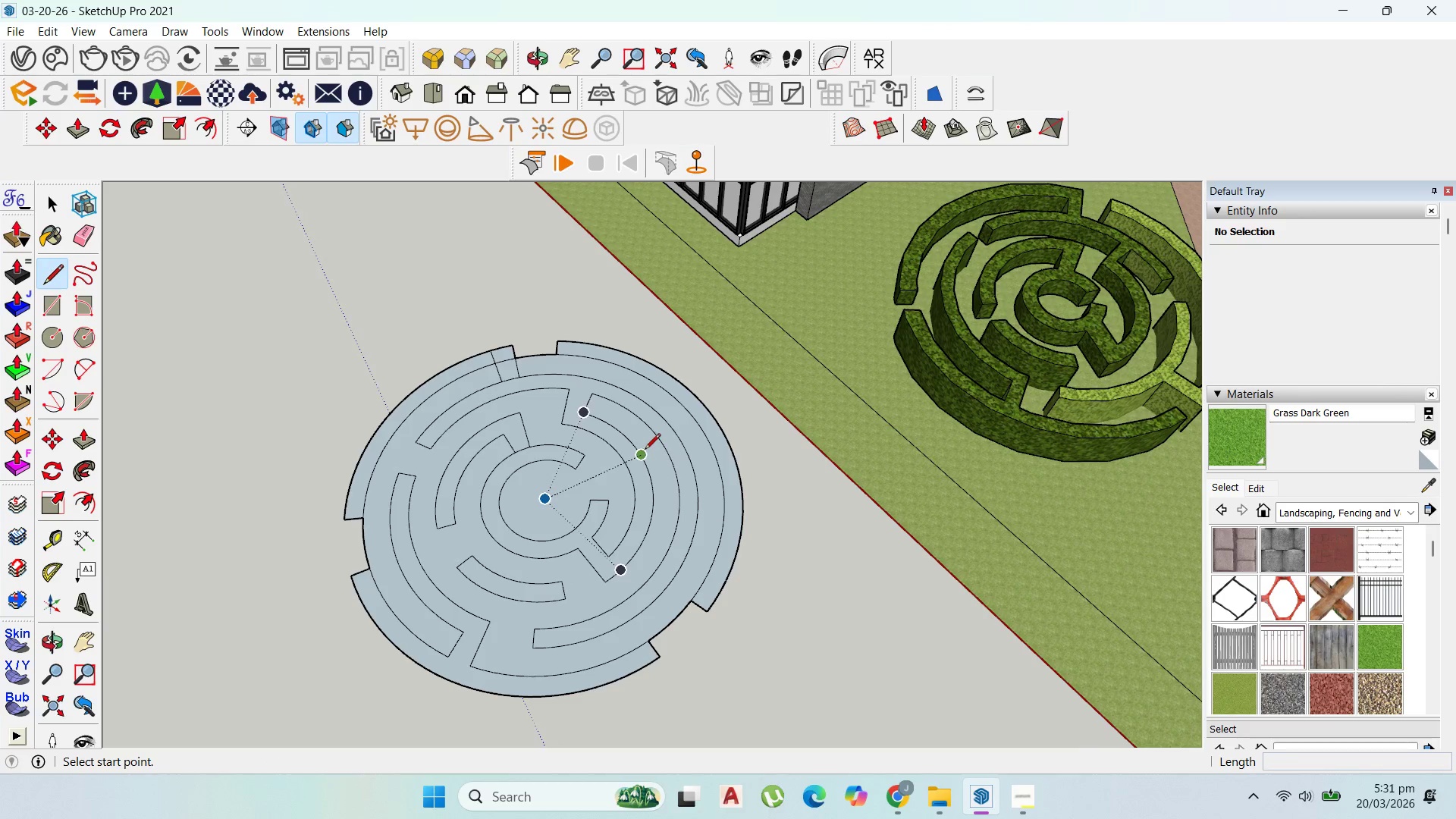 
scroll: coordinate [645, 446], scroll_direction: up, amount: 2.0
 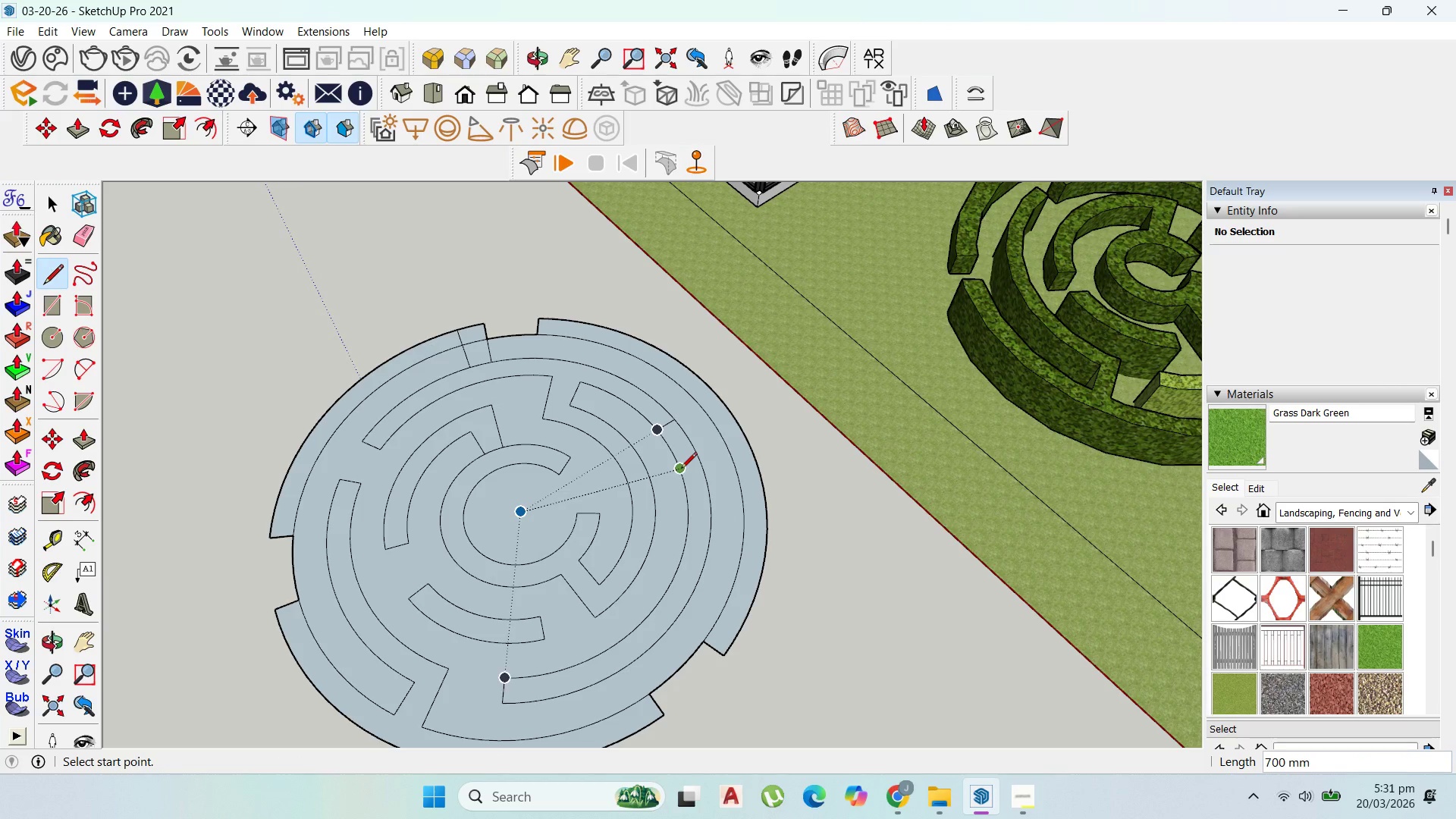 
left_click([696, 462])
 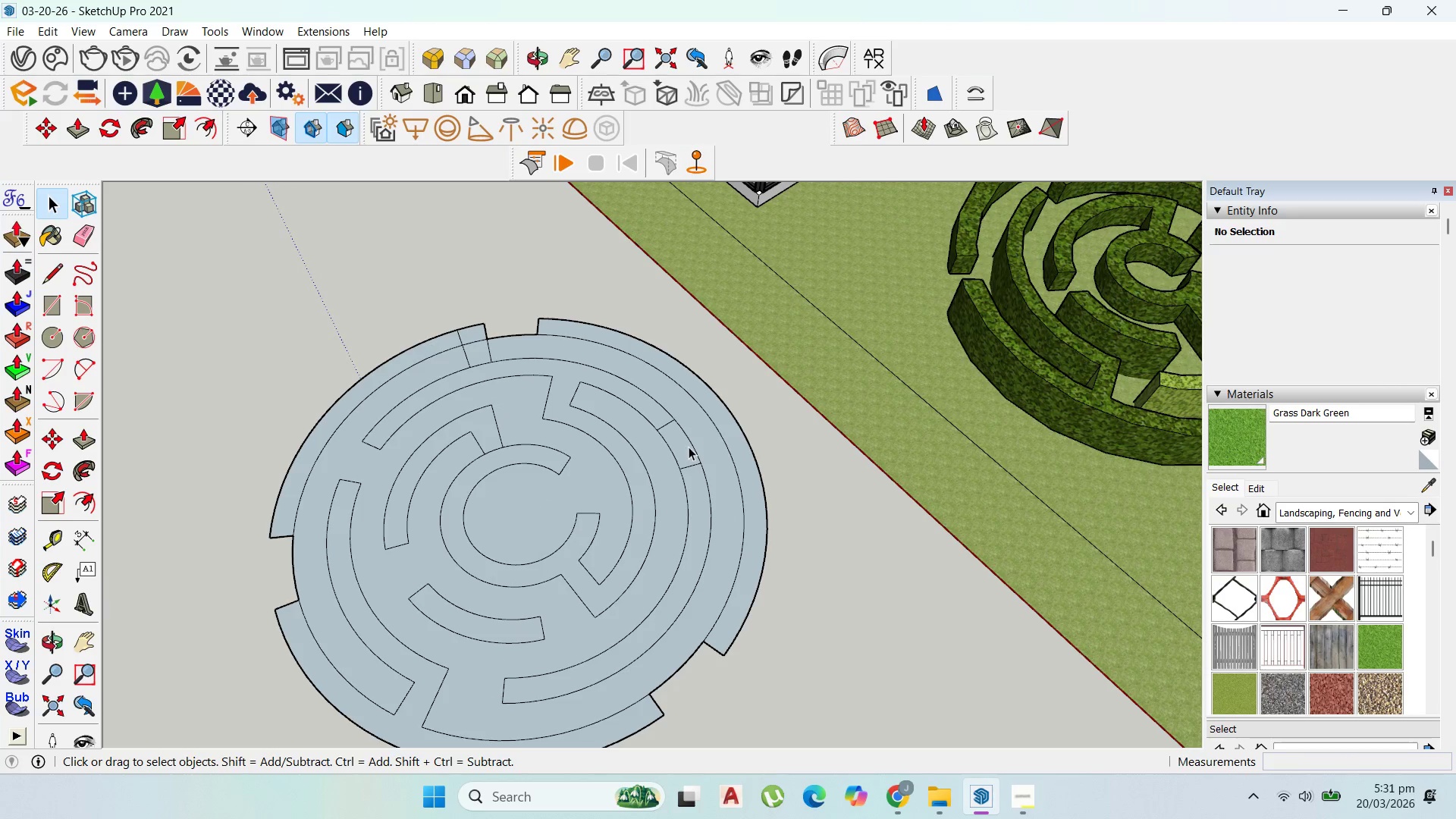 
left_click([668, 449])
 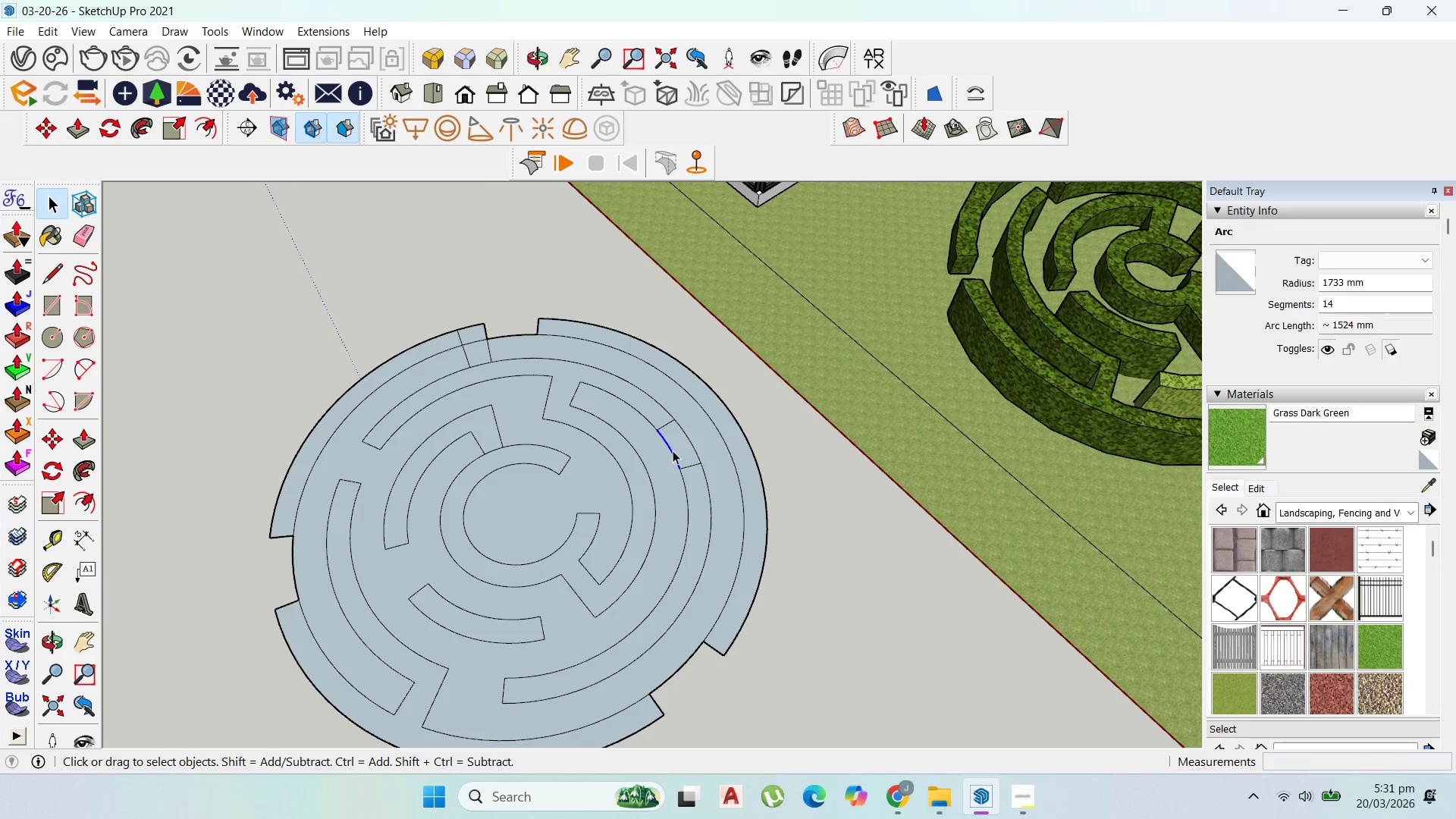 
key(Delete)
 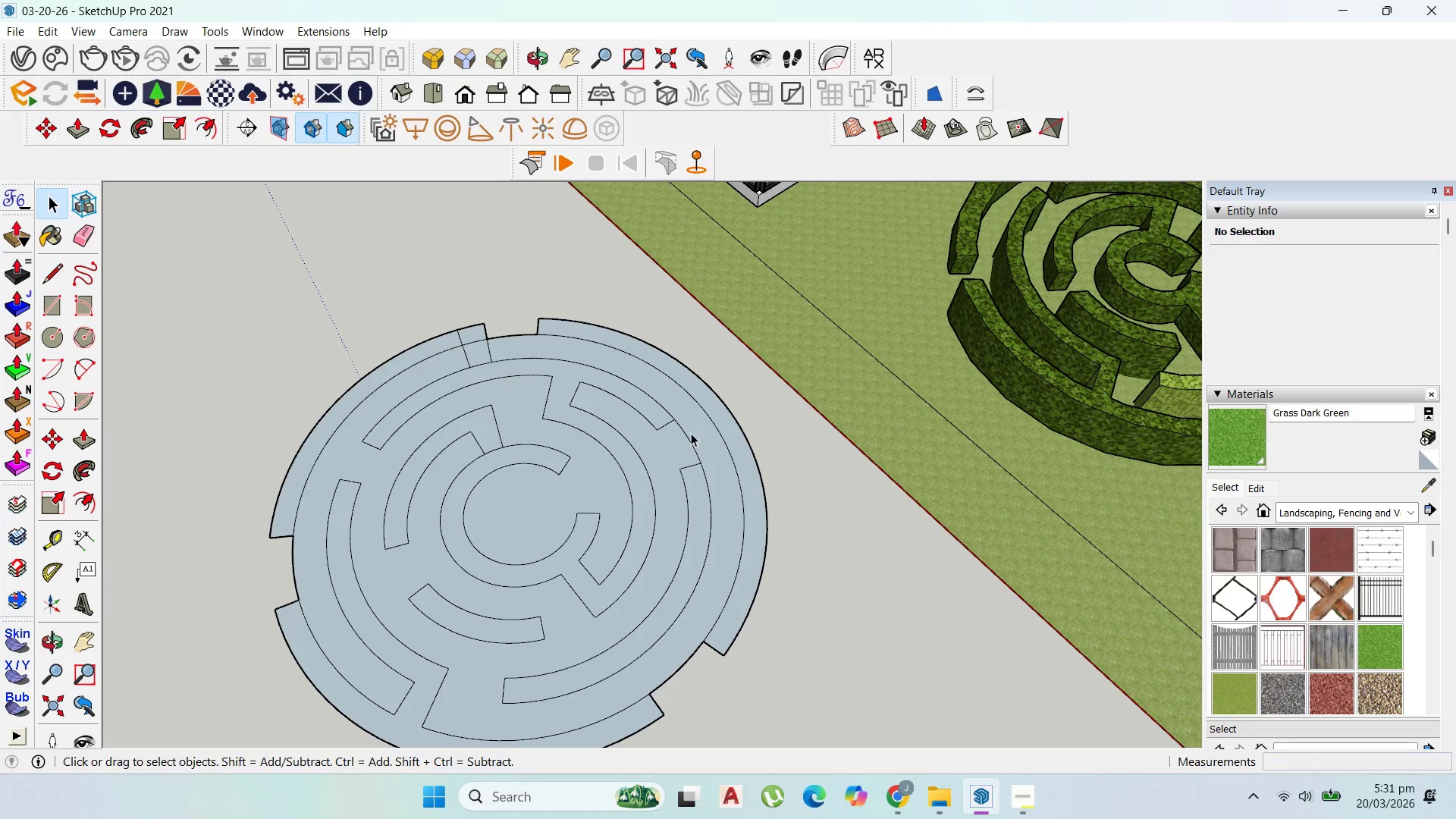 
left_click([688, 433])
 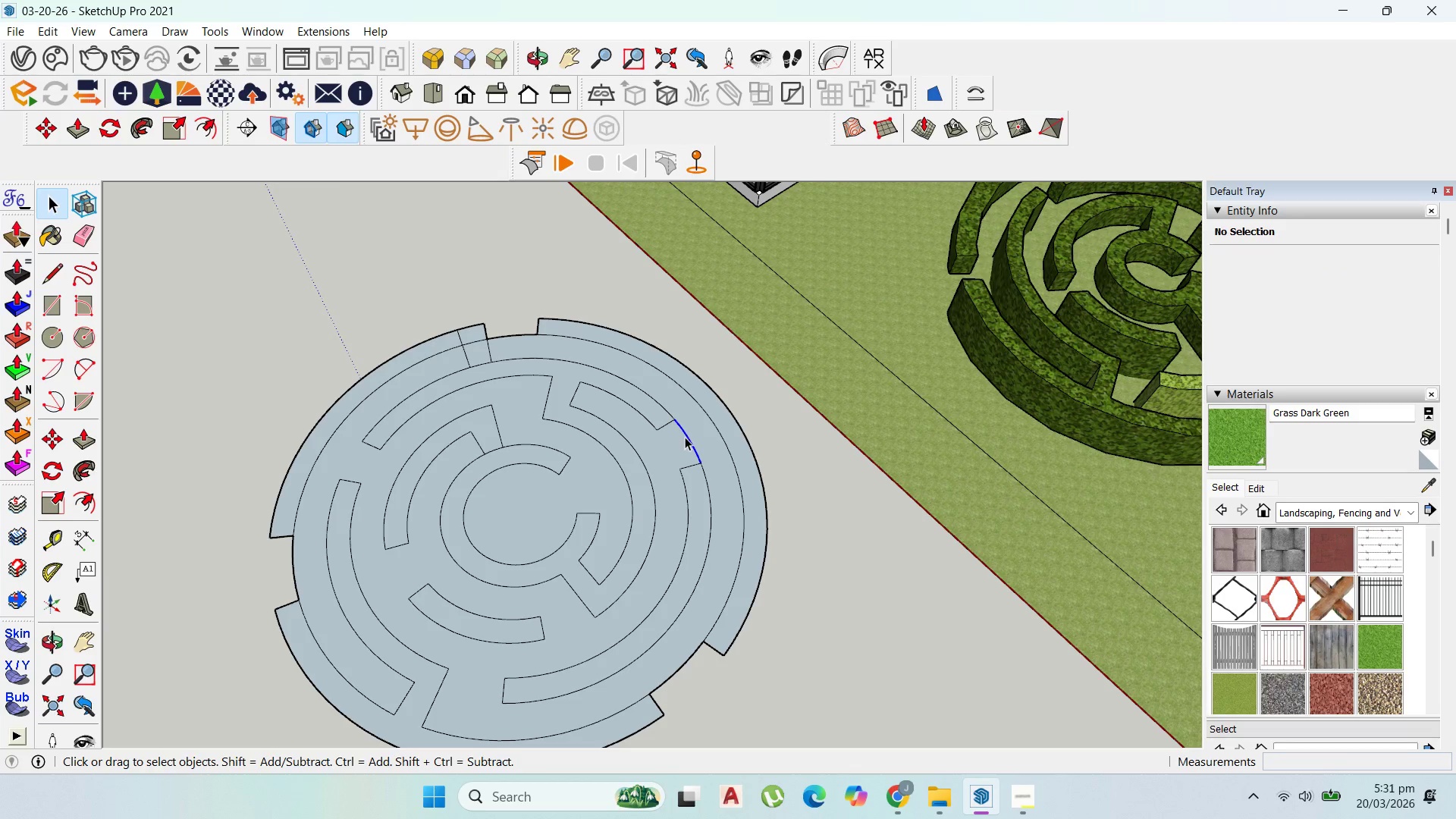 
key(Delete)
 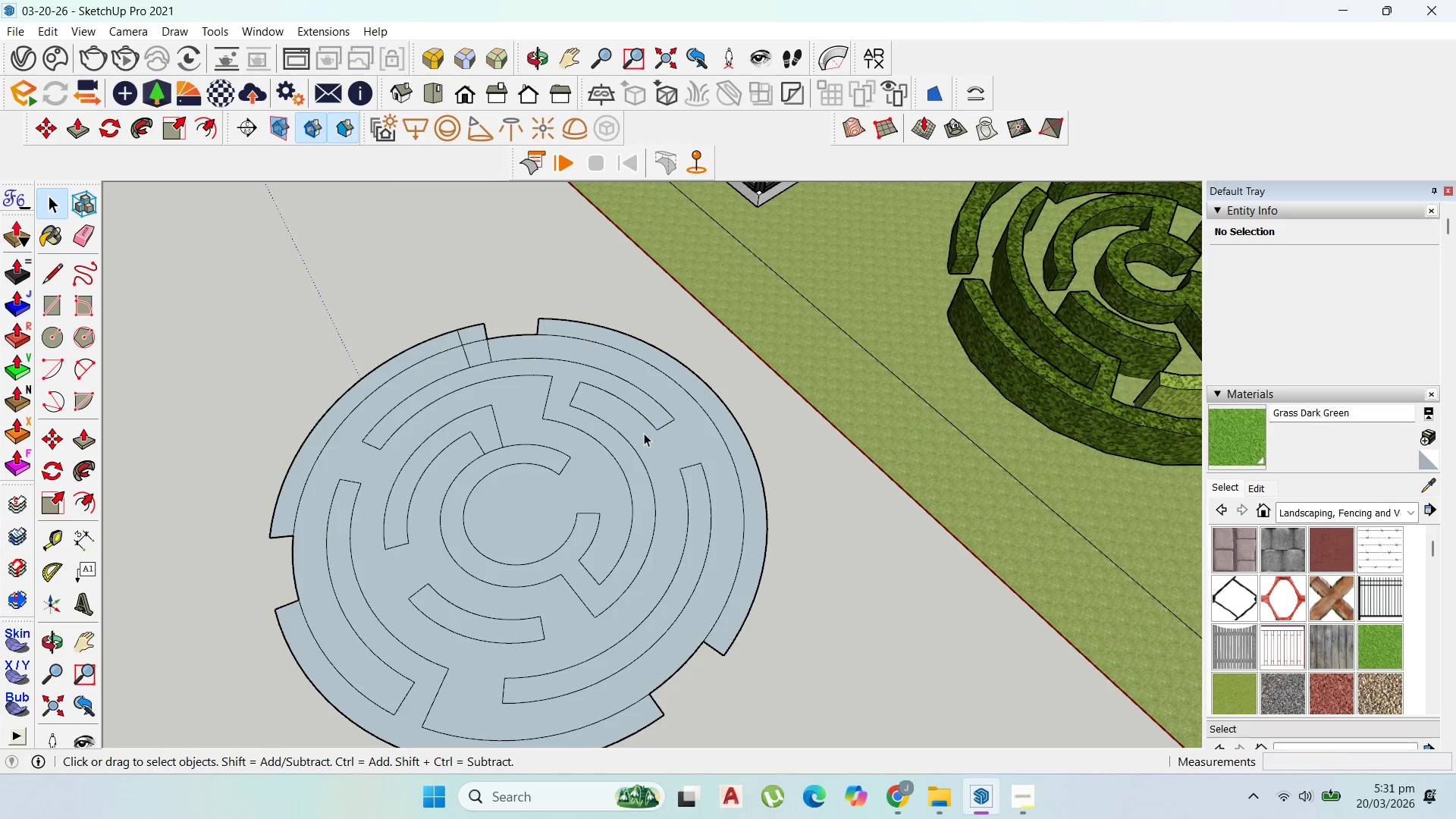 
scroll: coordinate [644, 436], scroll_direction: down, amount: 3.0
 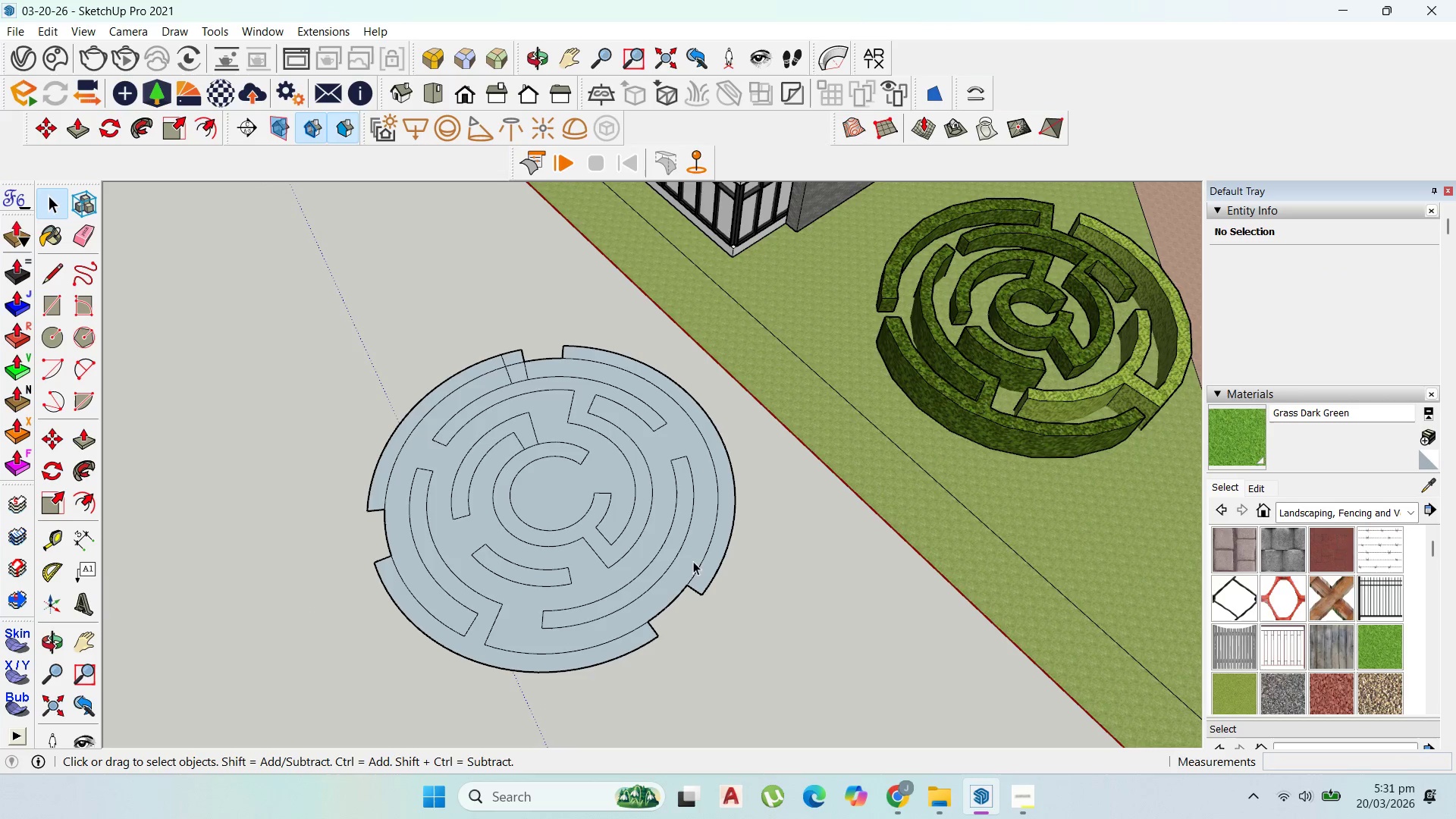 
left_click_drag(start_coordinate=[44, 271], to_coordinate=[62, 276])
 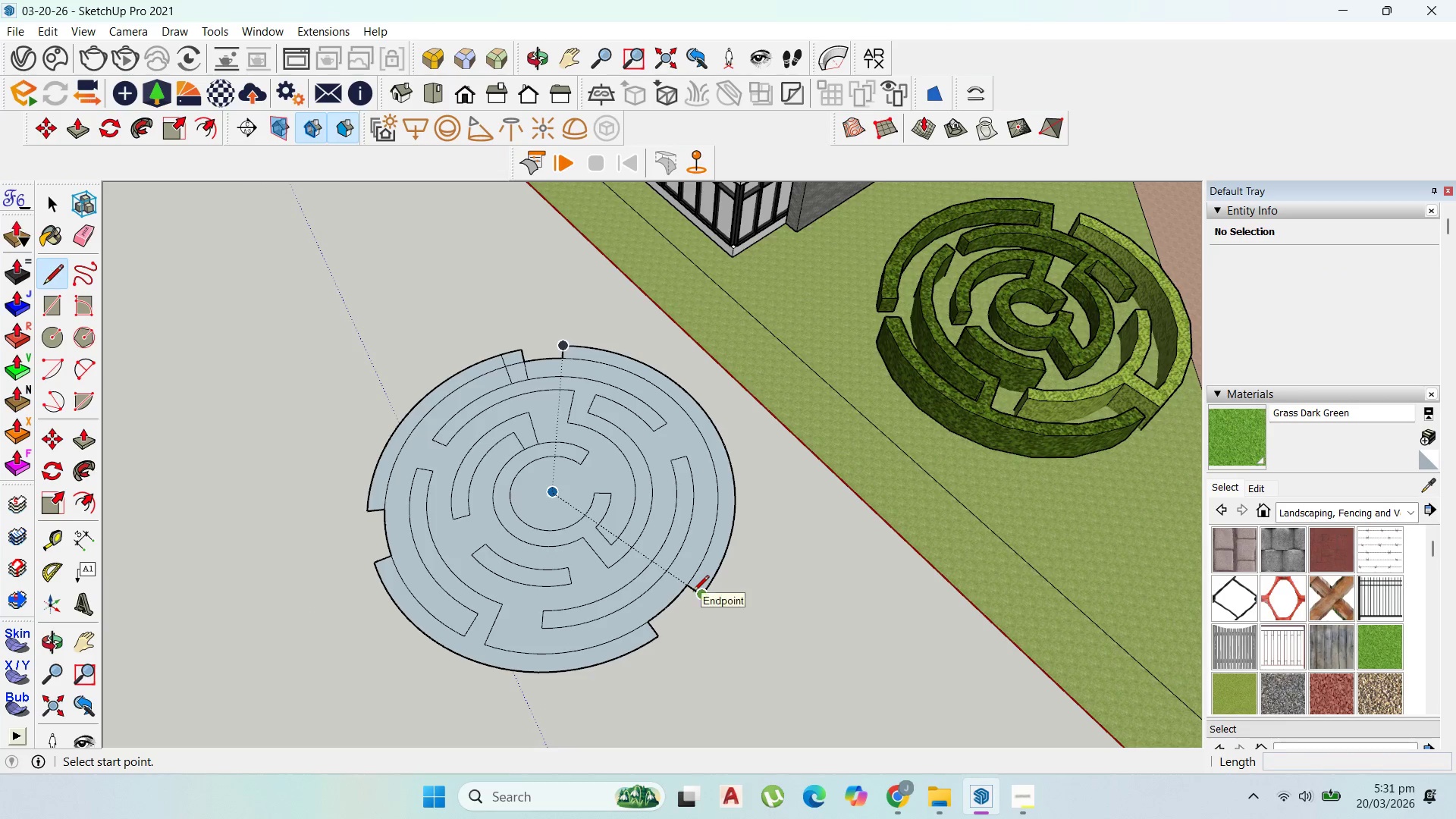 
left_click_drag(start_coordinate=[687, 588], to_coordinate=[682, 585])
 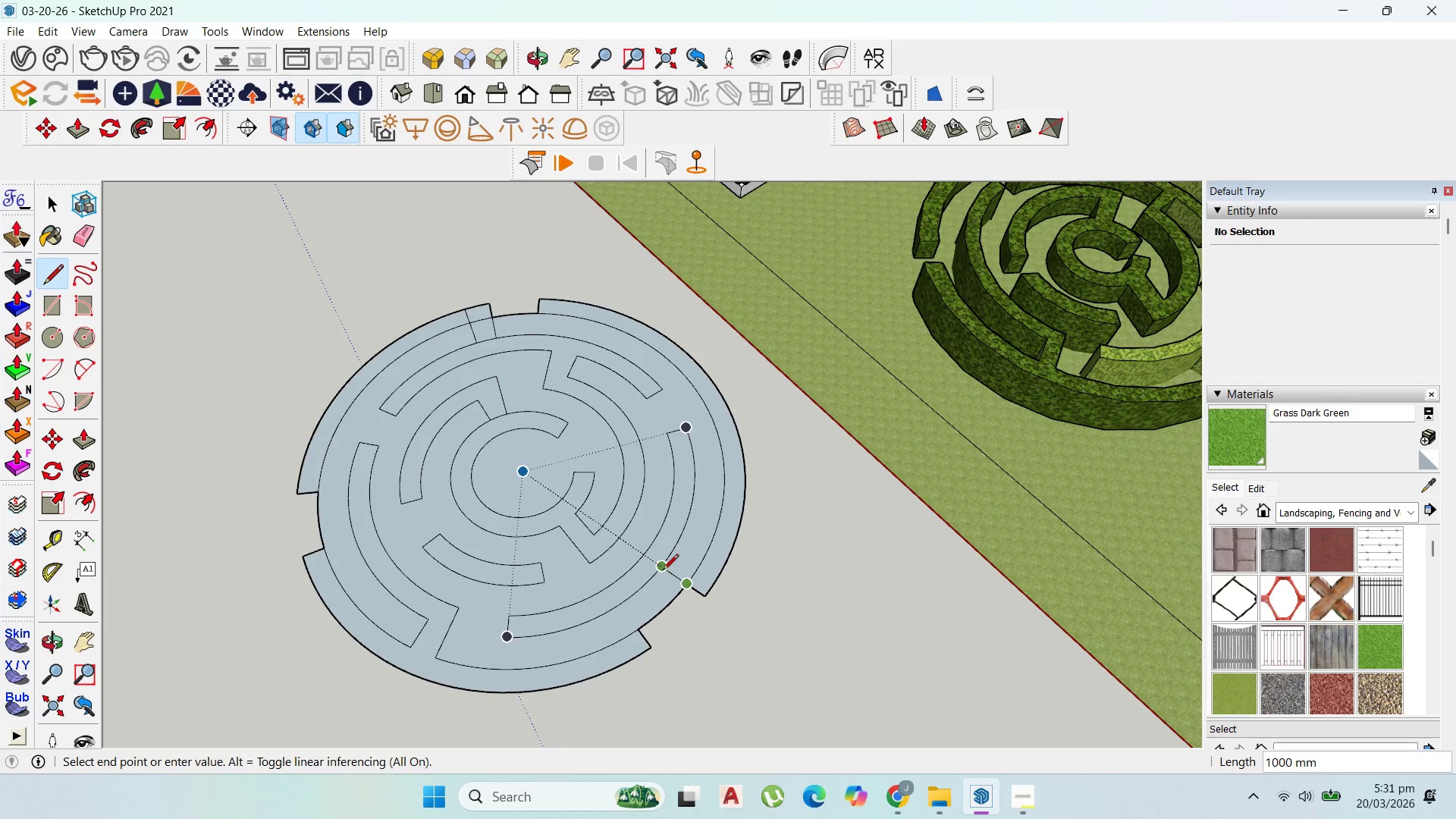 
scroll: coordinate [689, 589], scroll_direction: up, amount: 2.0
 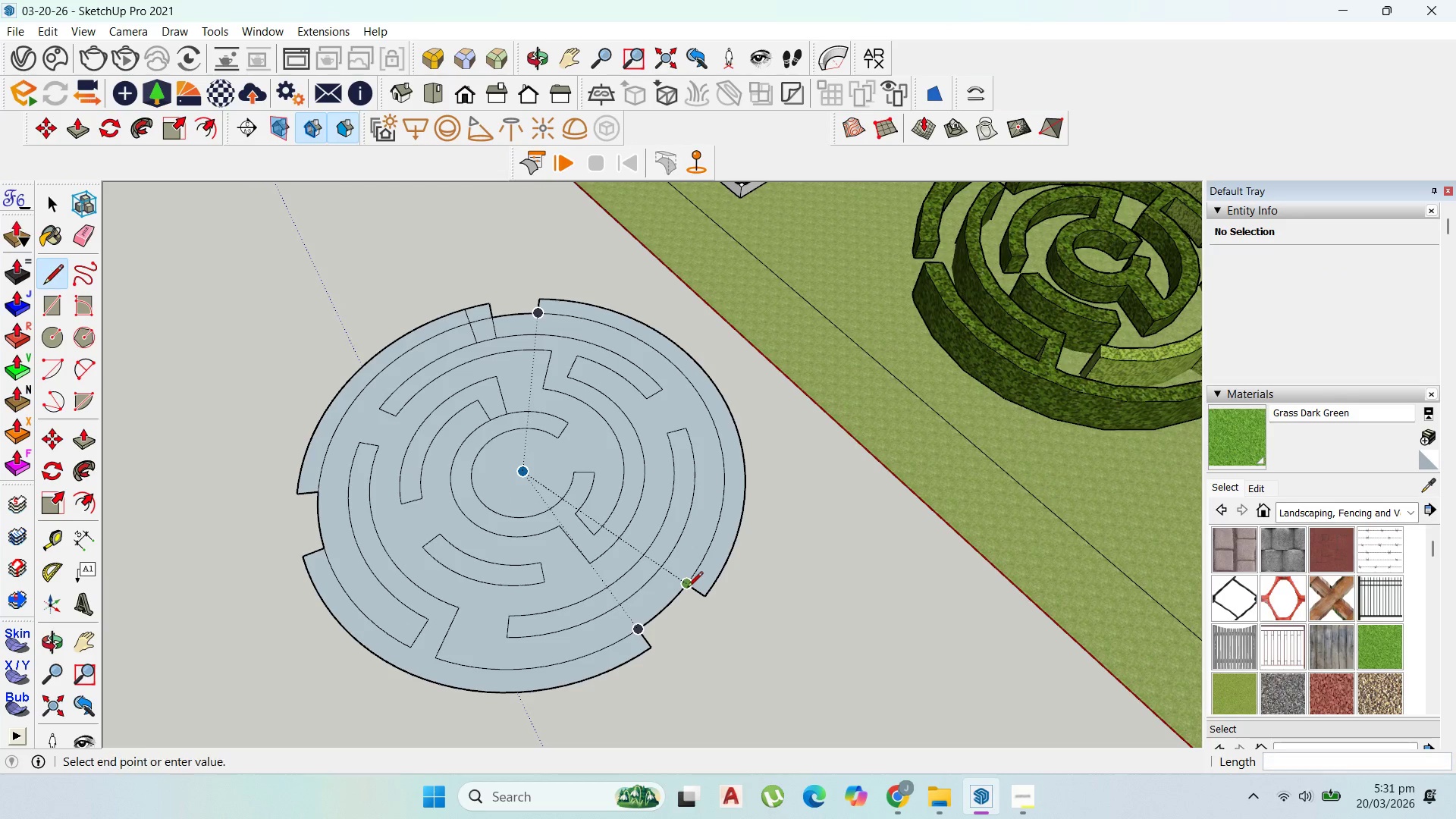 
left_click([663, 571])
 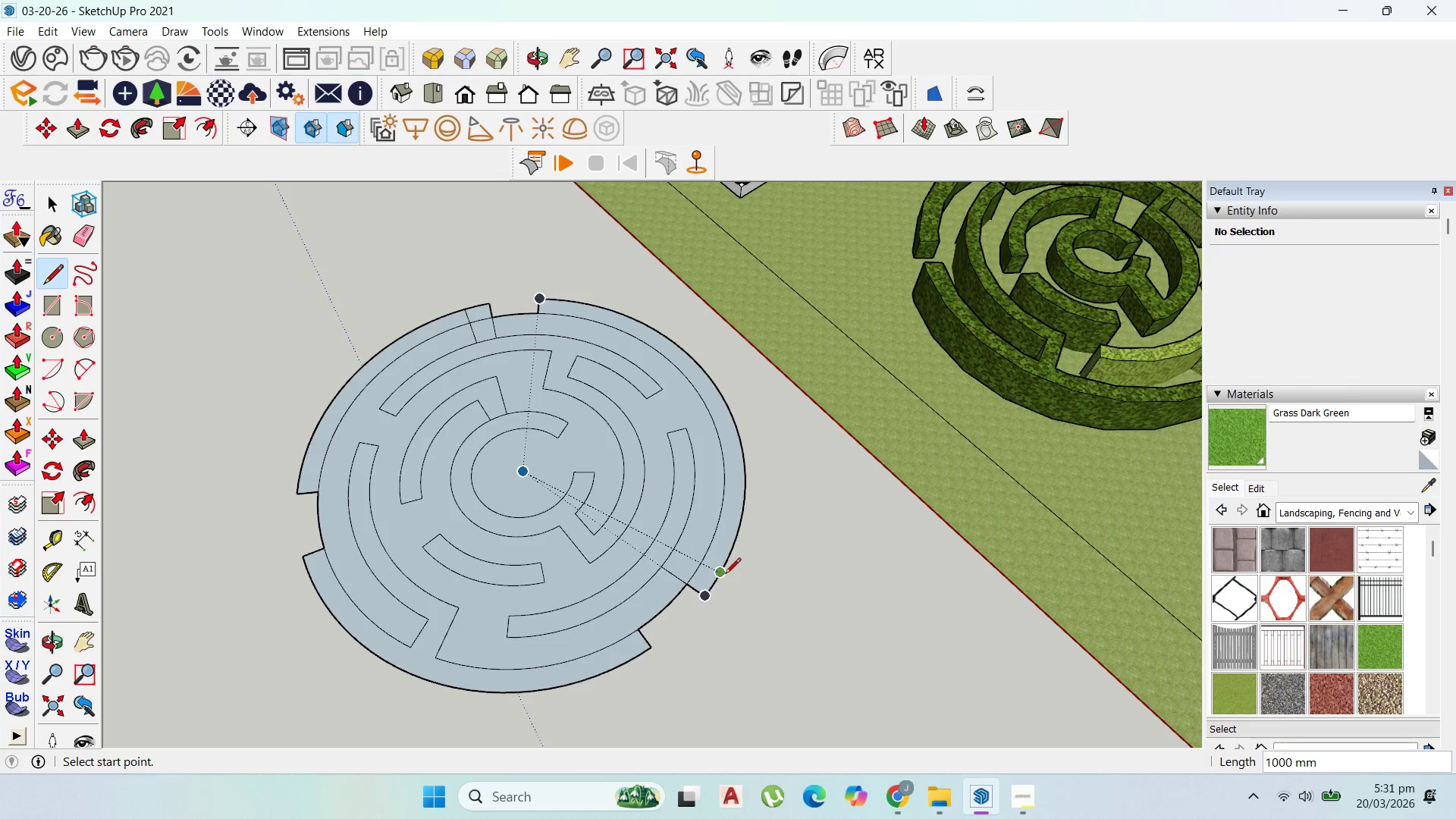 
left_click([725, 575])
 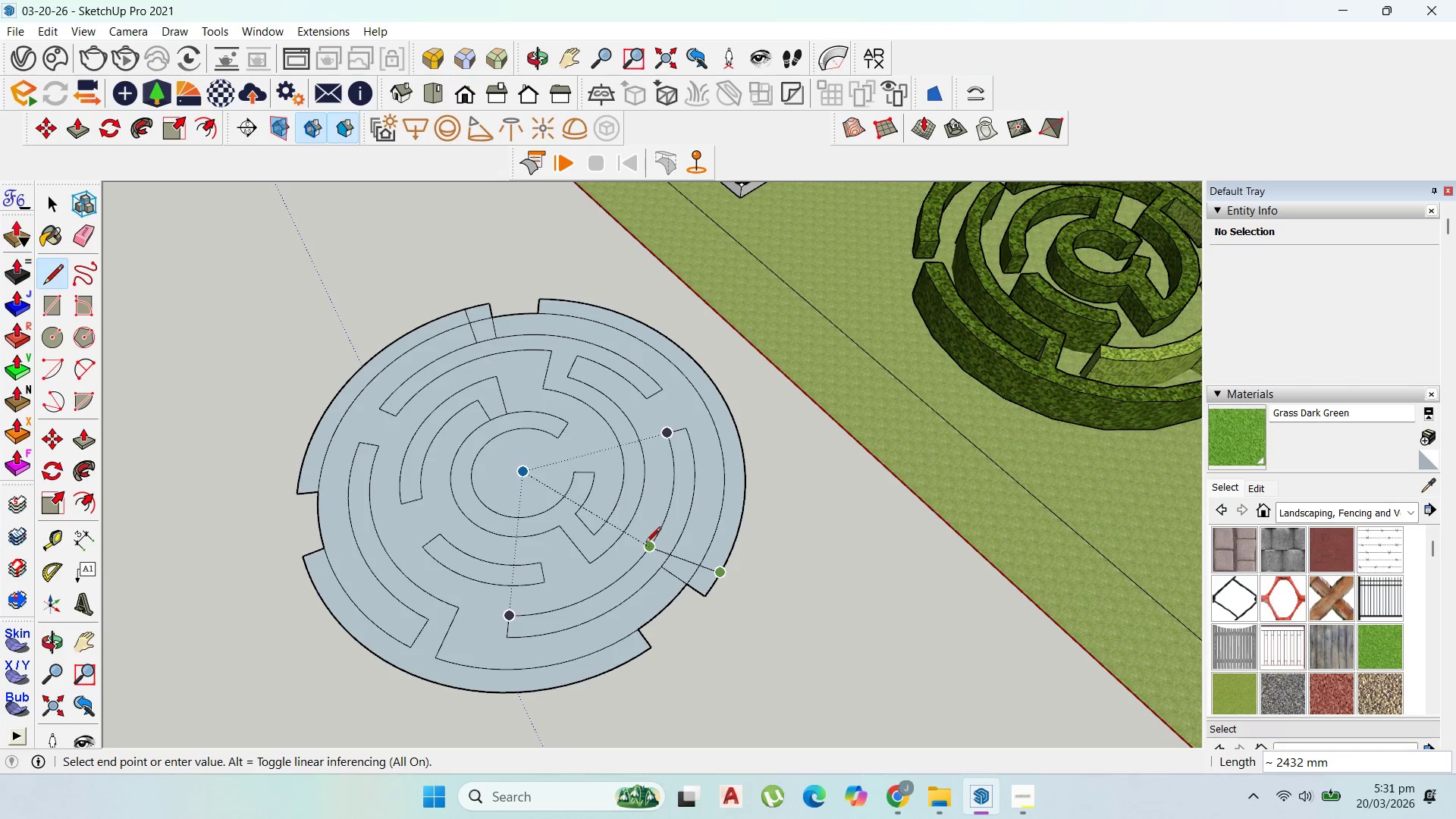 
scroll: coordinate [644, 548], scroll_direction: down, amount: 2.0
 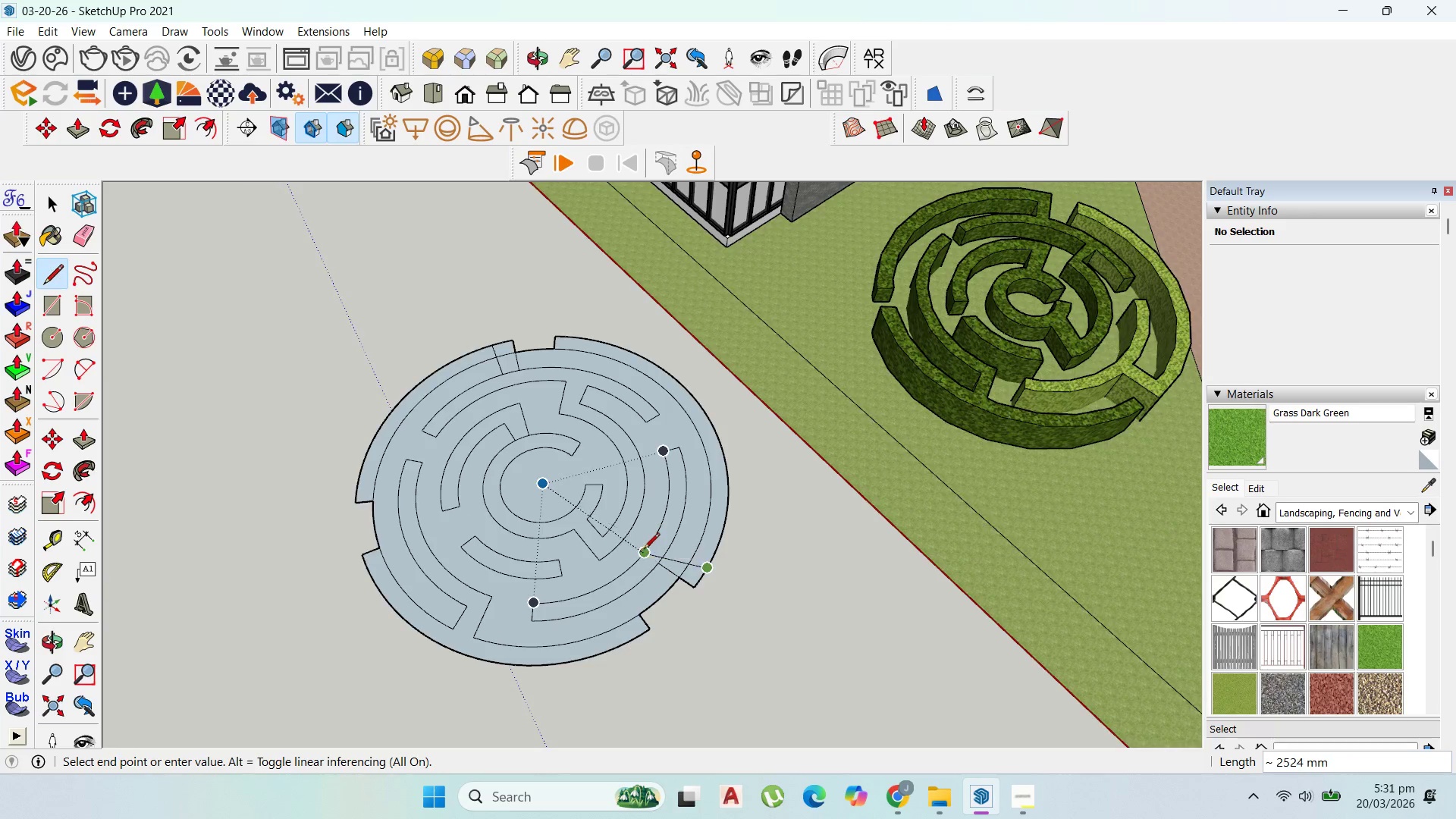 
scroll: coordinate [644, 550], scroll_direction: up, amount: 1.0
 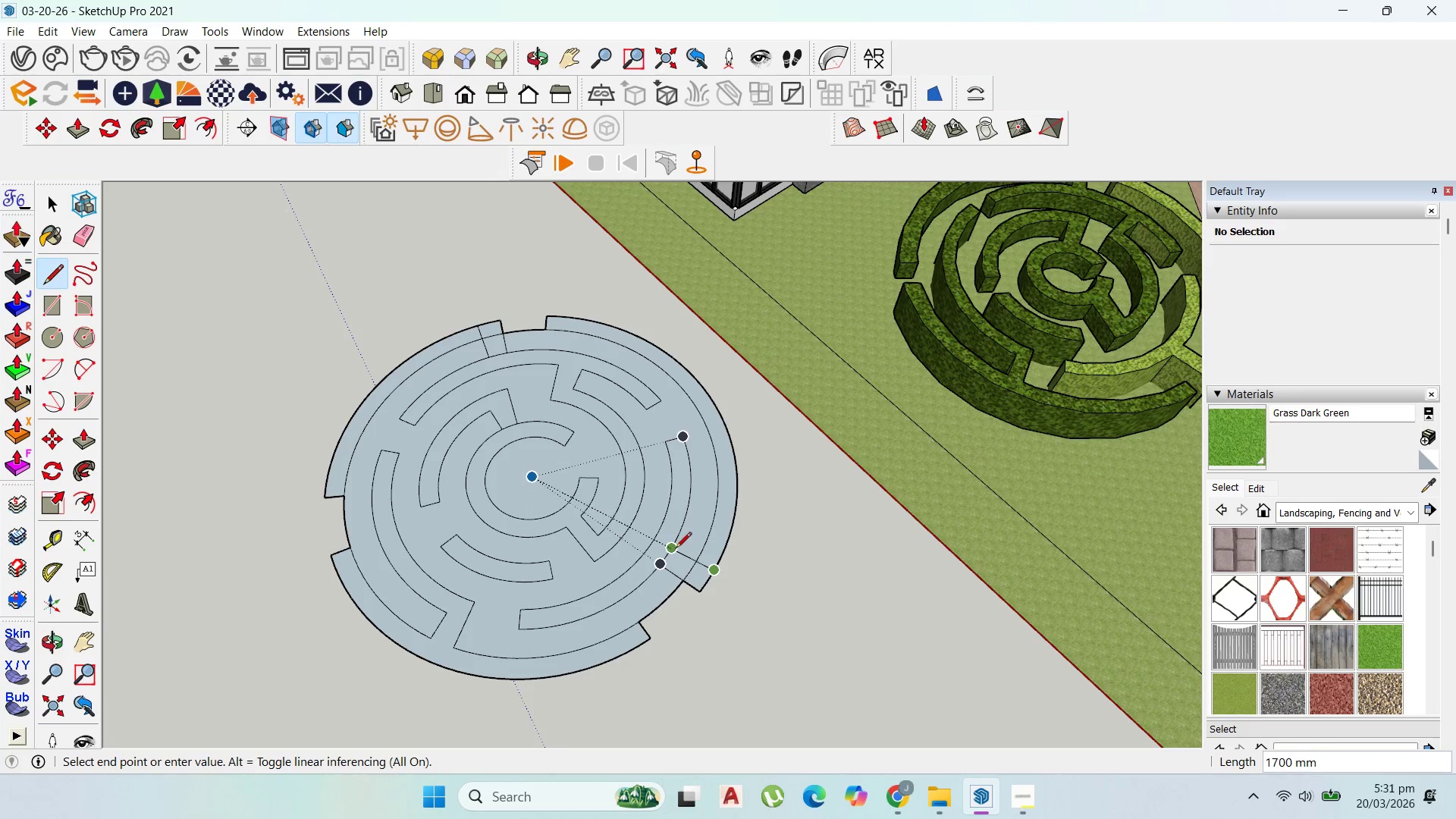 
left_click([676, 548])
 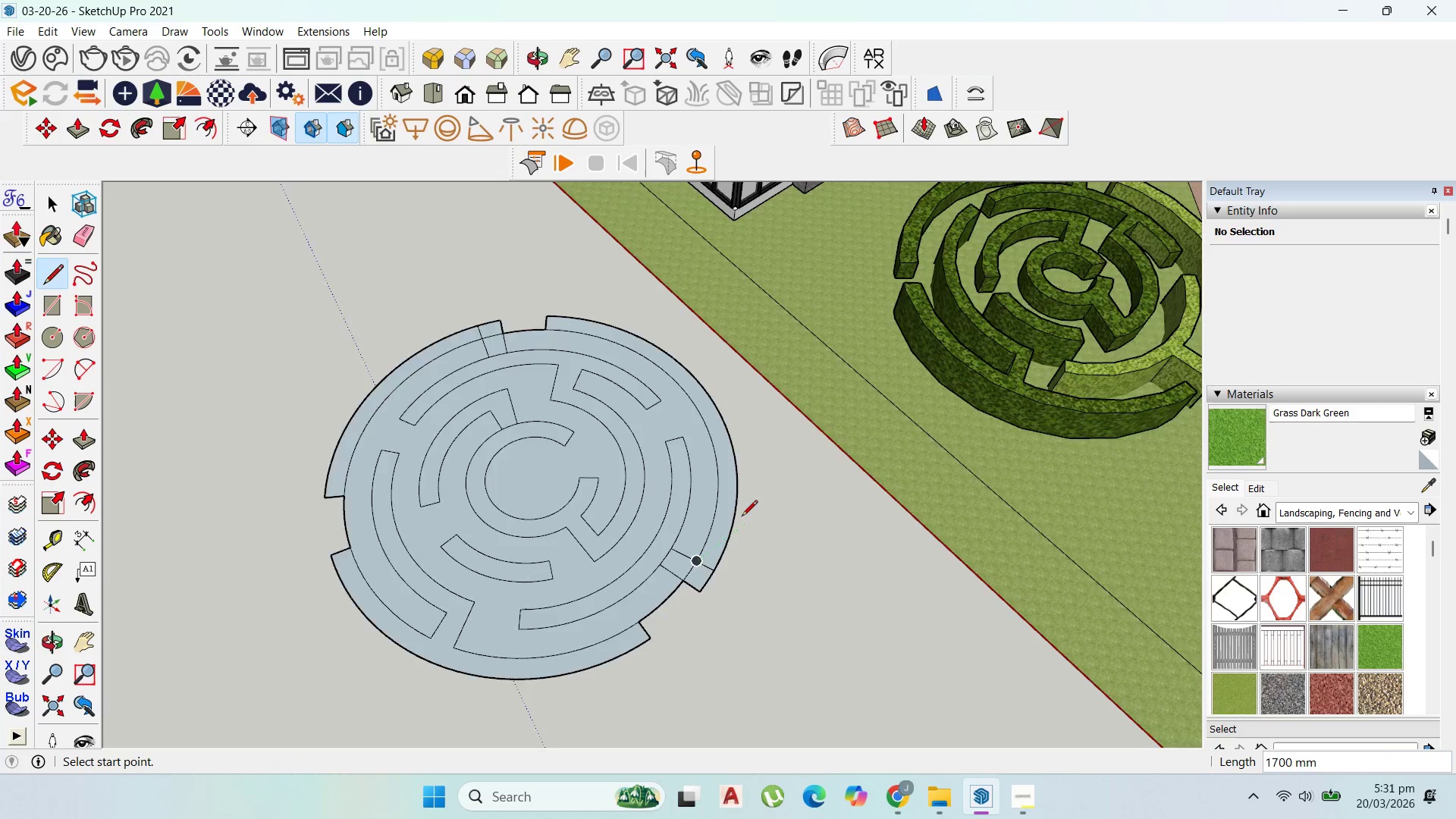 
scroll: coordinate [742, 517], scroll_direction: down, amount: 3.0
 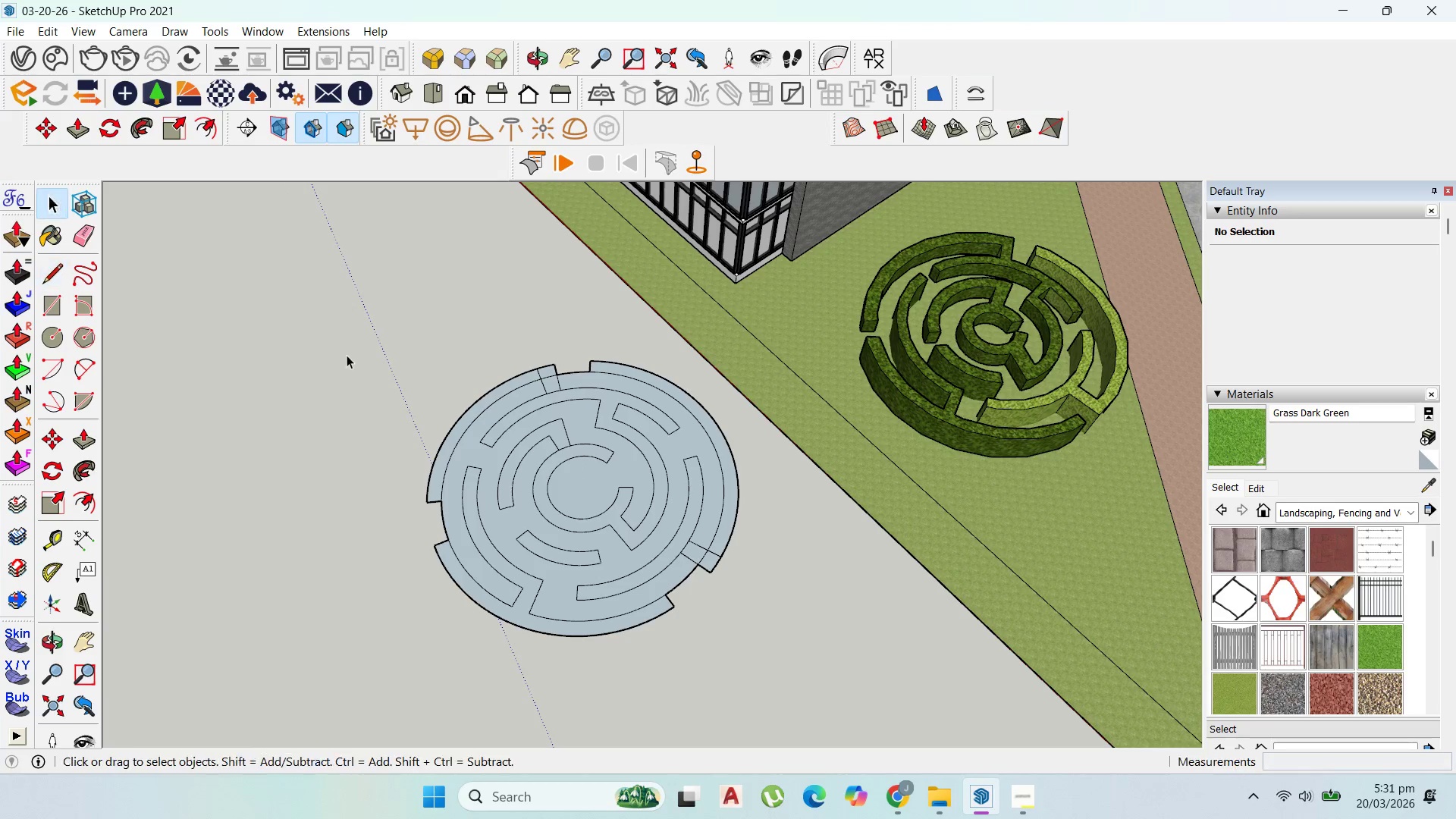 
scroll: coordinate [730, 557], scroll_direction: up, amount: 2.0
 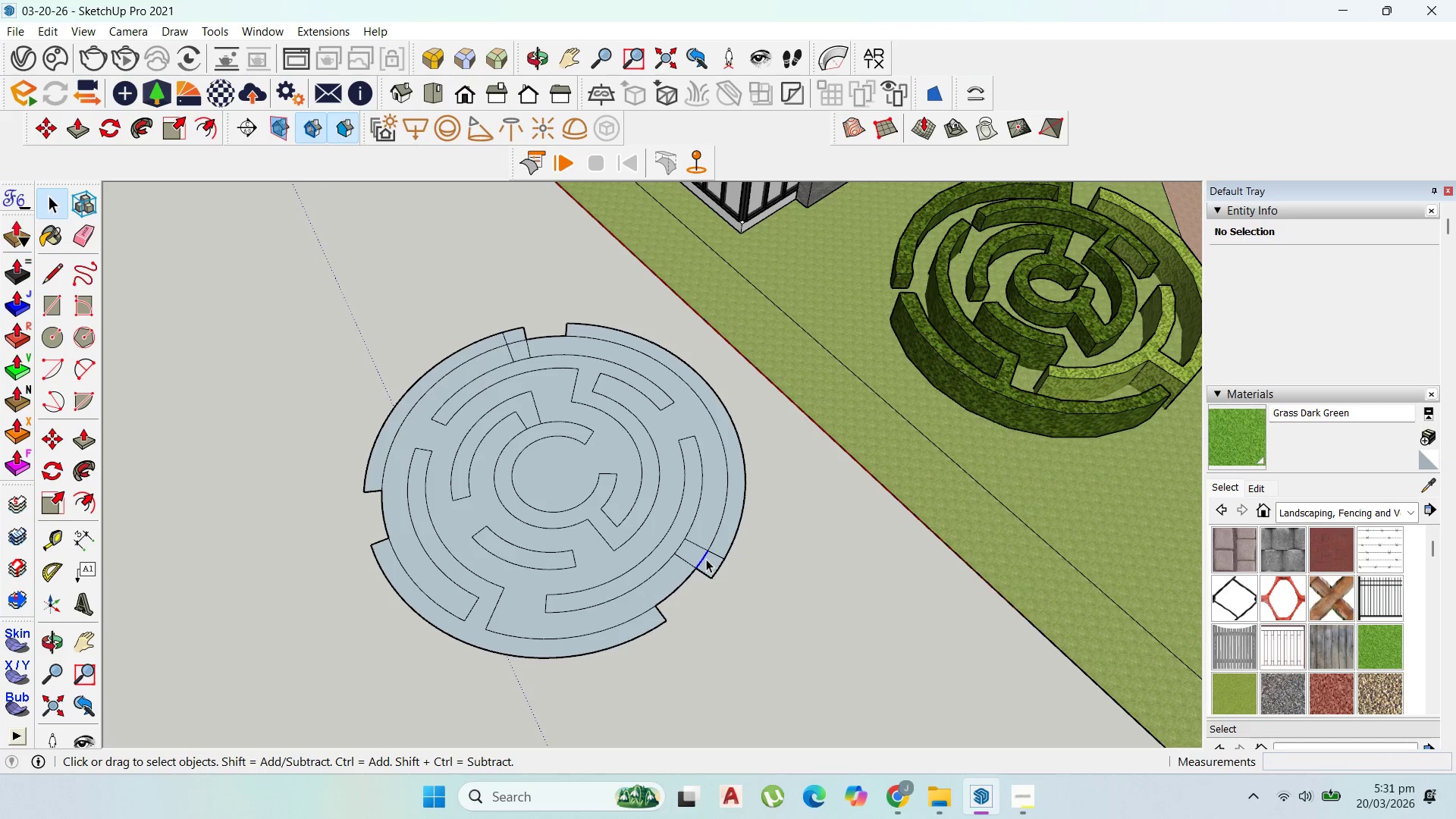 
key(Delete)
 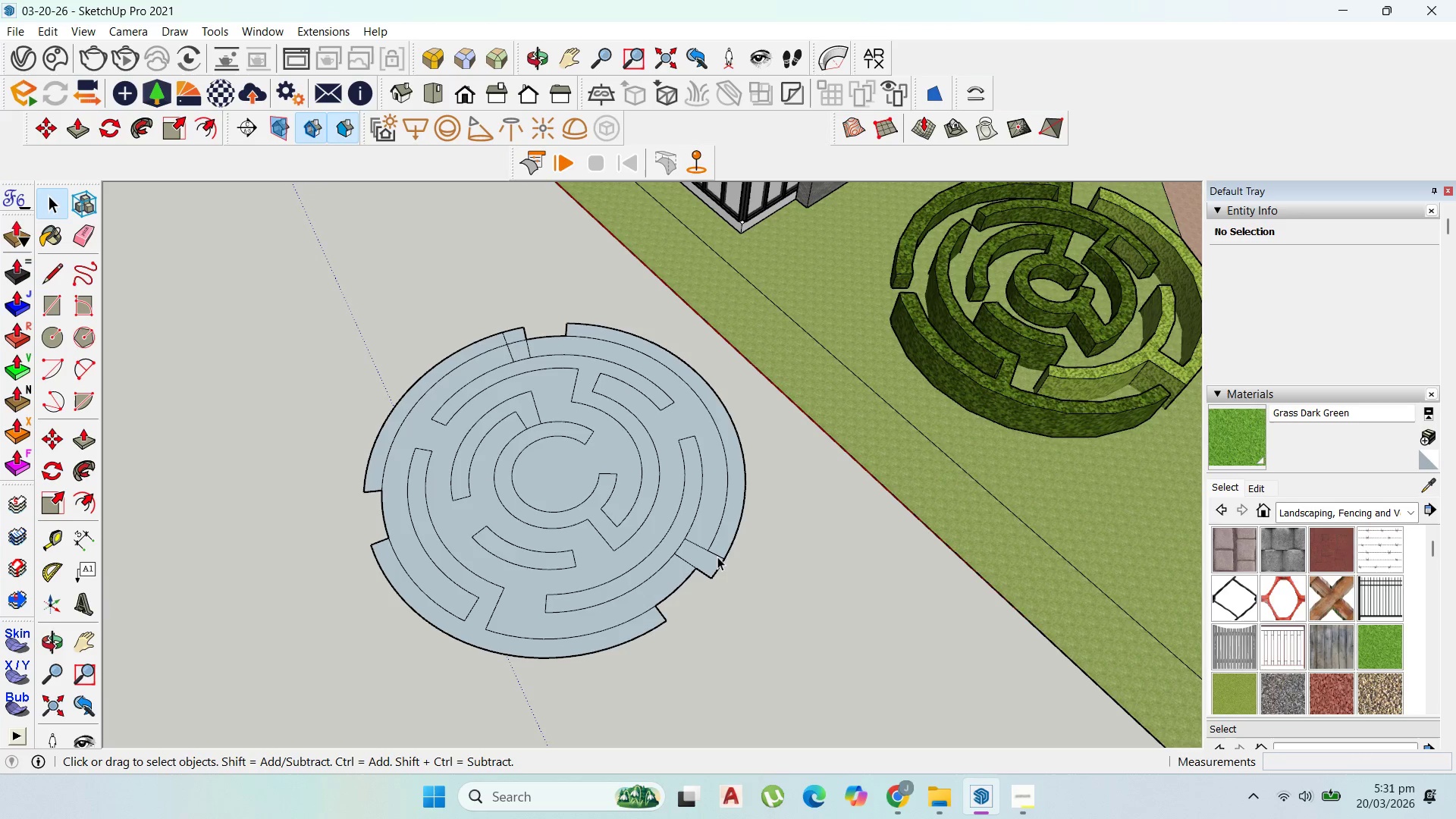 
left_click([720, 553])
 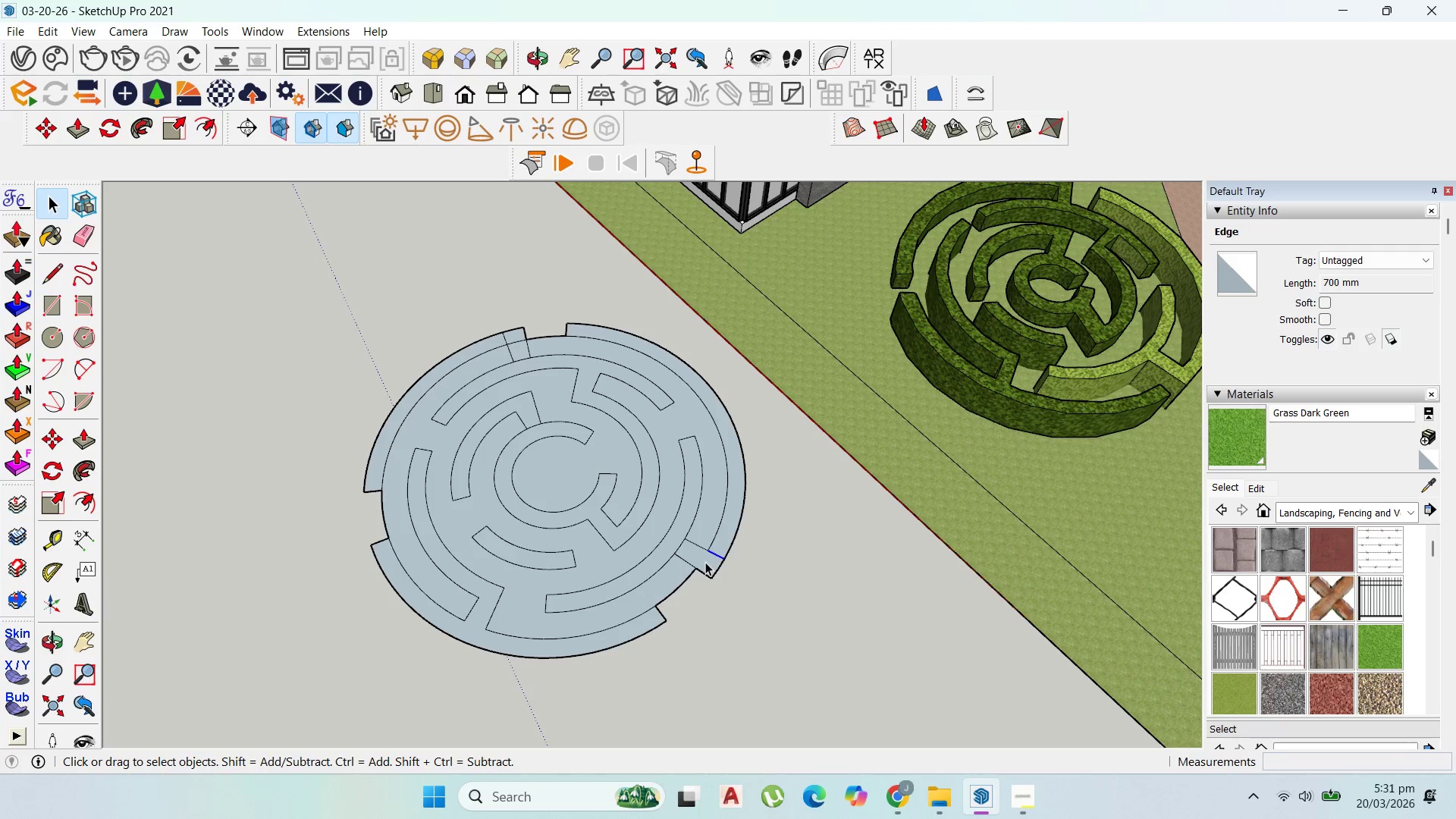 
key(Delete)
 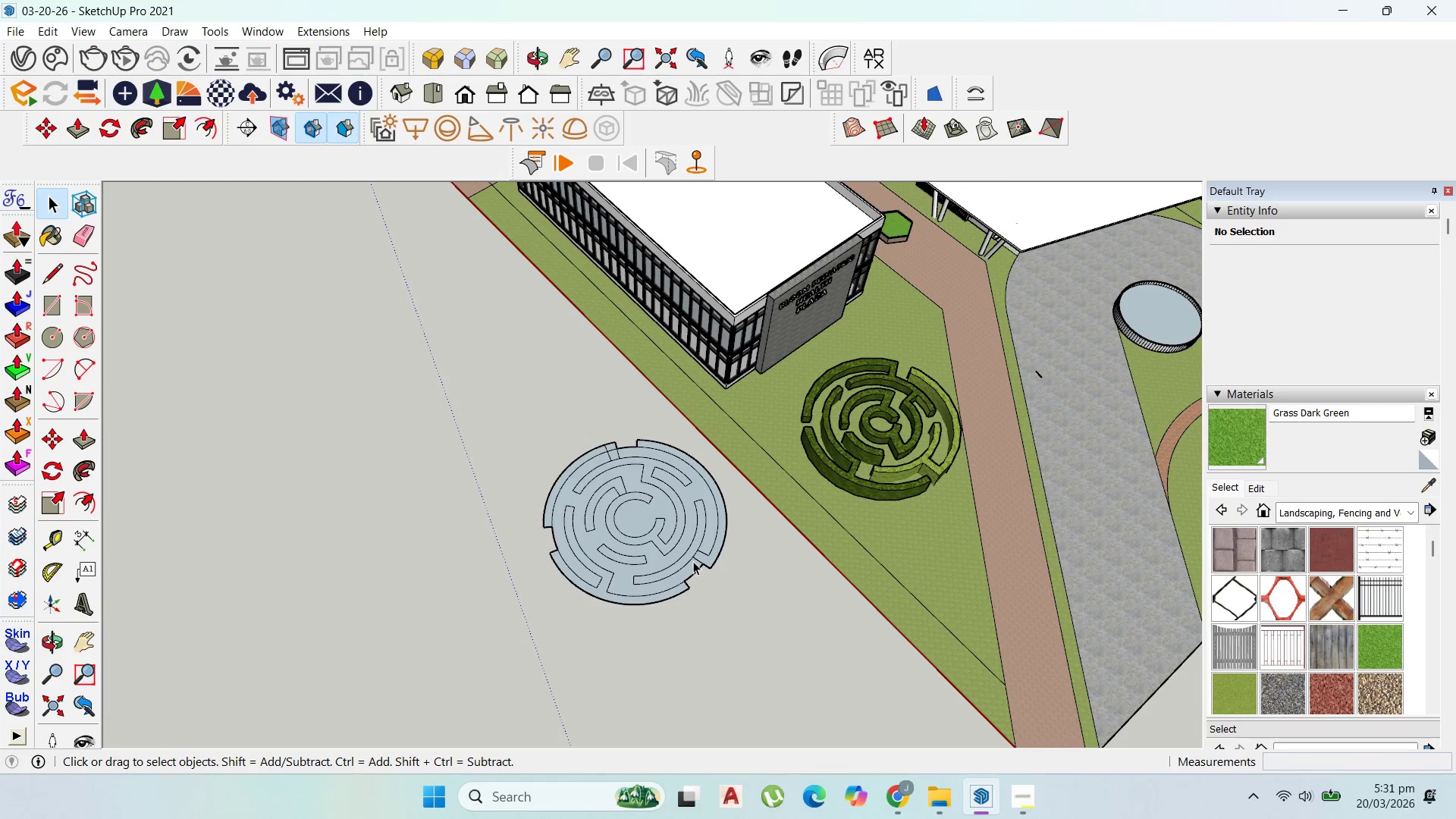 
scroll: coordinate [717, 563], scroll_direction: down, amount: 8.0
 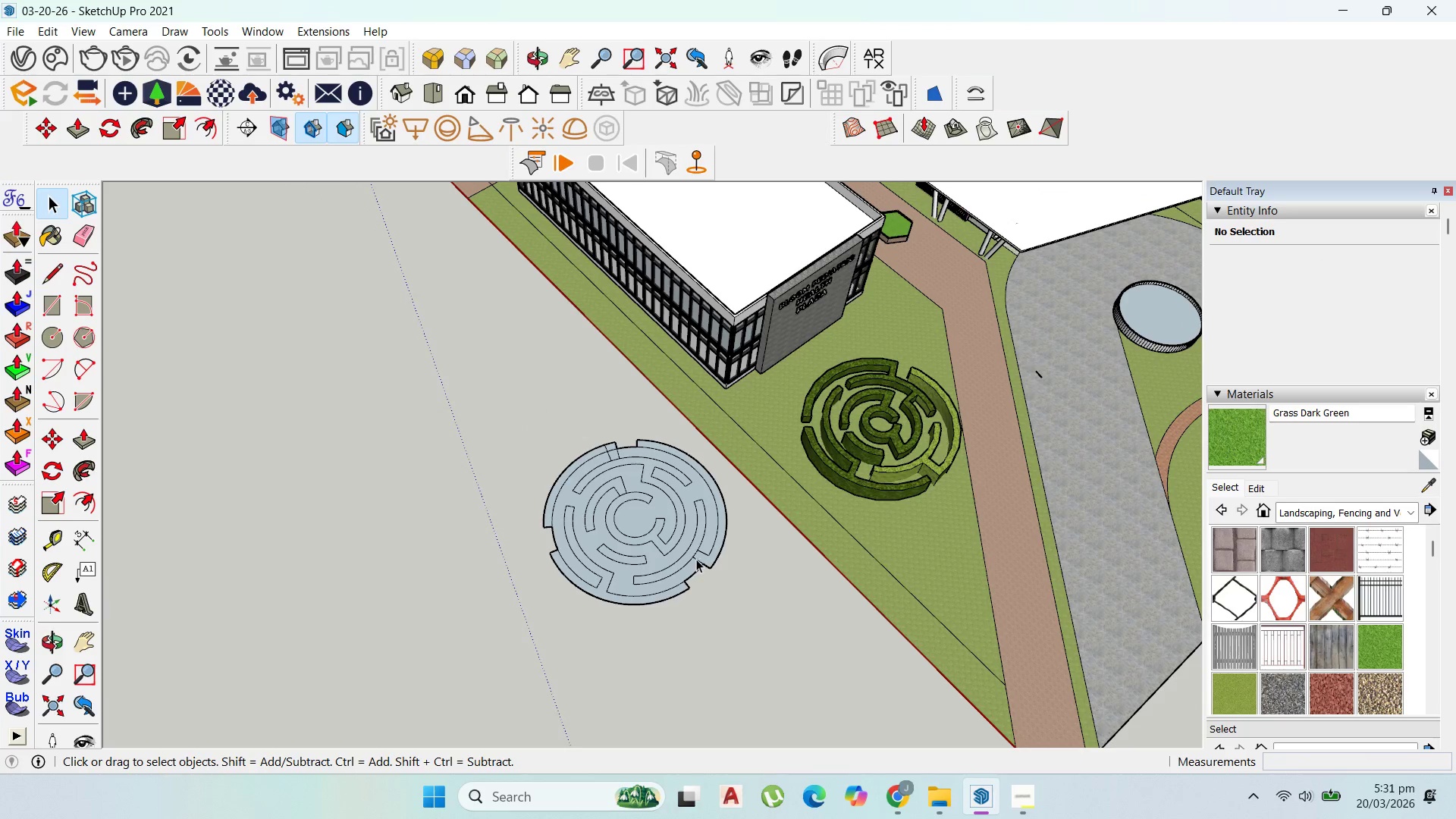 
scroll: coordinate [692, 550], scroll_direction: up, amount: 1.0
 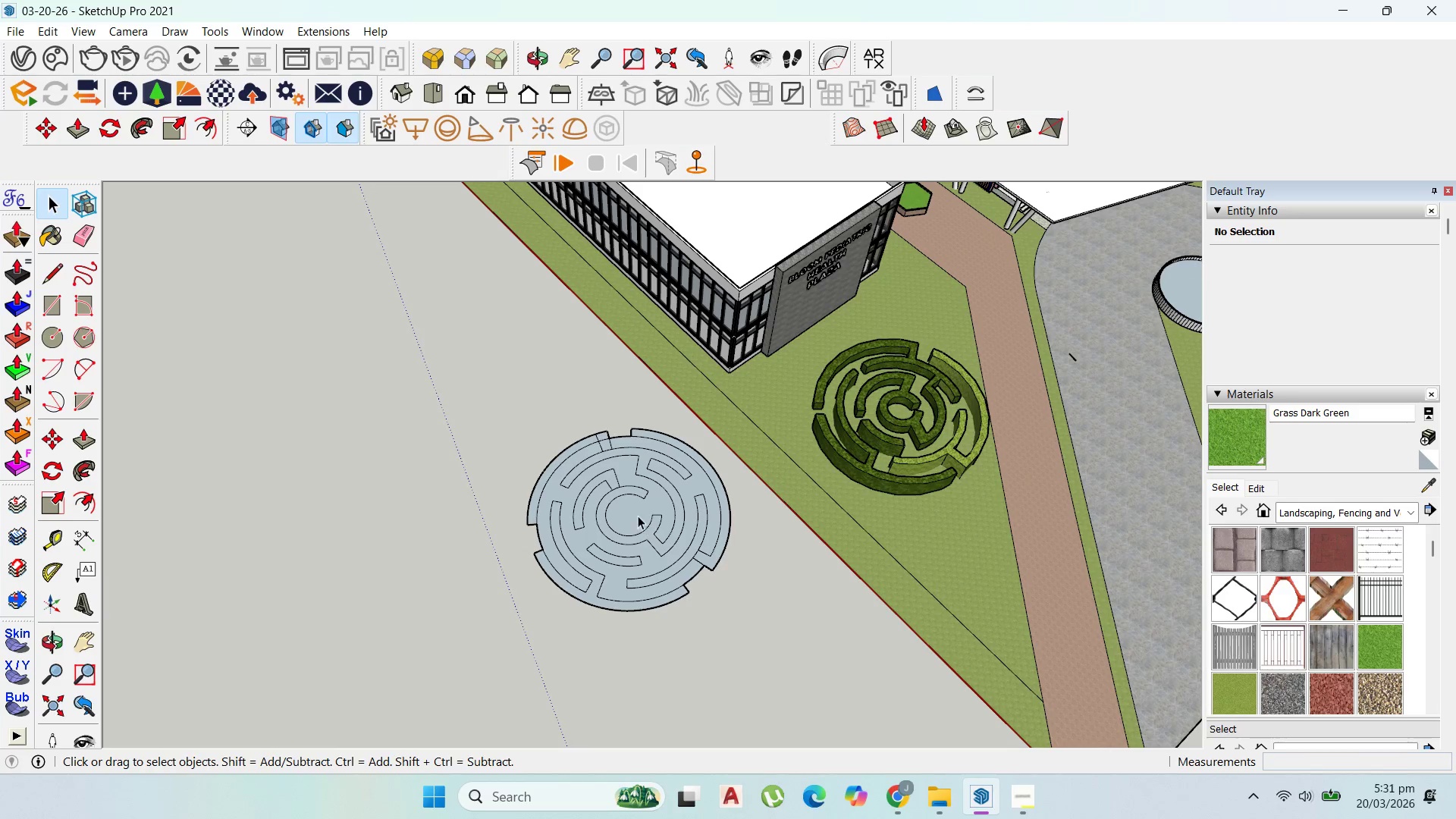 
left_click([617, 485])
 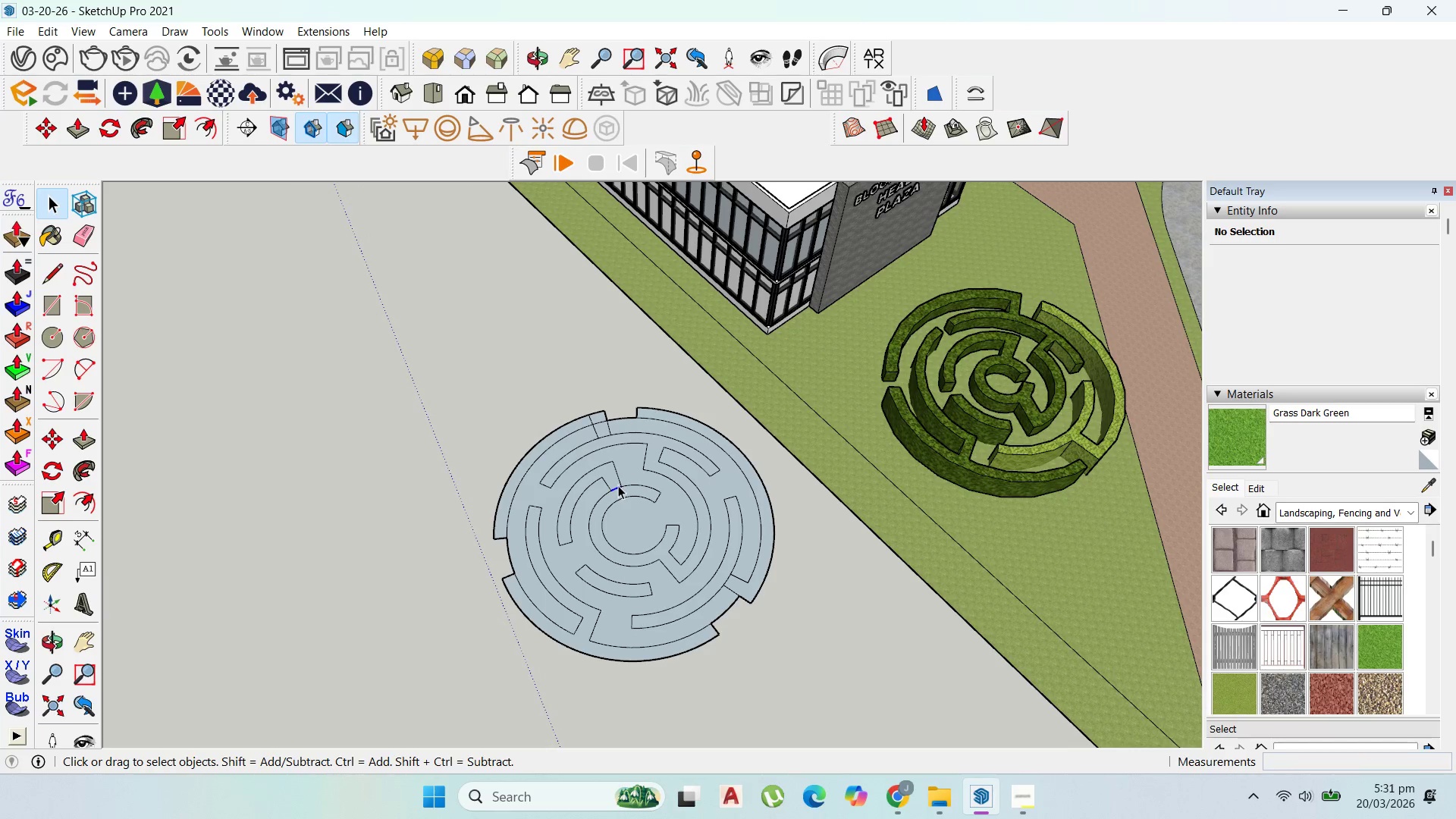 
scroll: coordinate [604, 474], scroll_direction: up, amount: 3.0
 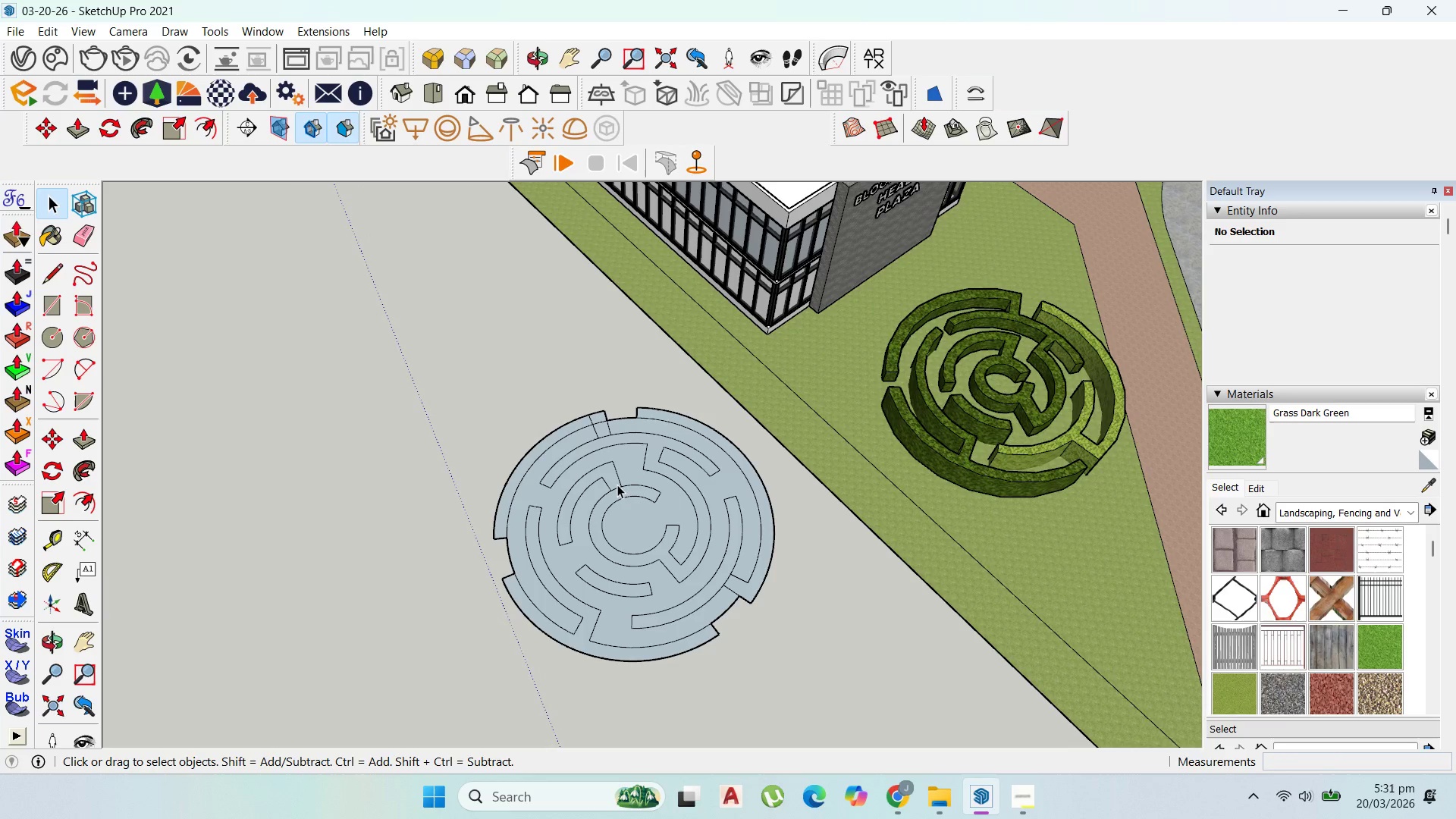 
key(Delete)
 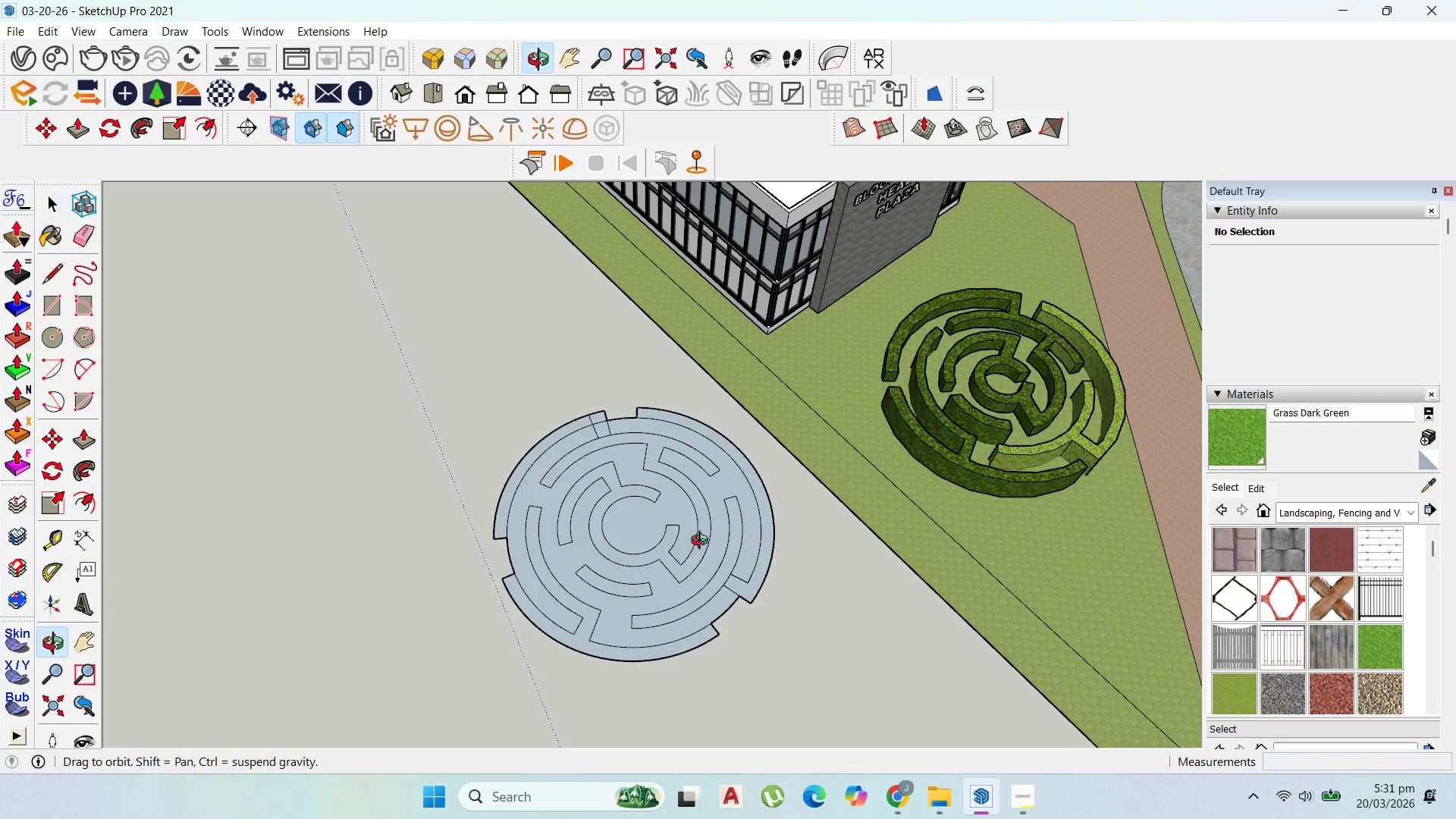 
scroll: coordinate [596, 433], scroll_direction: up, amount: 2.0
 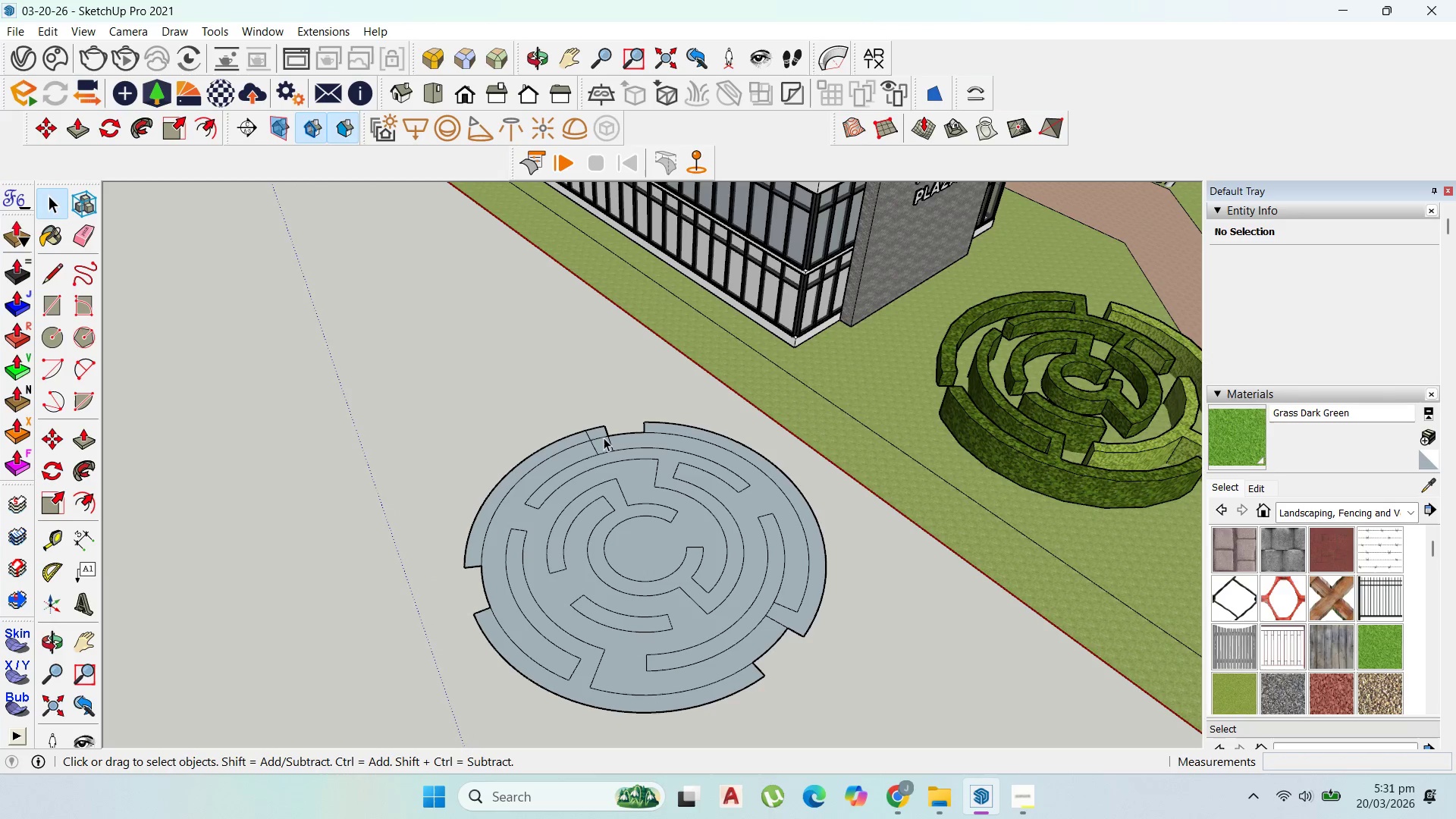 
left_click([604, 438])
 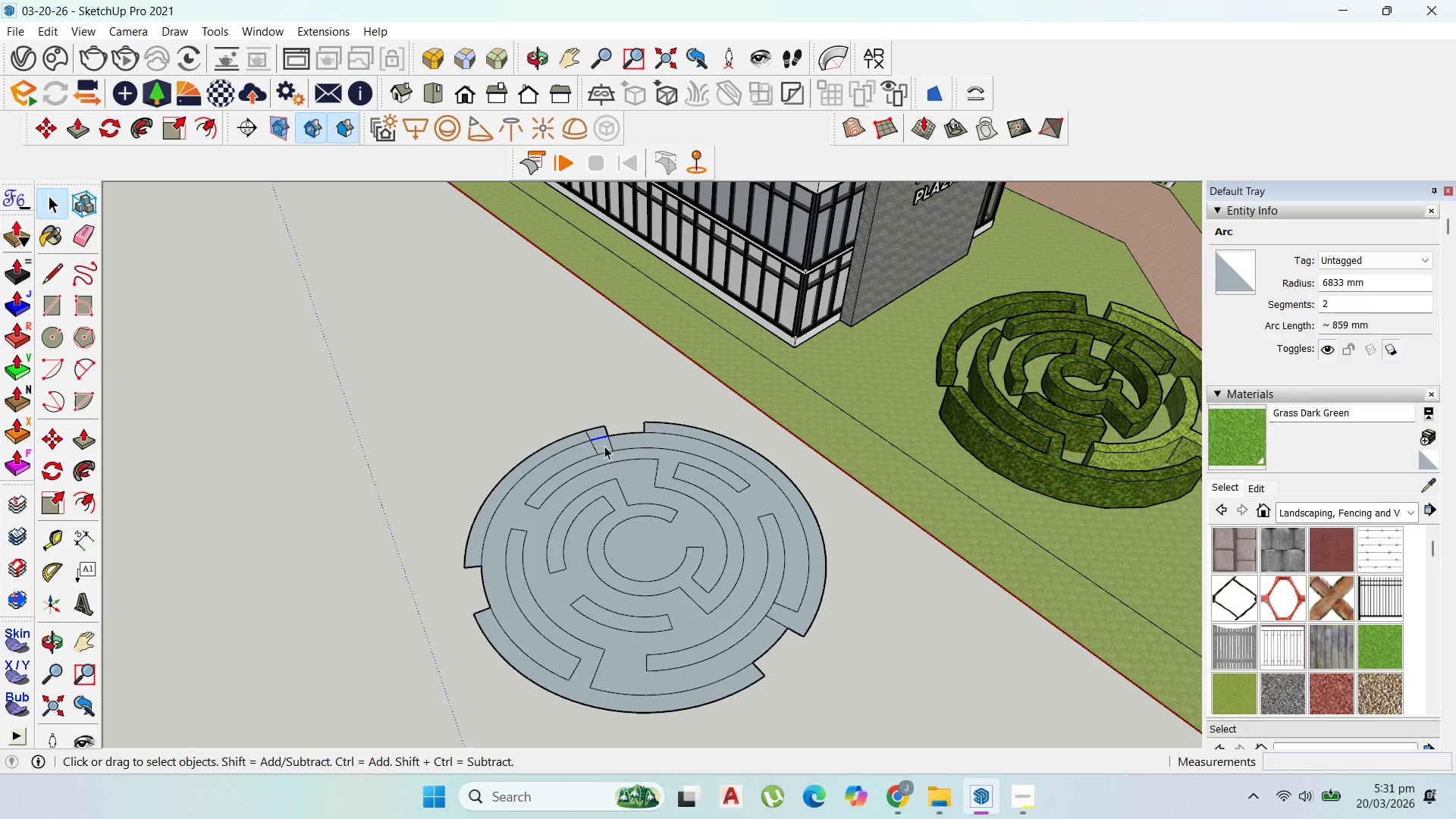 
key(Delete)
 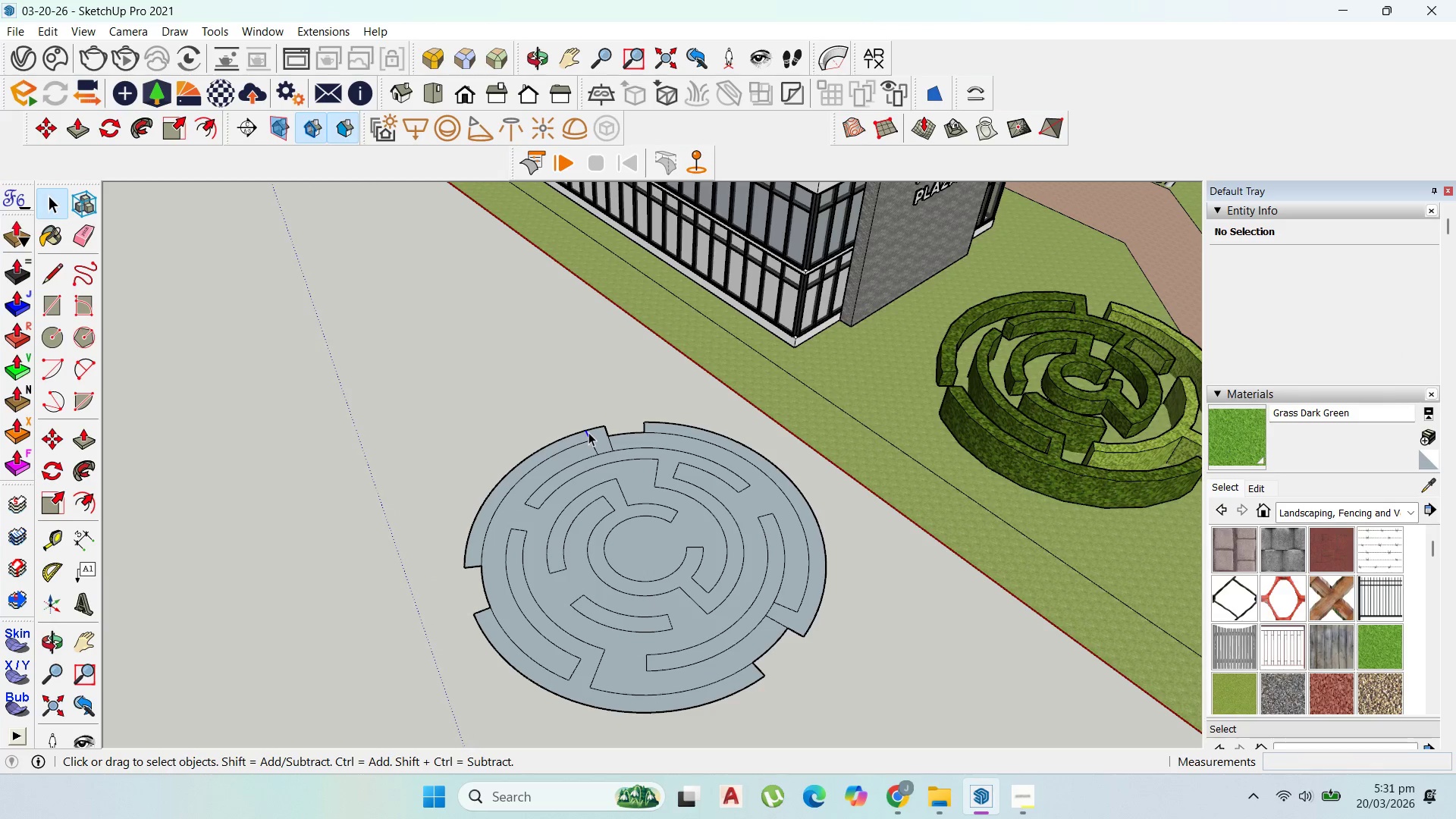 
key(Delete)
 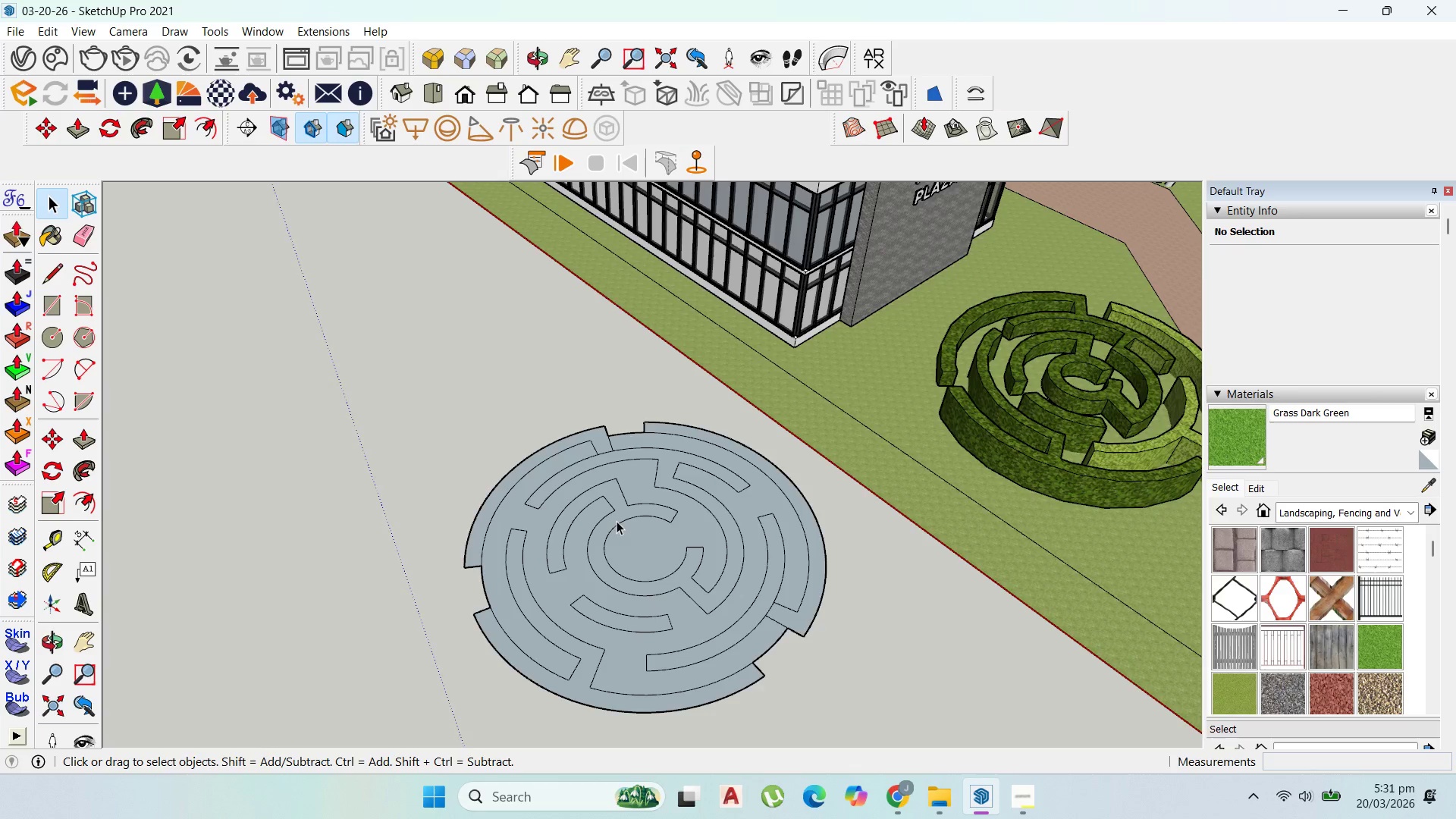 
scroll: coordinate [617, 521], scroll_direction: down, amount: 1.0
 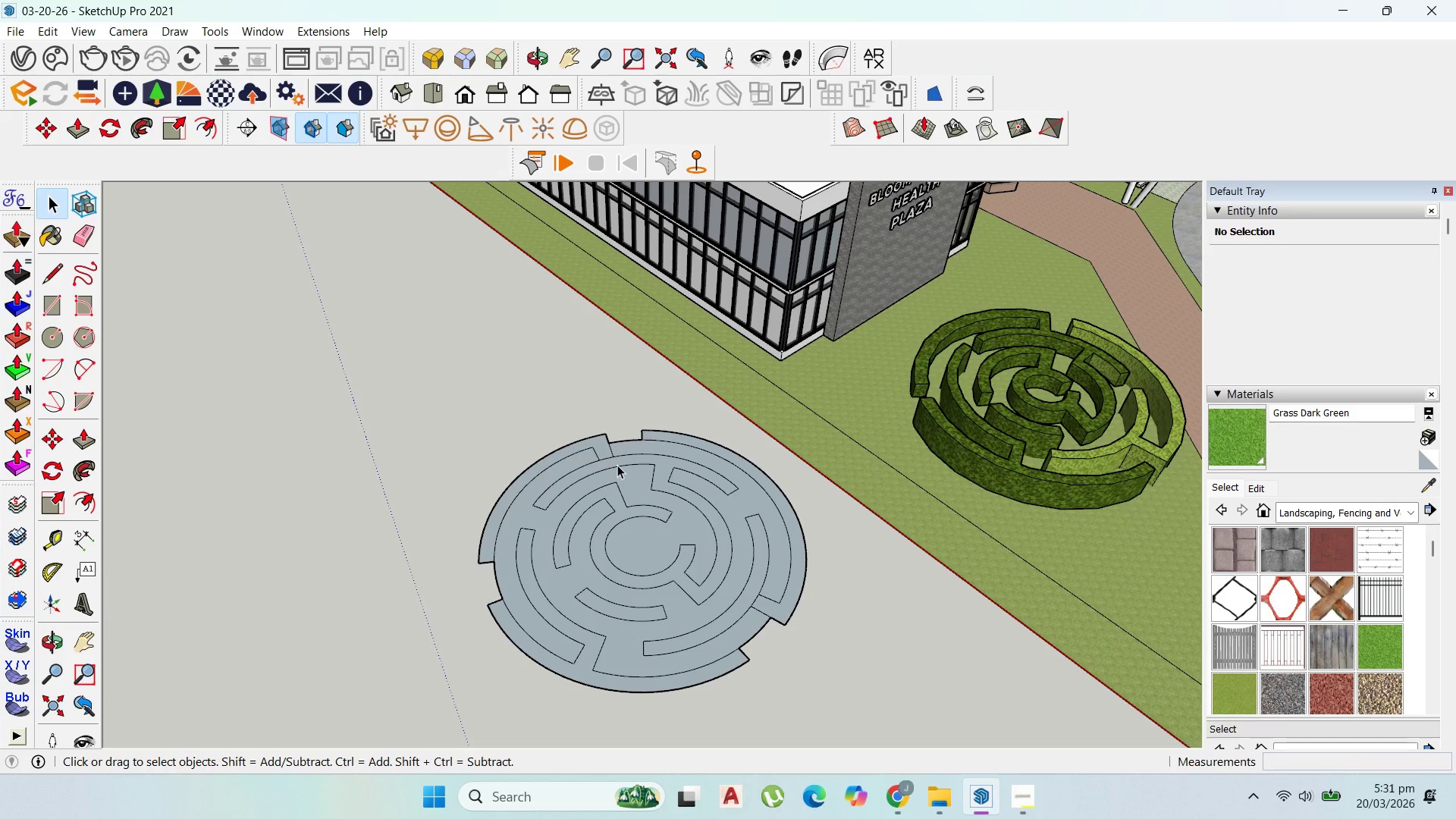 
scroll: coordinate [617, 465], scroll_direction: up, amount: 1.0
 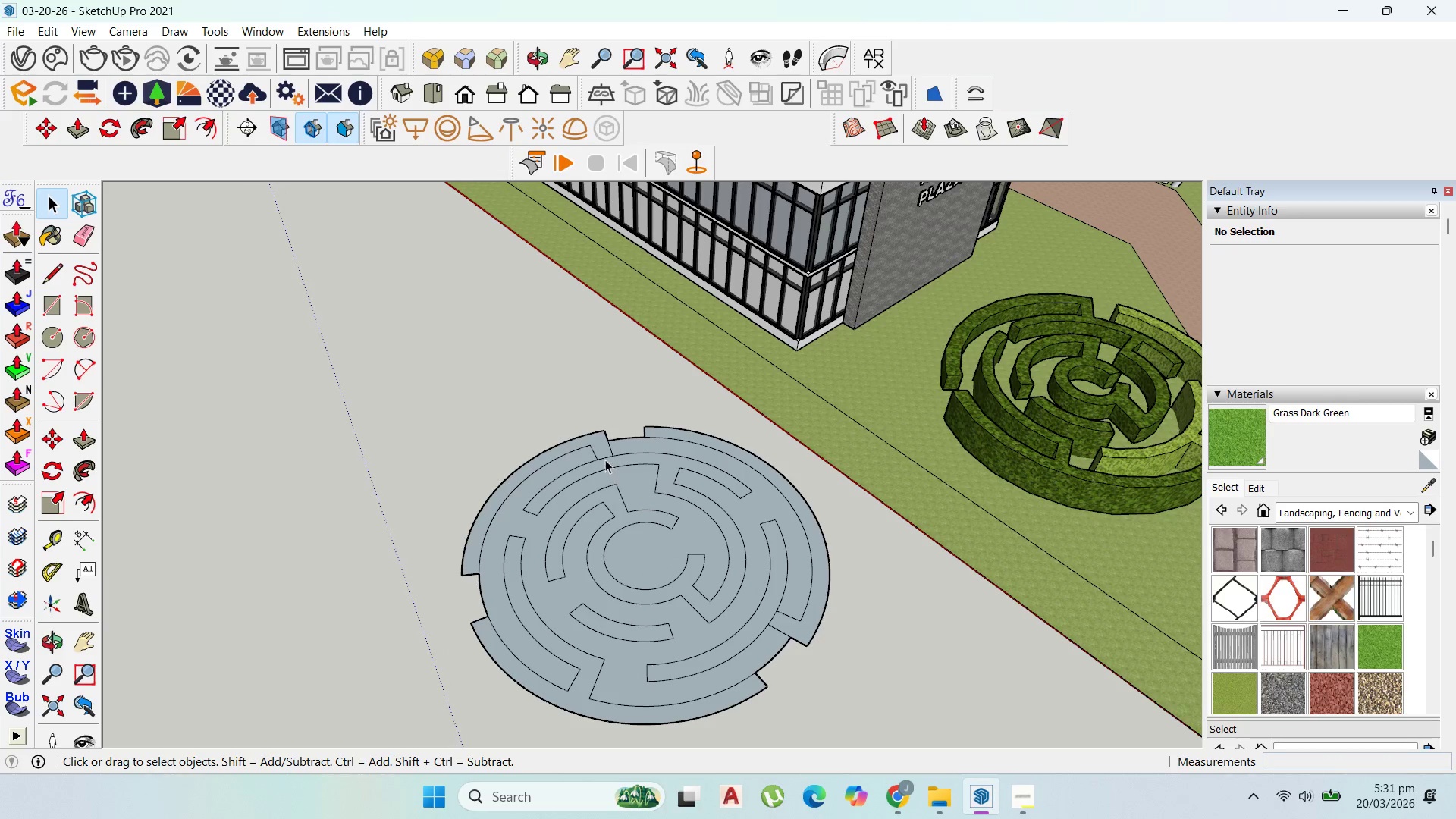 
left_click([605, 457])
 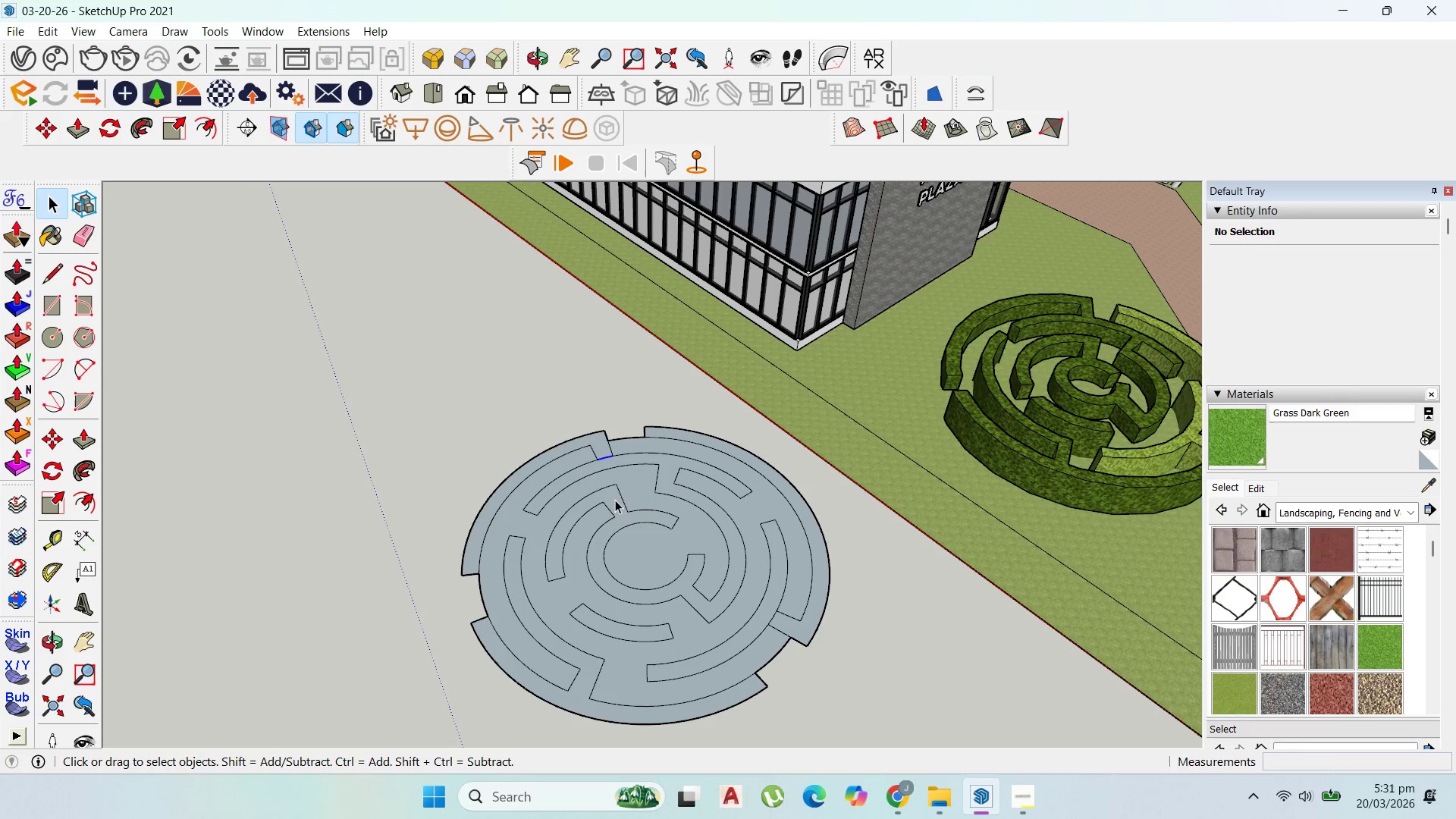 
key(Delete)
 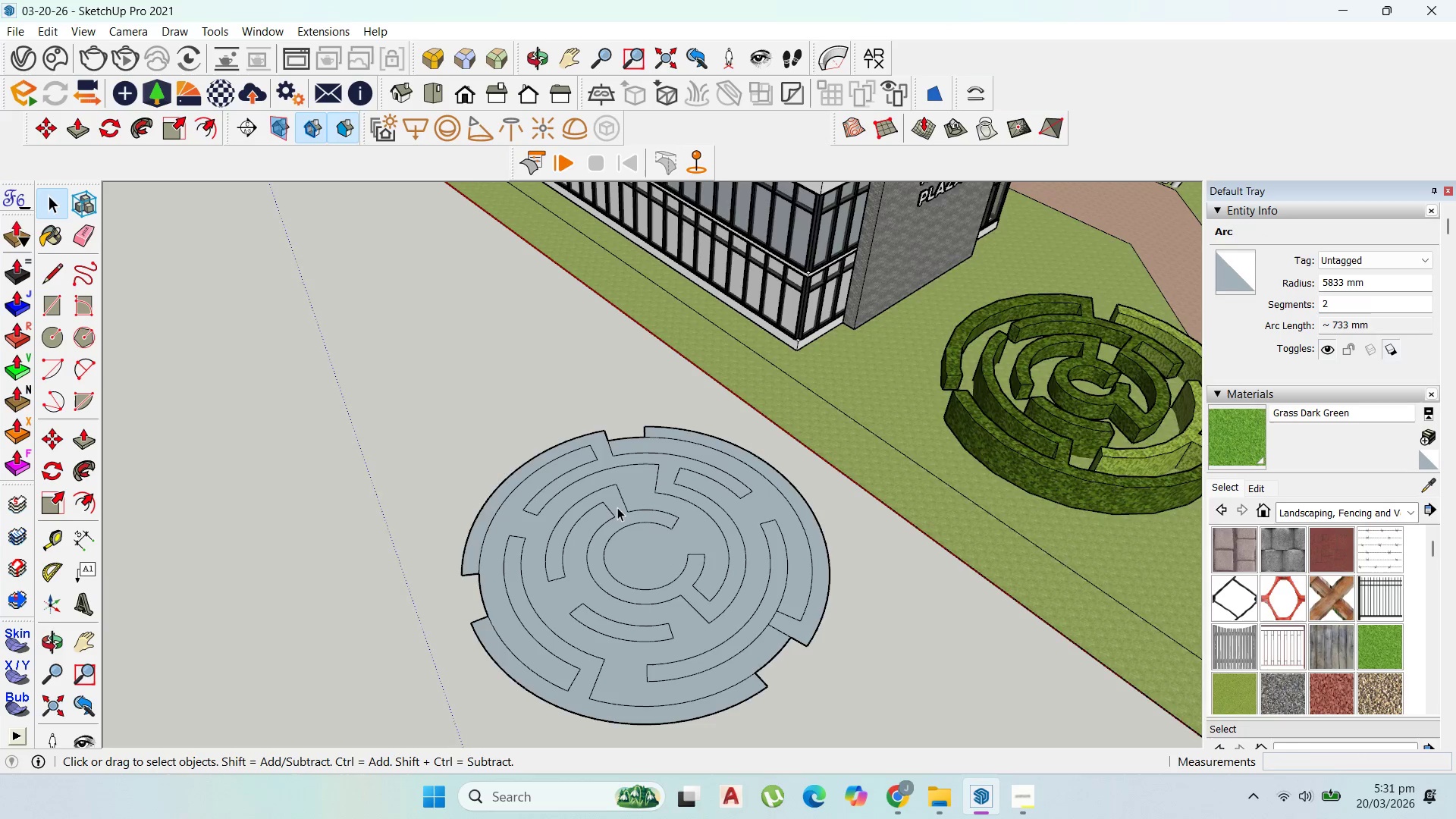 
scroll: coordinate [620, 509], scroll_direction: down, amount: 2.0
 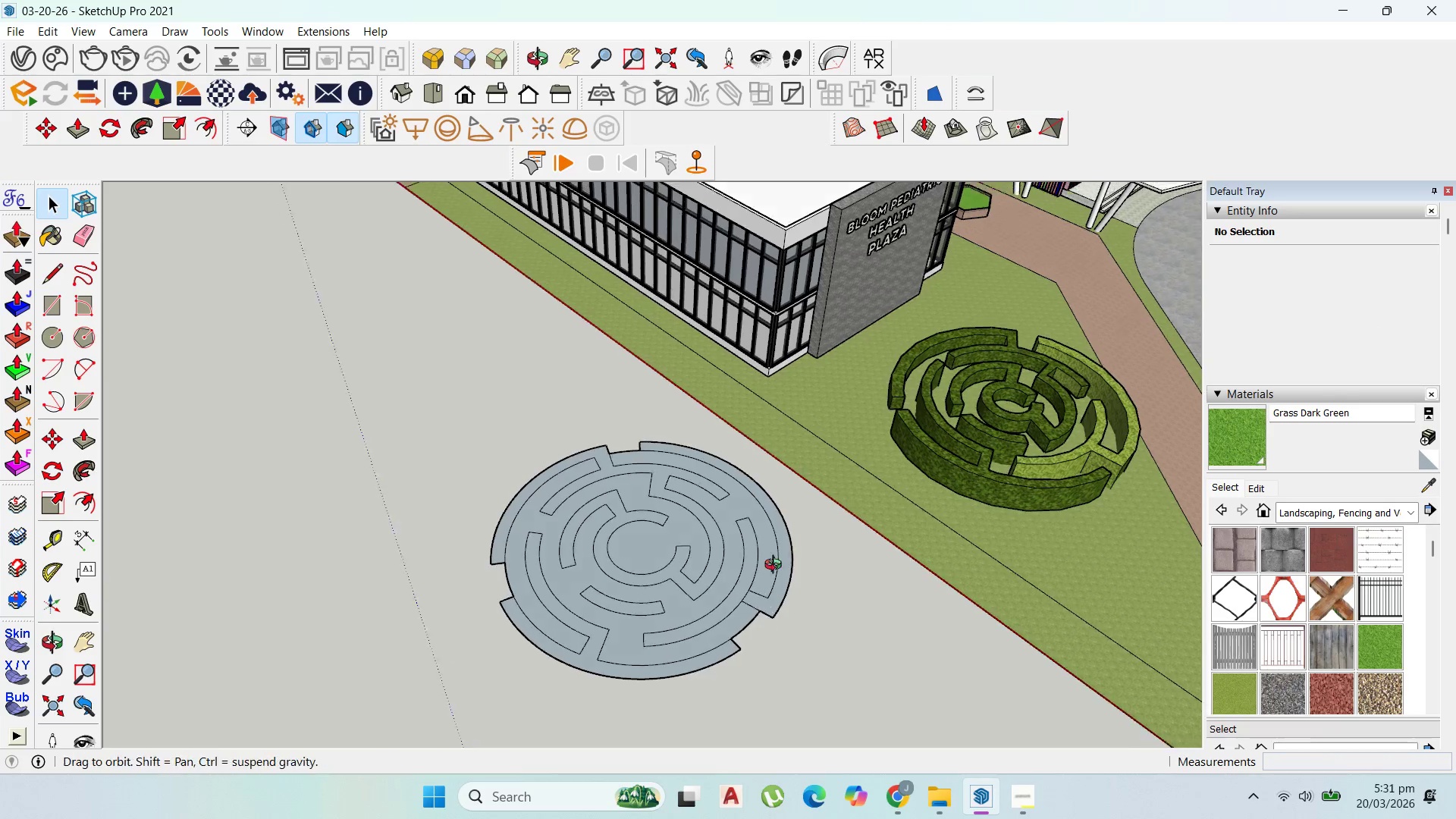 
scroll: coordinate [557, 528], scroll_direction: up, amount: 2.0
 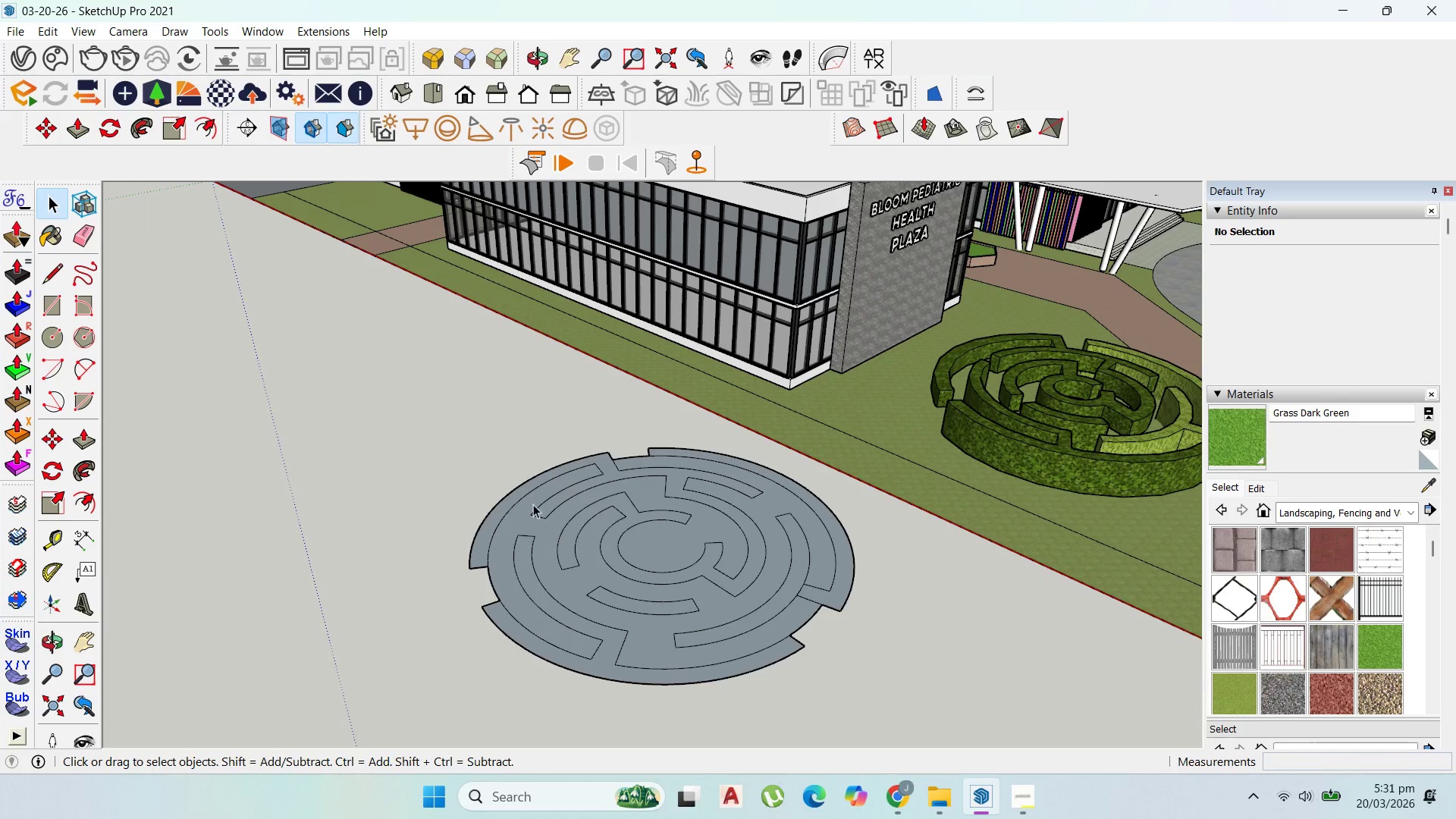 
key(P)
 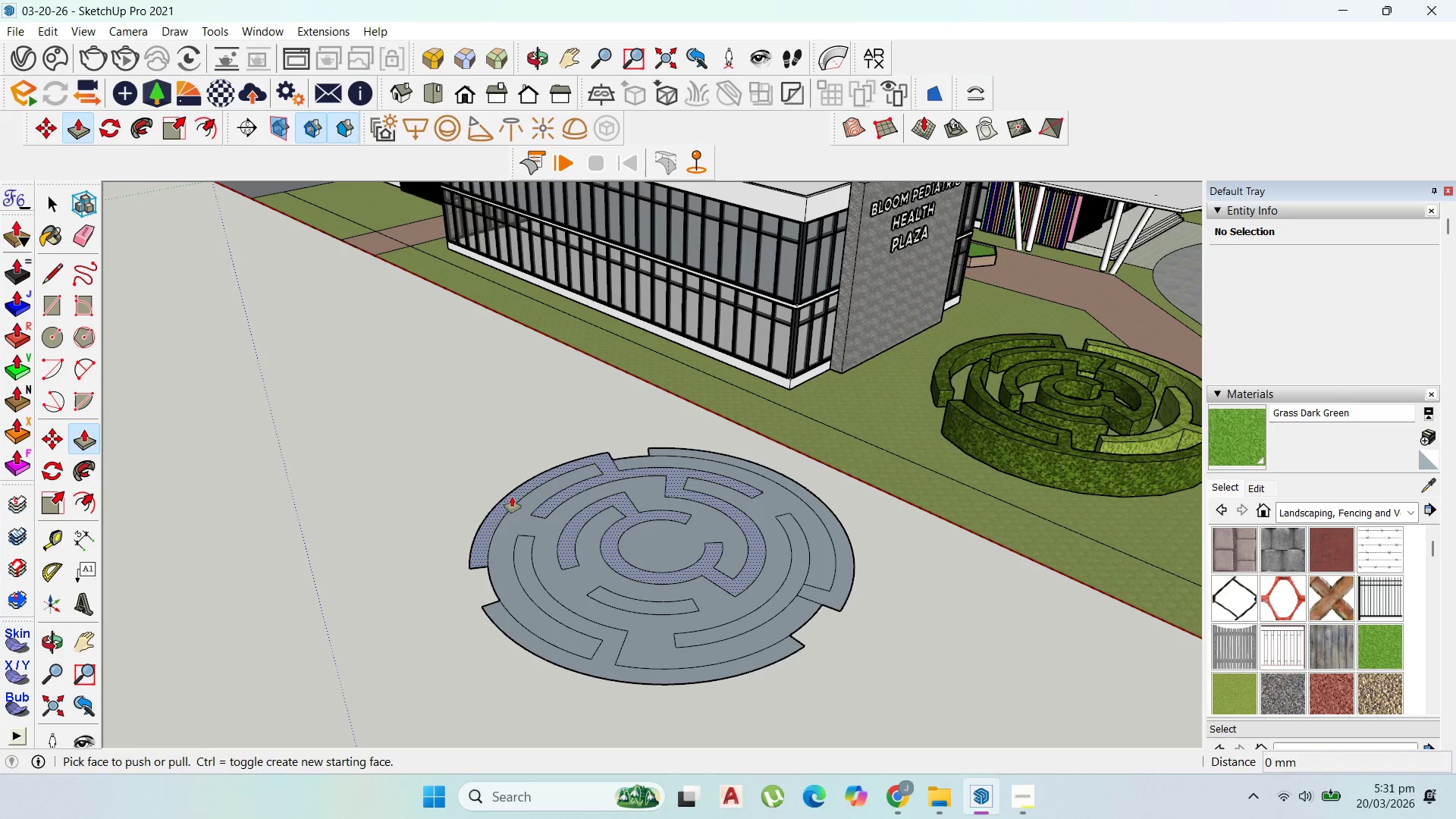 
left_click([512, 497])
 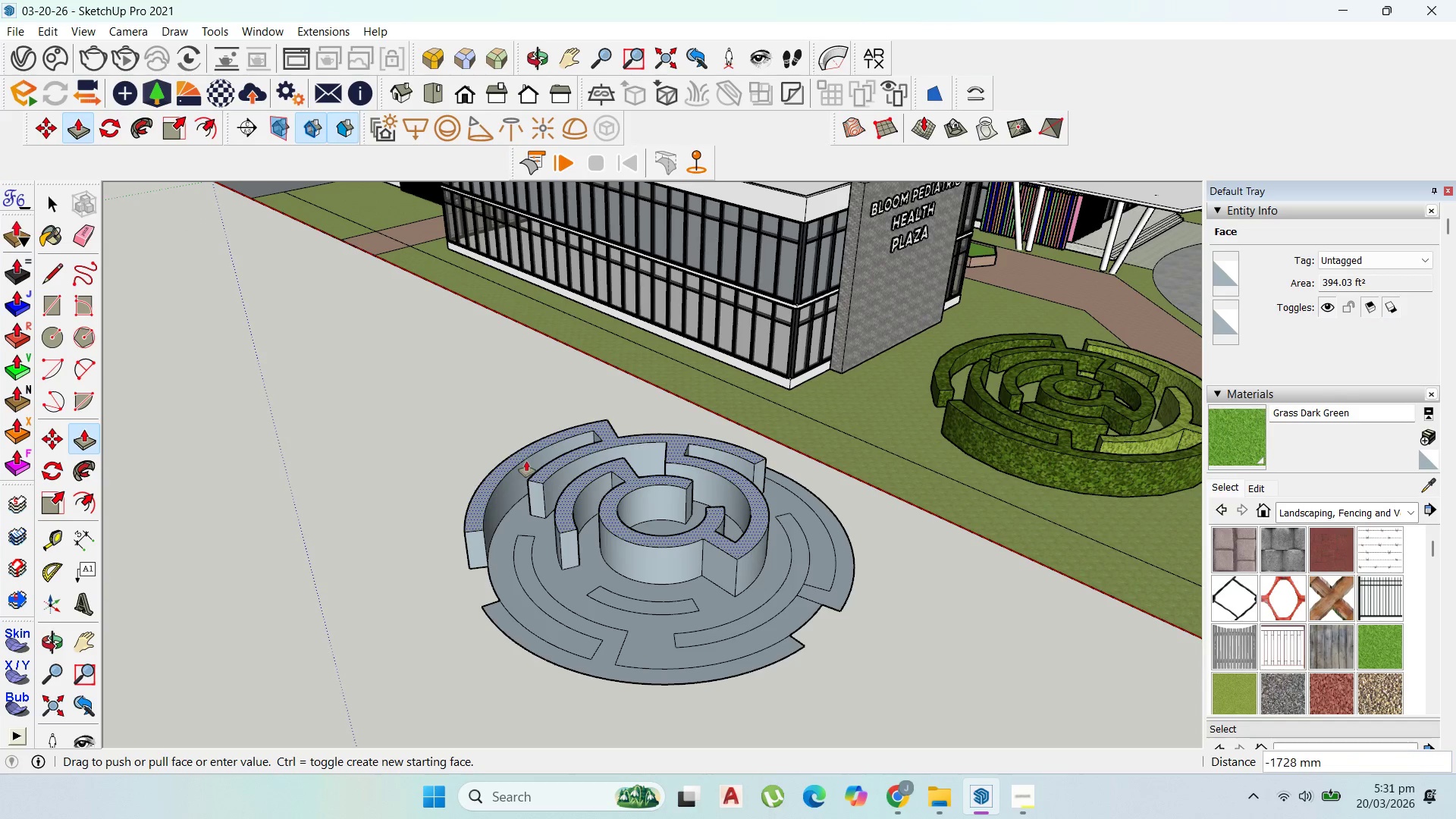 
scroll: coordinate [526, 461], scroll_direction: down, amount: 1.0
 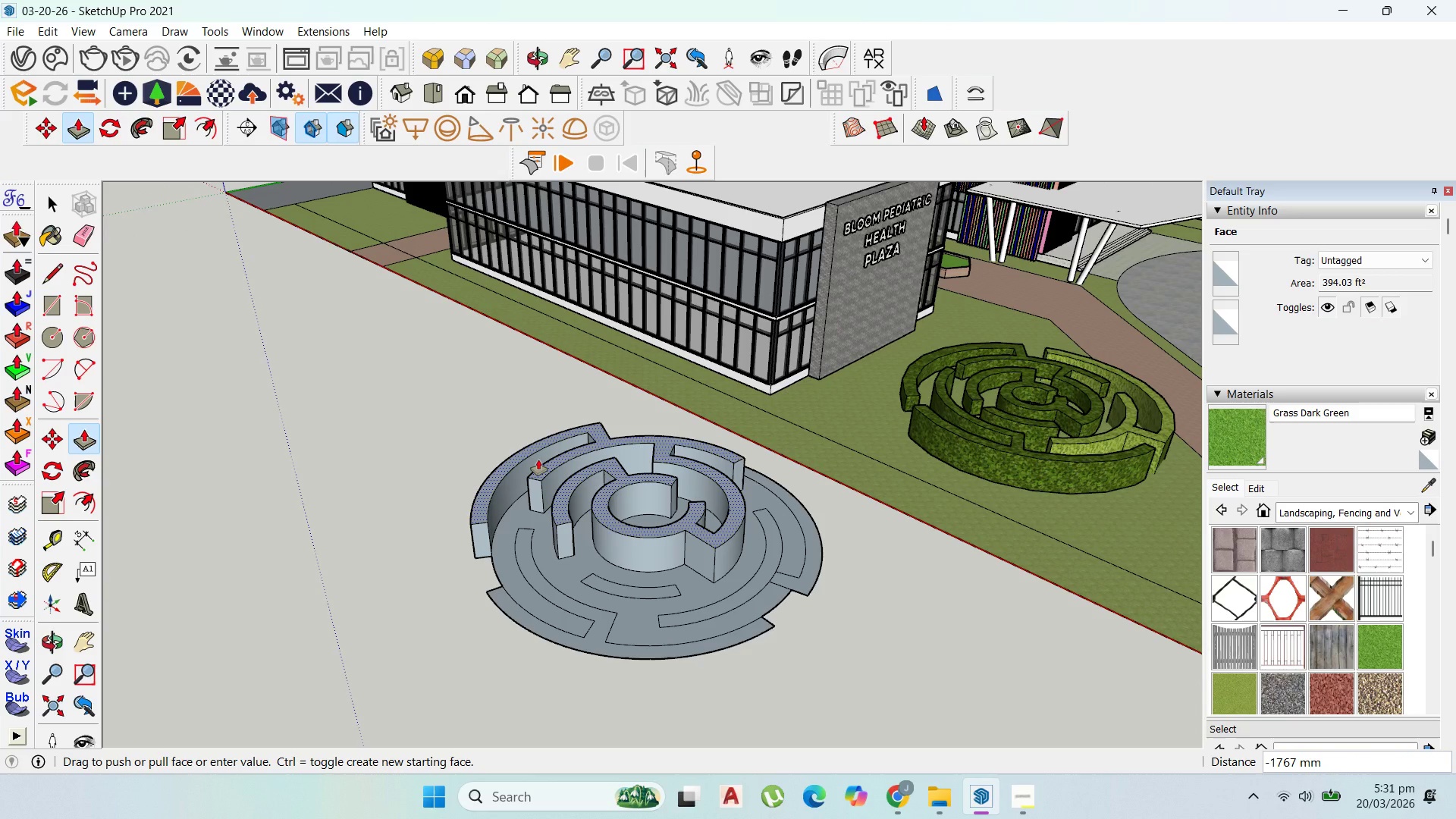 
type(1000)
key(Backspace)
key(Backspace)
key(Backspace)
type(200)
 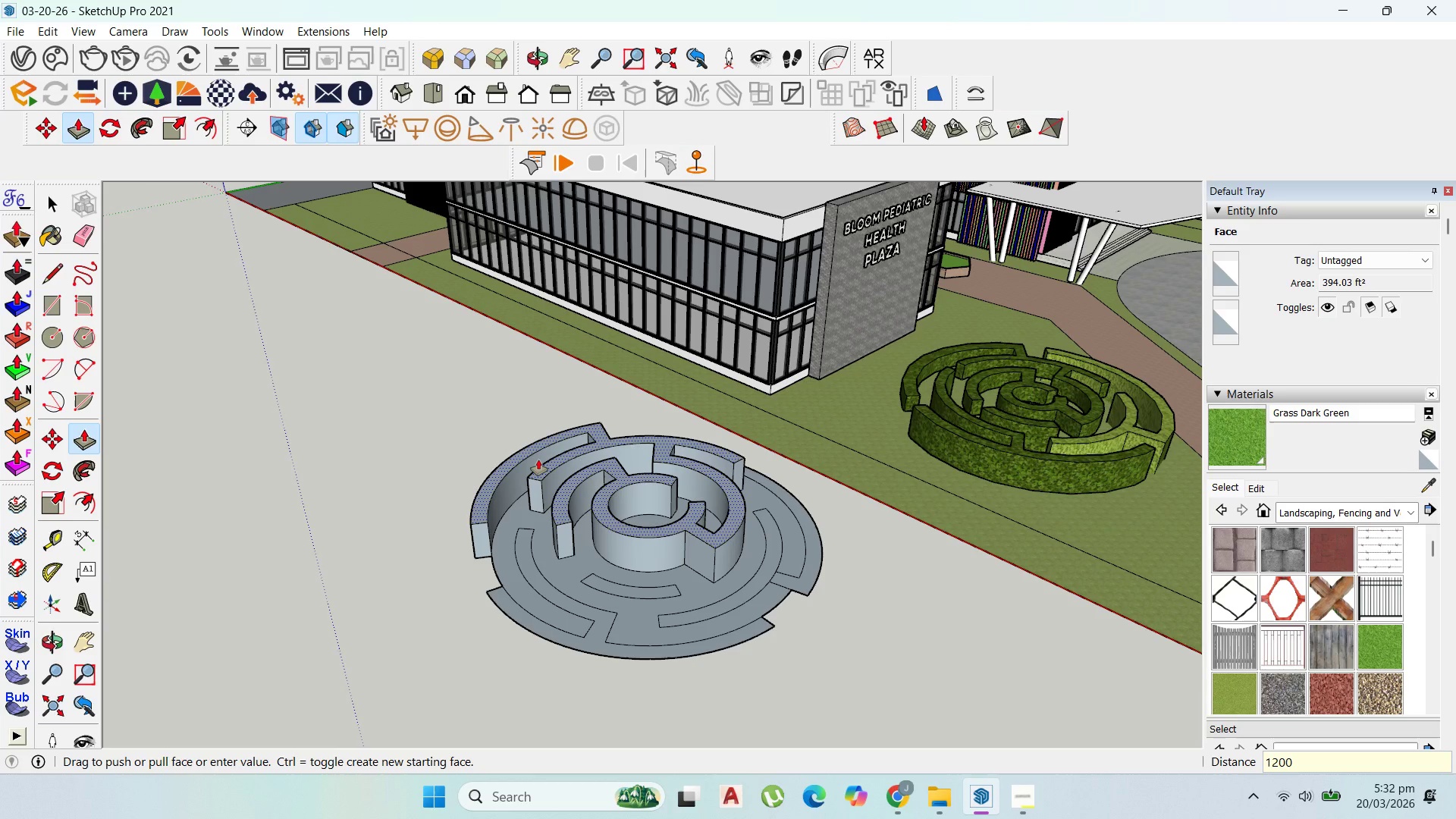 
key(Enter)
 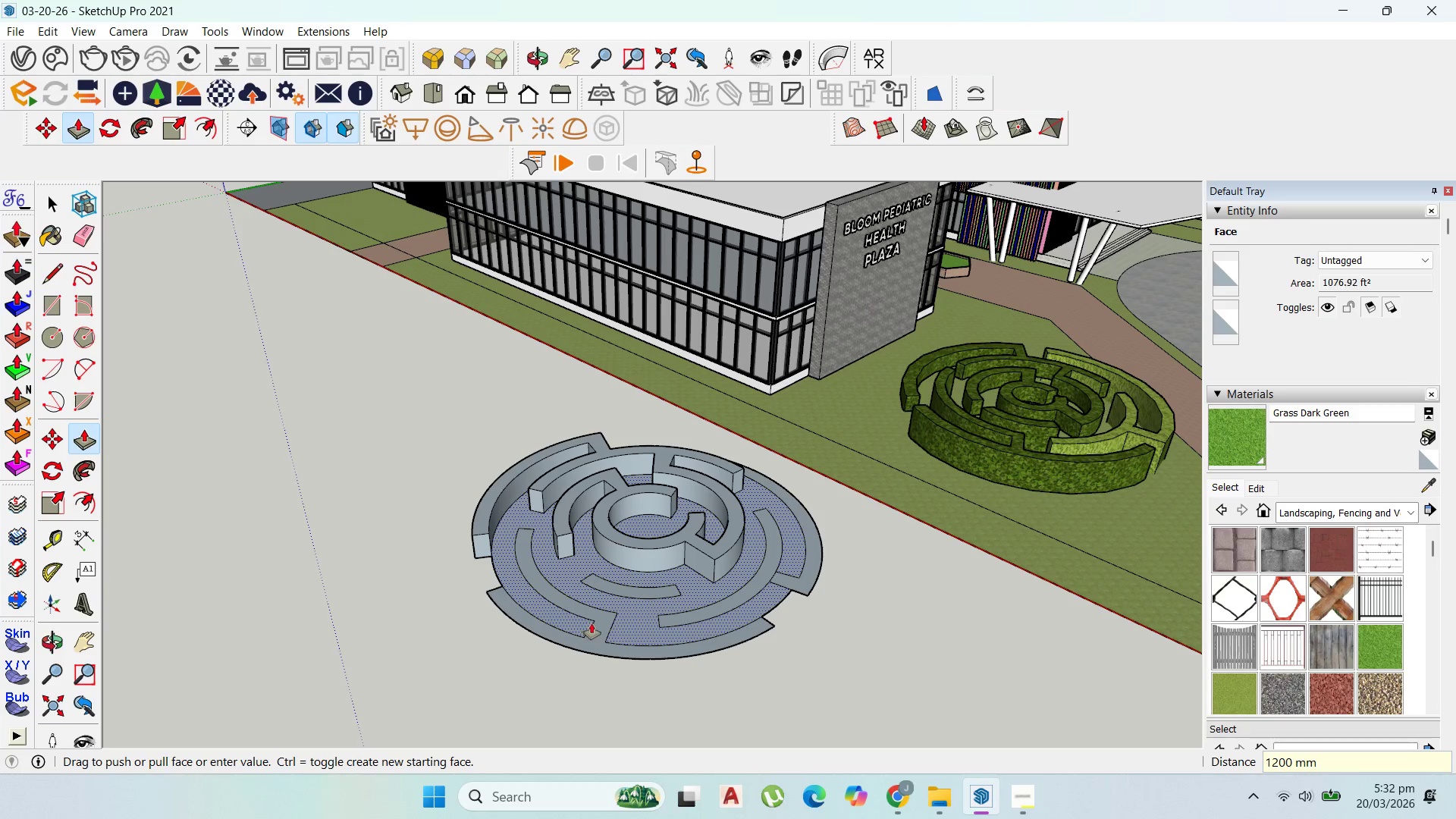 
left_click([600, 626])
 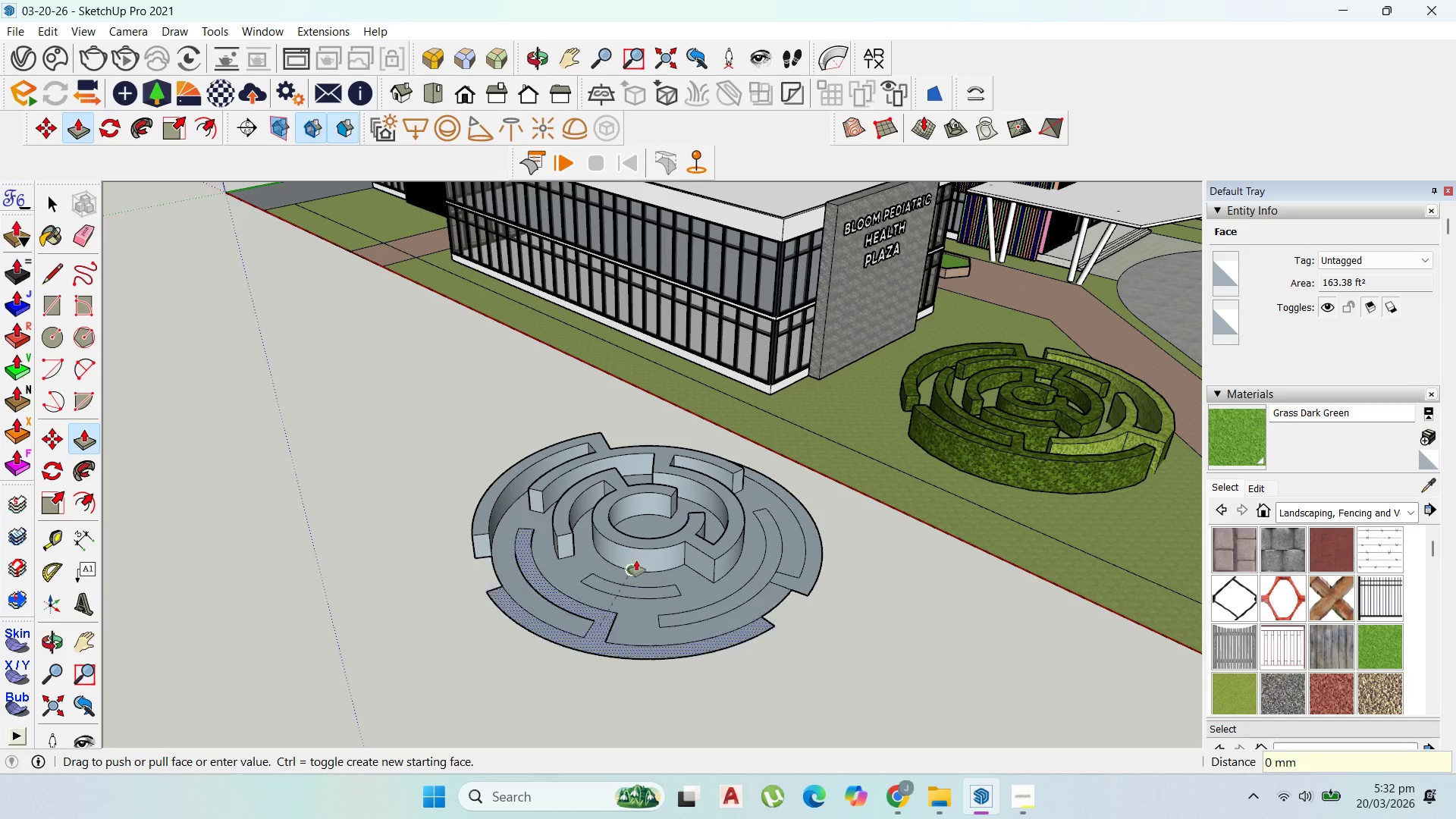 
left_click([648, 544])
 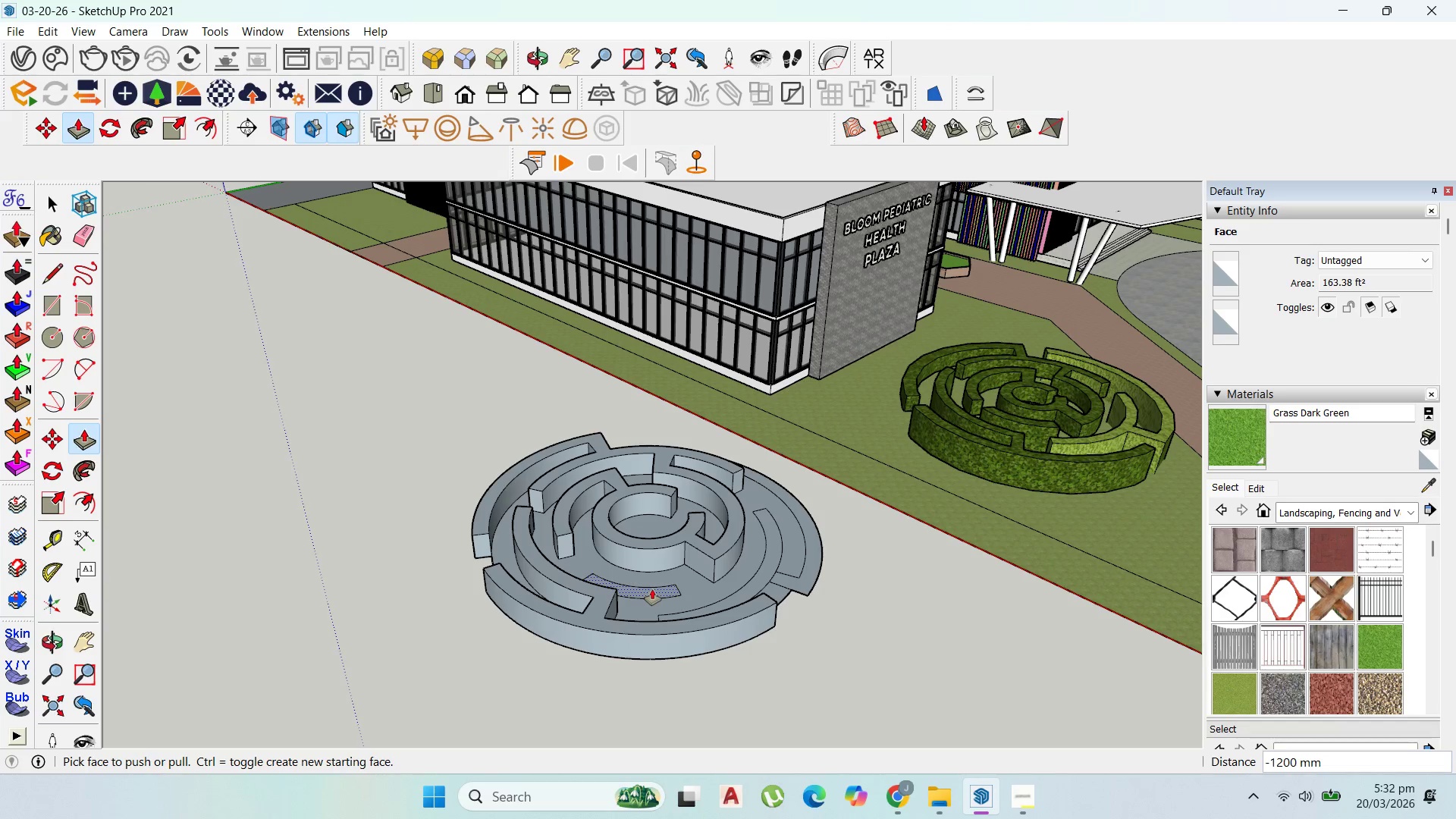 
left_click([652, 589])
 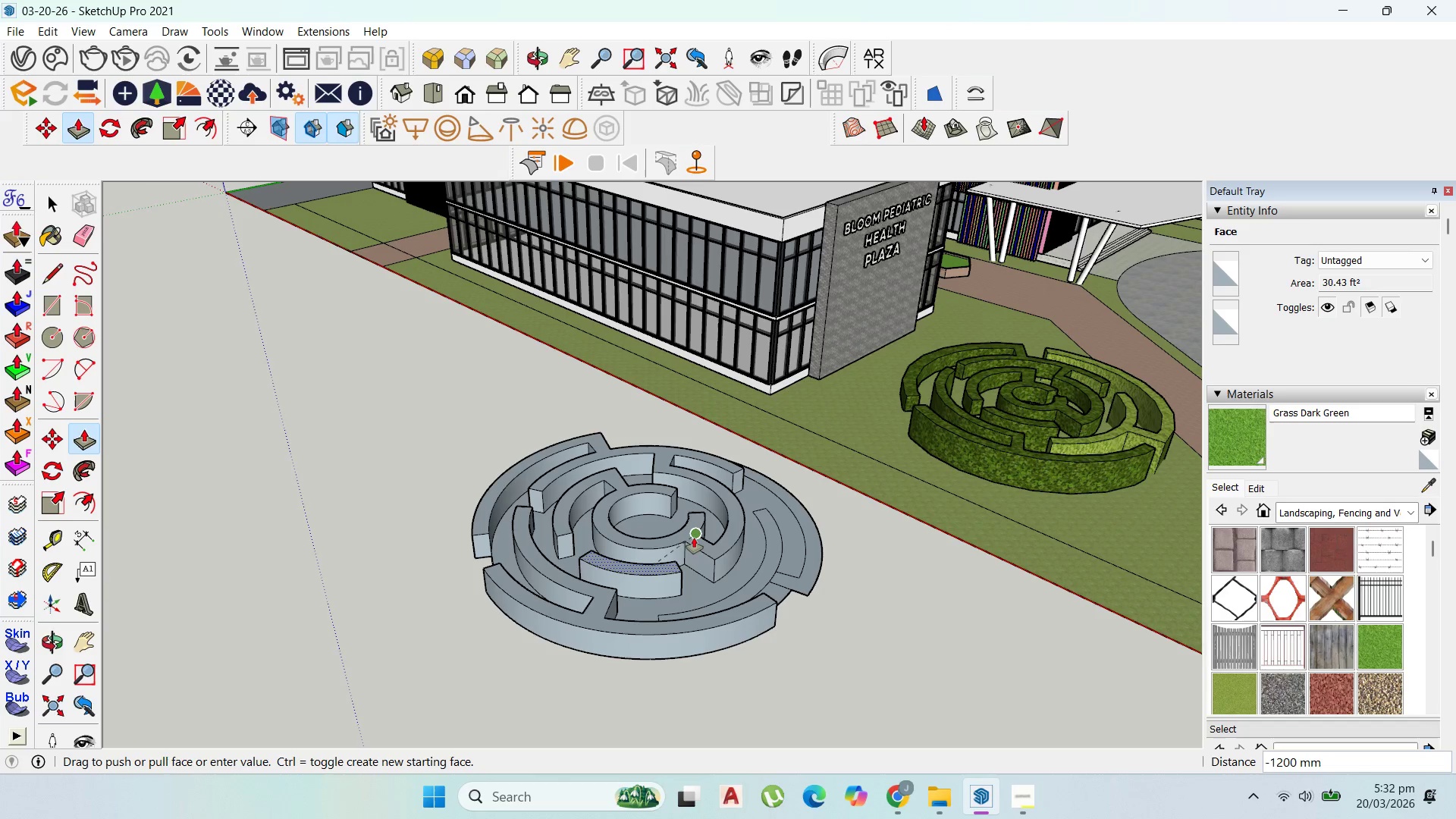 
left_click([694, 538])
 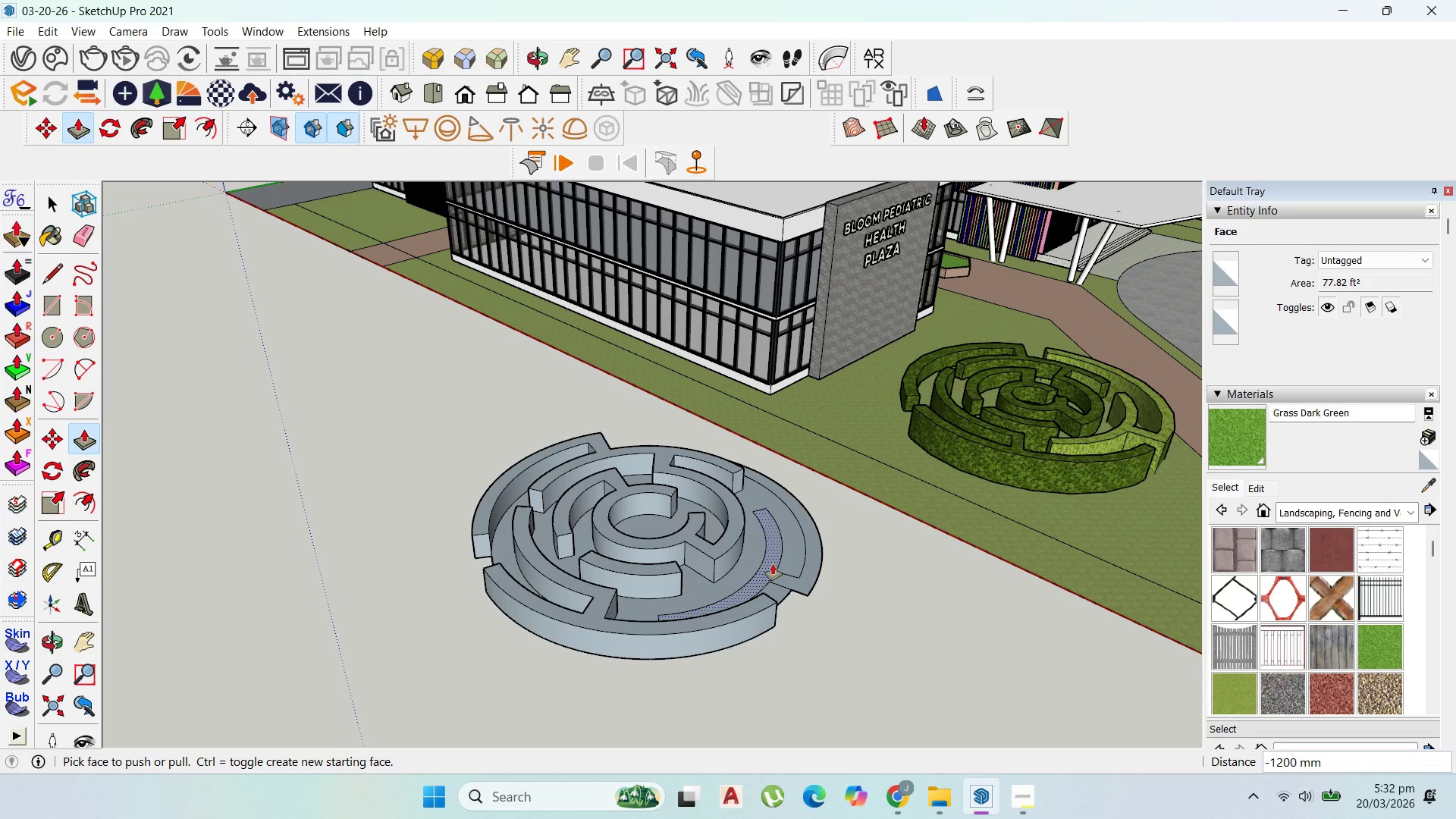 
left_click([773, 566])
 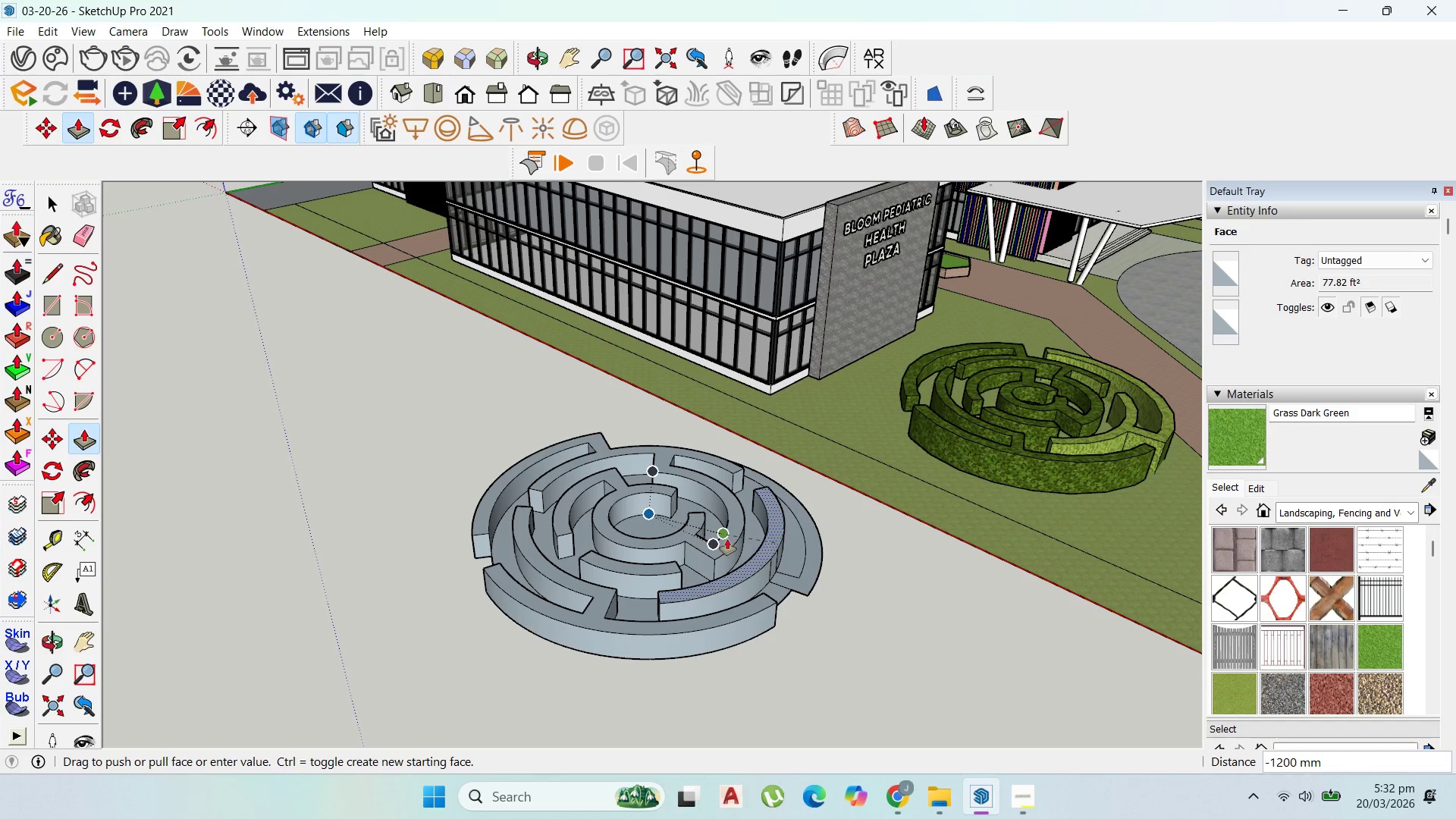 
left_click([727, 539])
 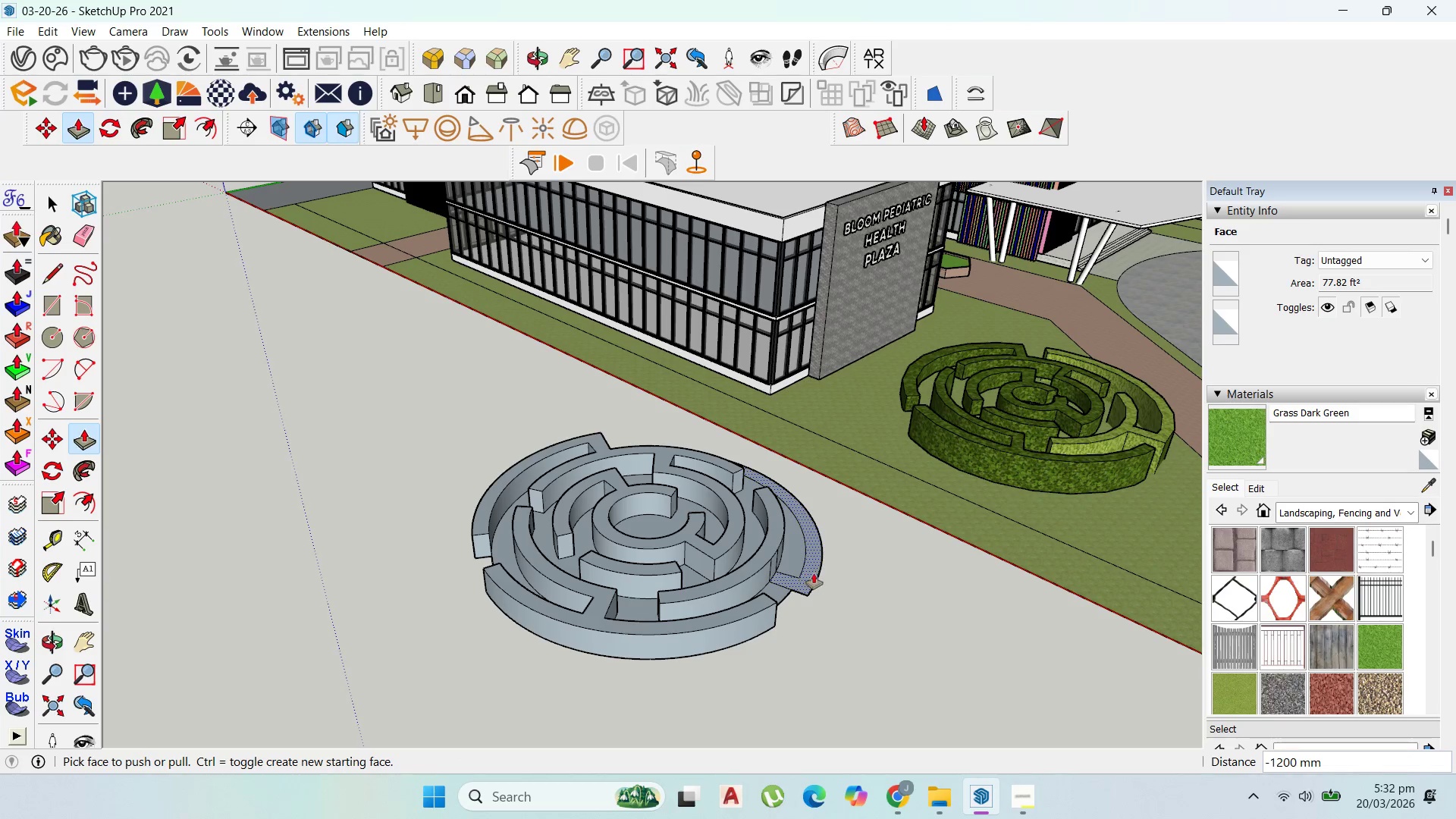 
left_click_drag(start_coordinate=[814, 573], to_coordinate=[763, 529])
 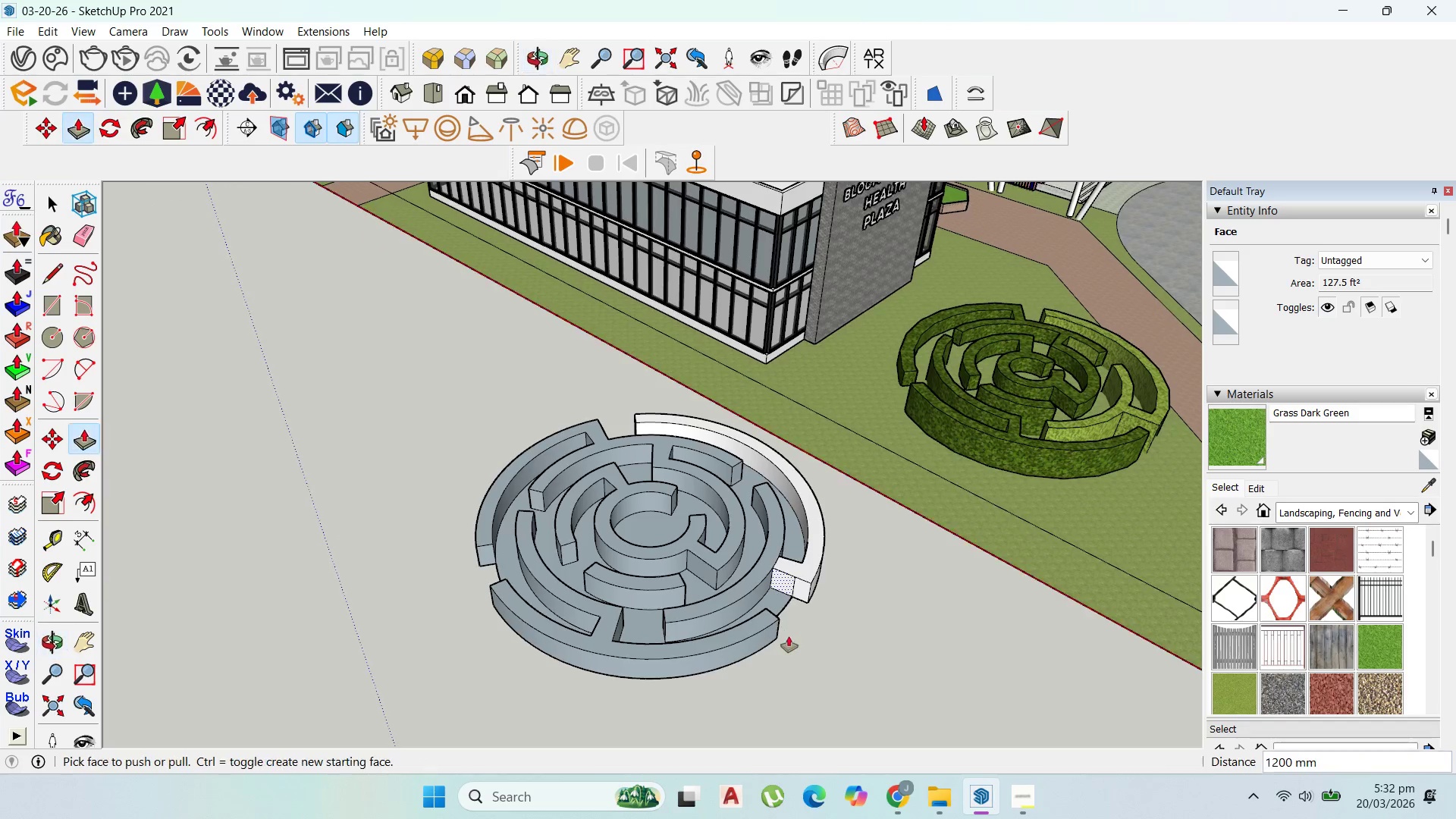 
scroll: coordinate [789, 636], scroll_direction: down, amount: 2.0
 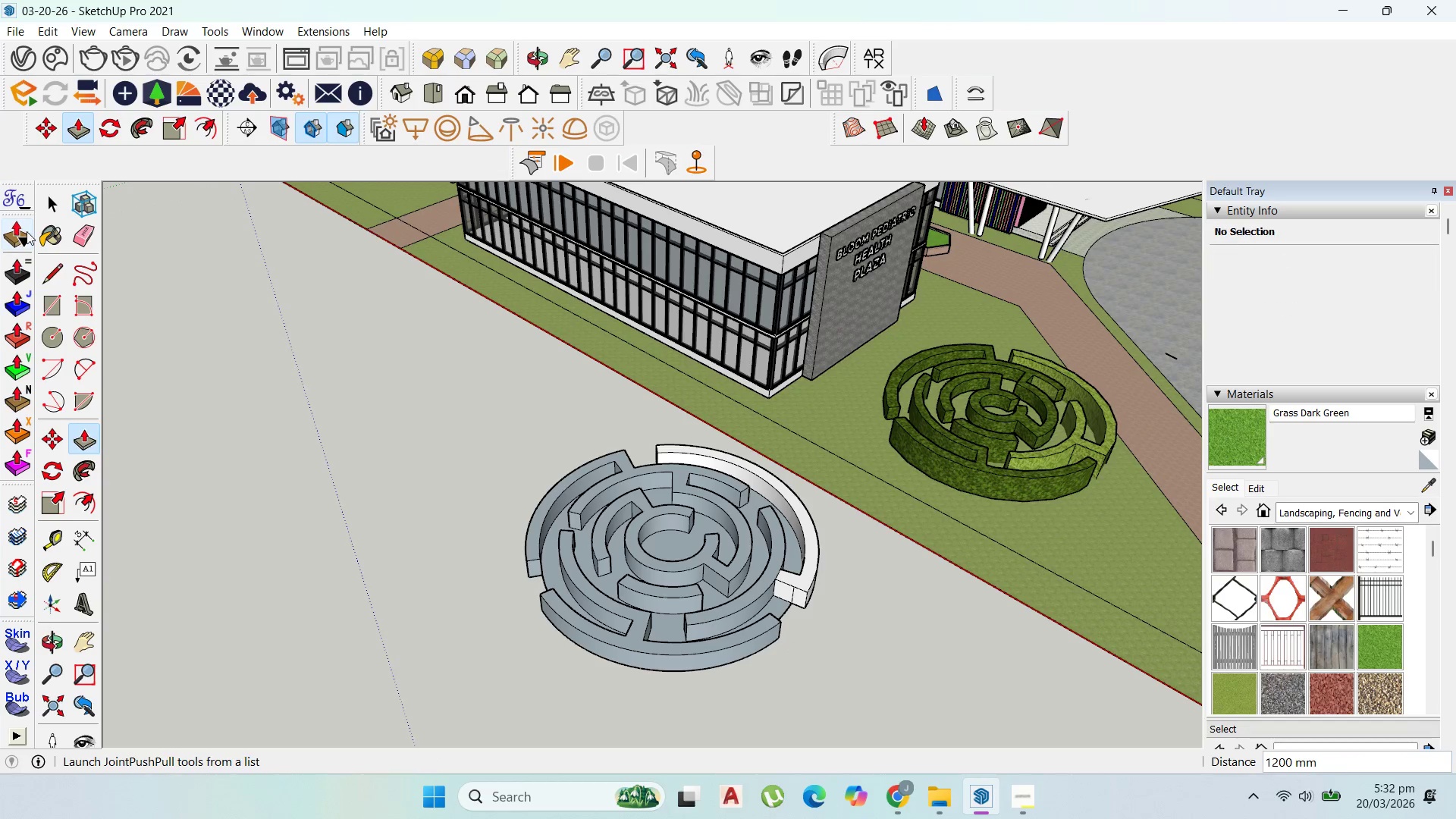 
left_click([49, 207])
 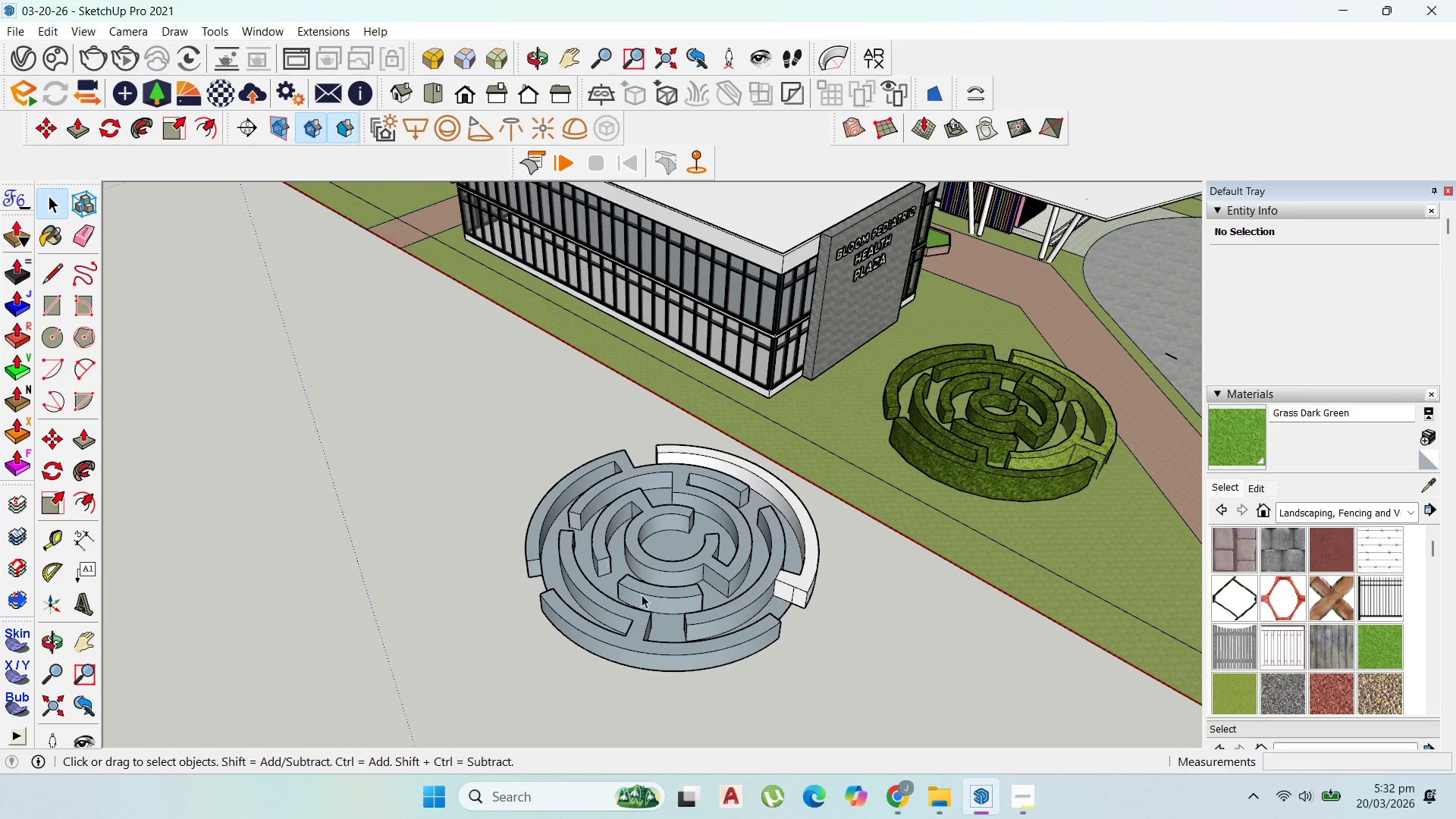 
scroll: coordinate [642, 595], scroll_direction: up, amount: 2.0
 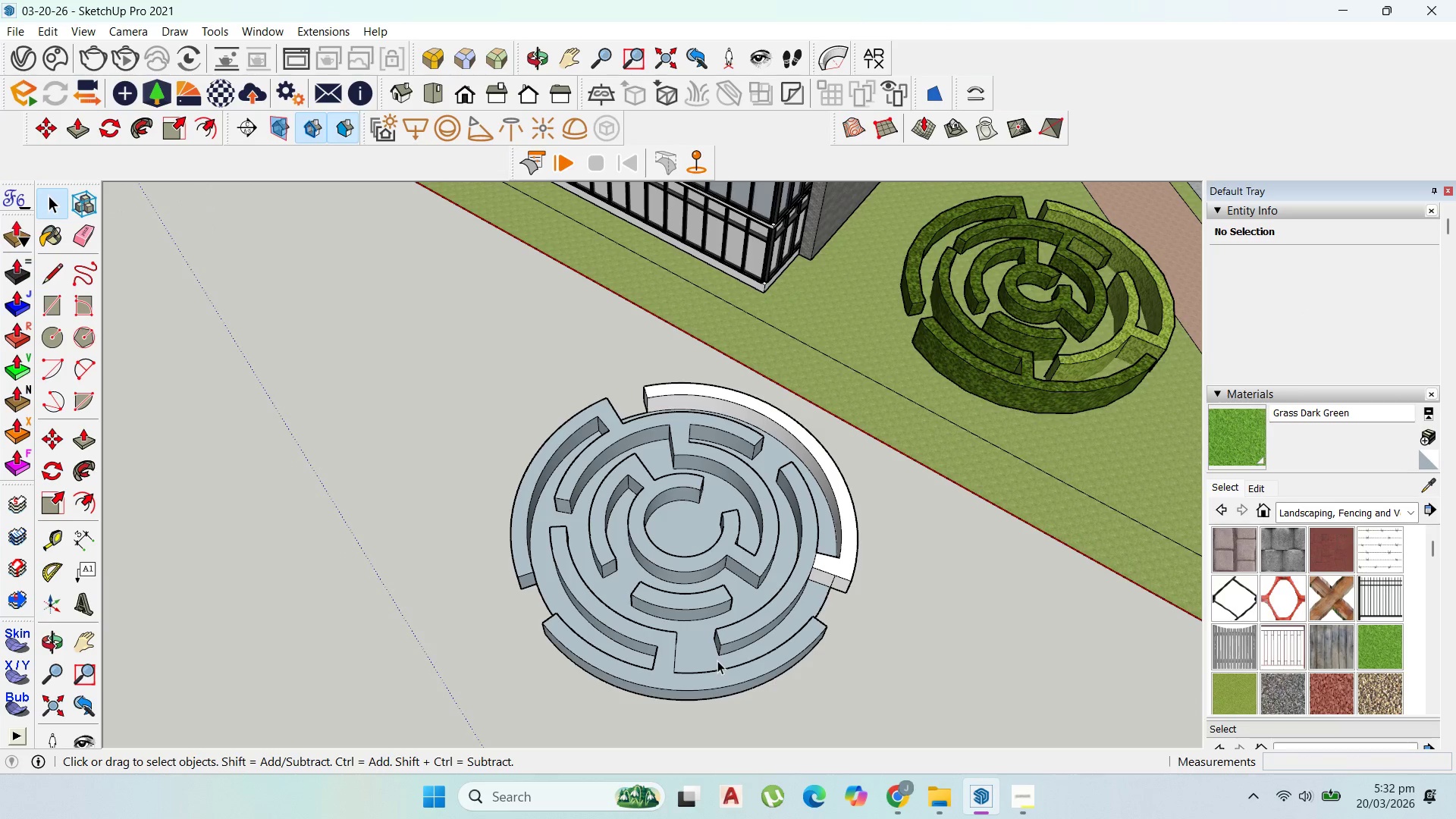 
left_click([704, 651])
 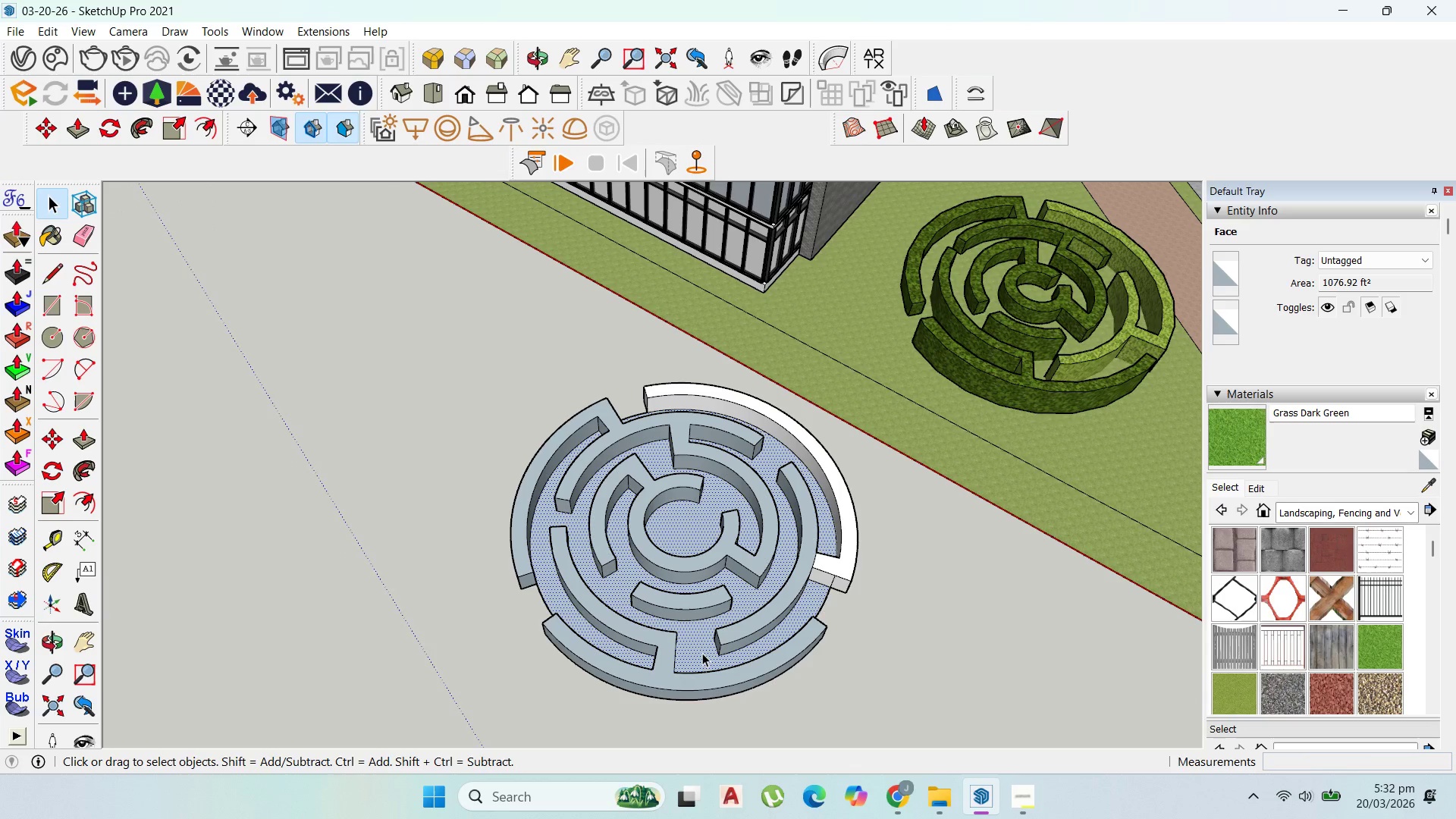 
key(Delete)
 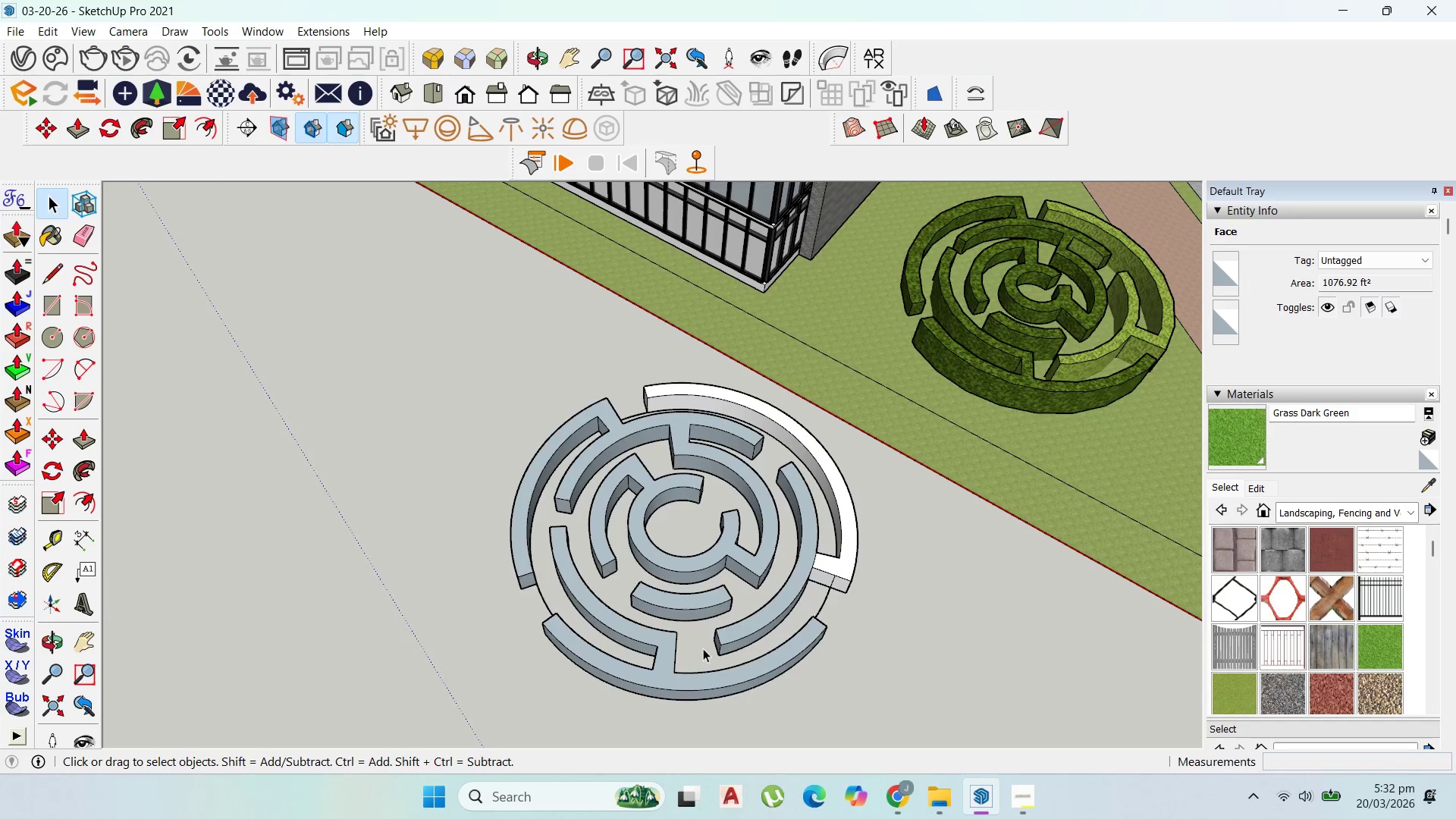 
scroll: coordinate [709, 638], scroll_direction: down, amount: 3.0
 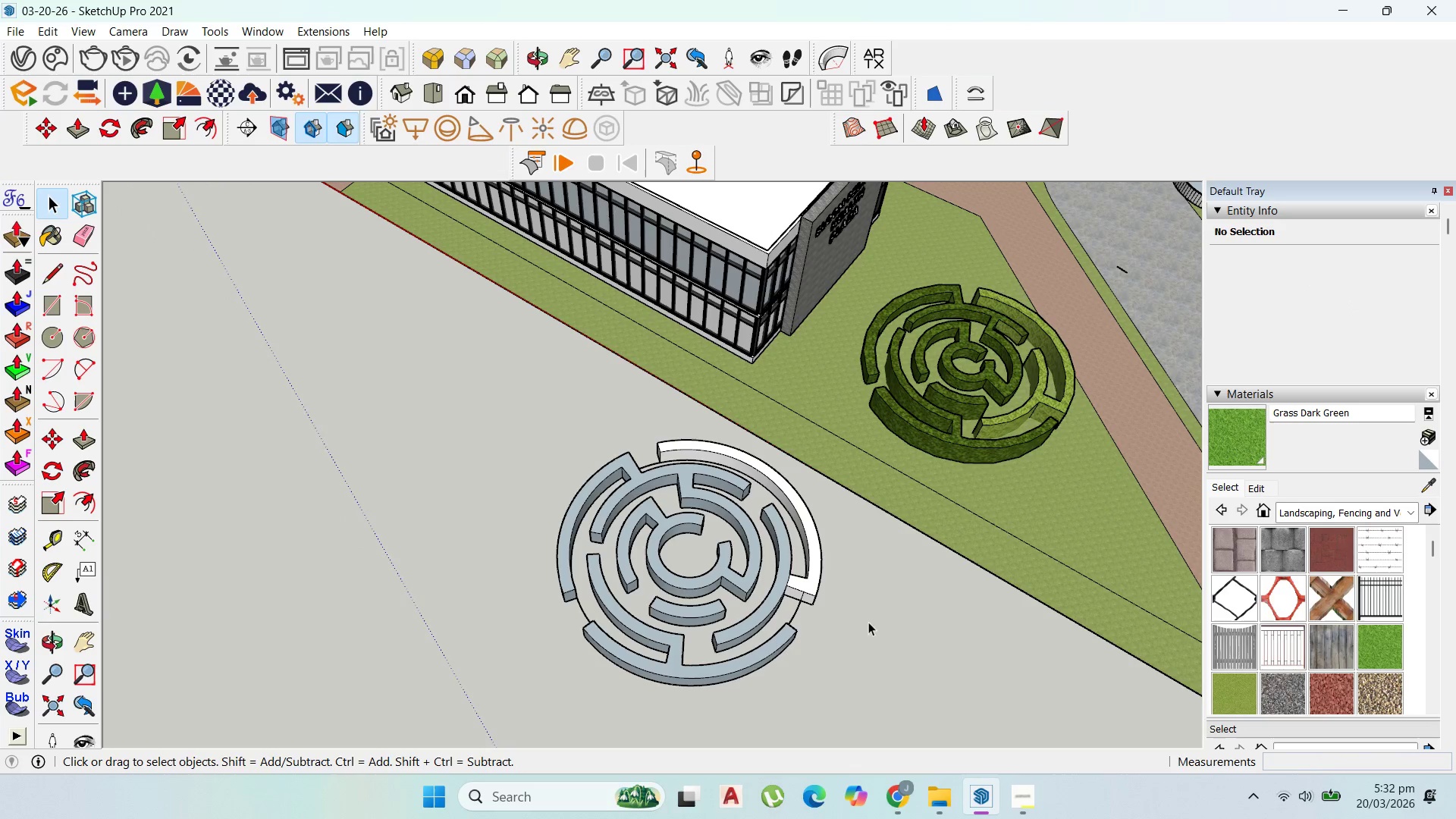 
key(Escape)
 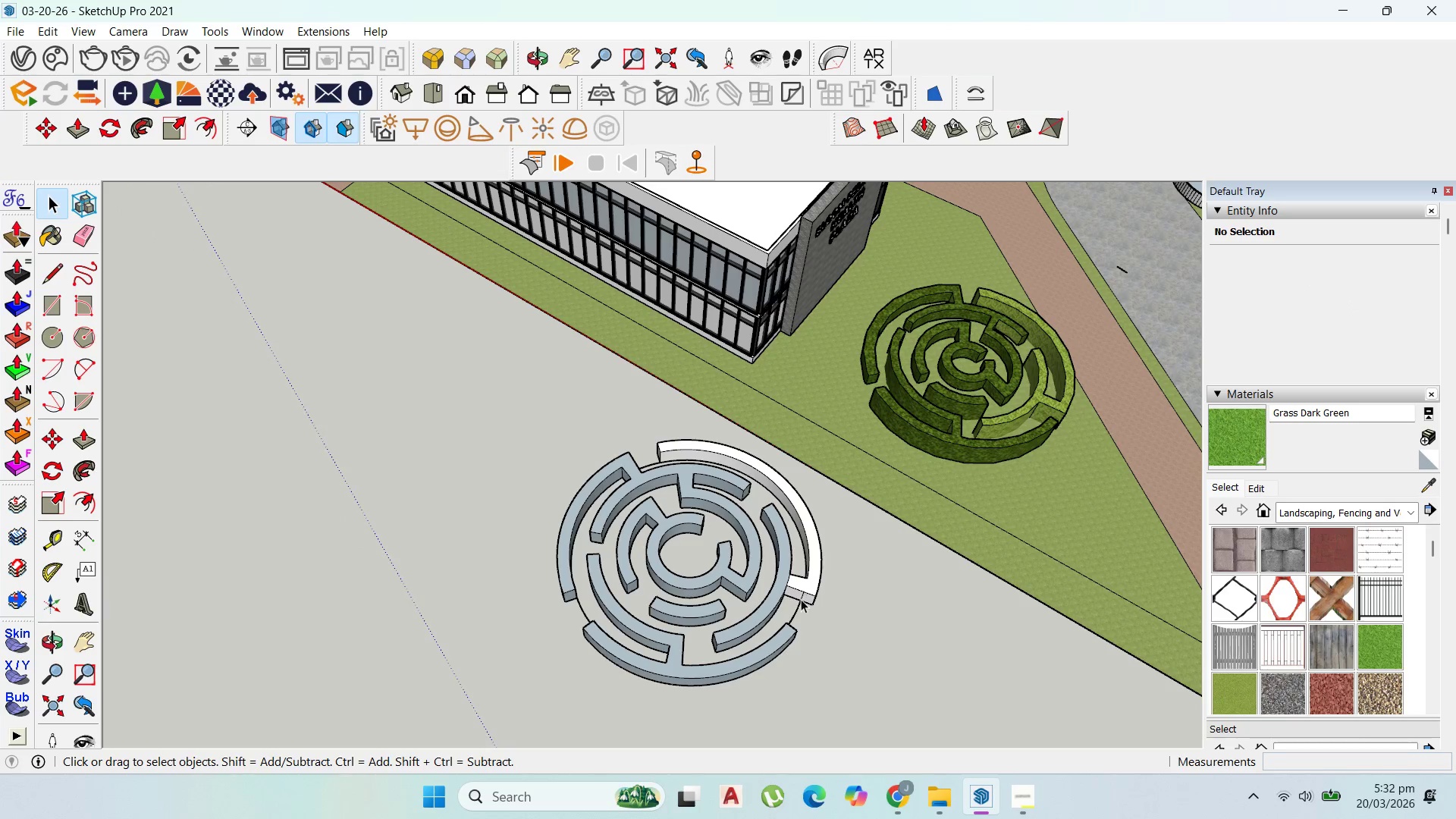 
scroll: coordinate [799, 596], scroll_direction: up, amount: 8.0
 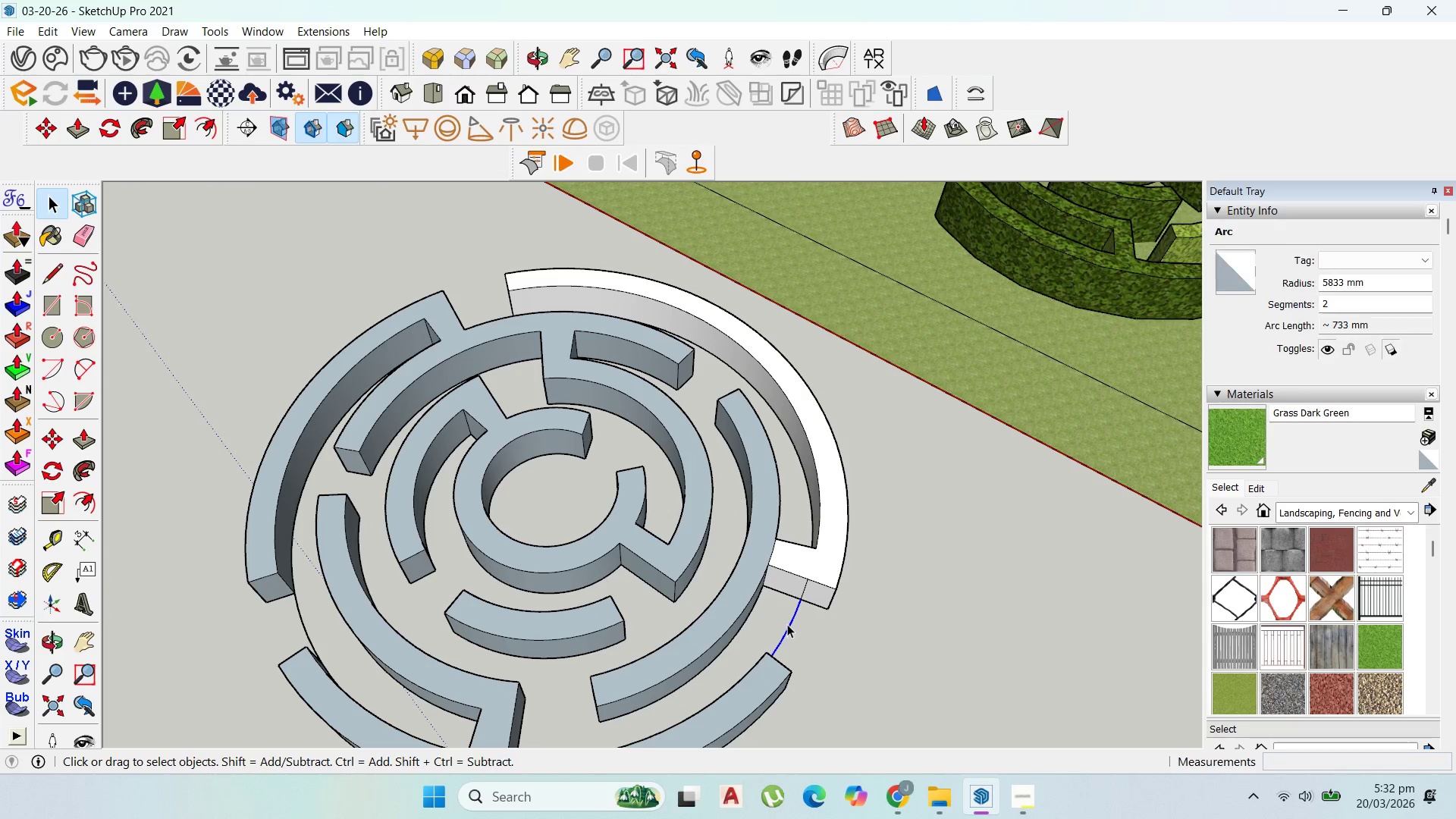 
key(Delete)
 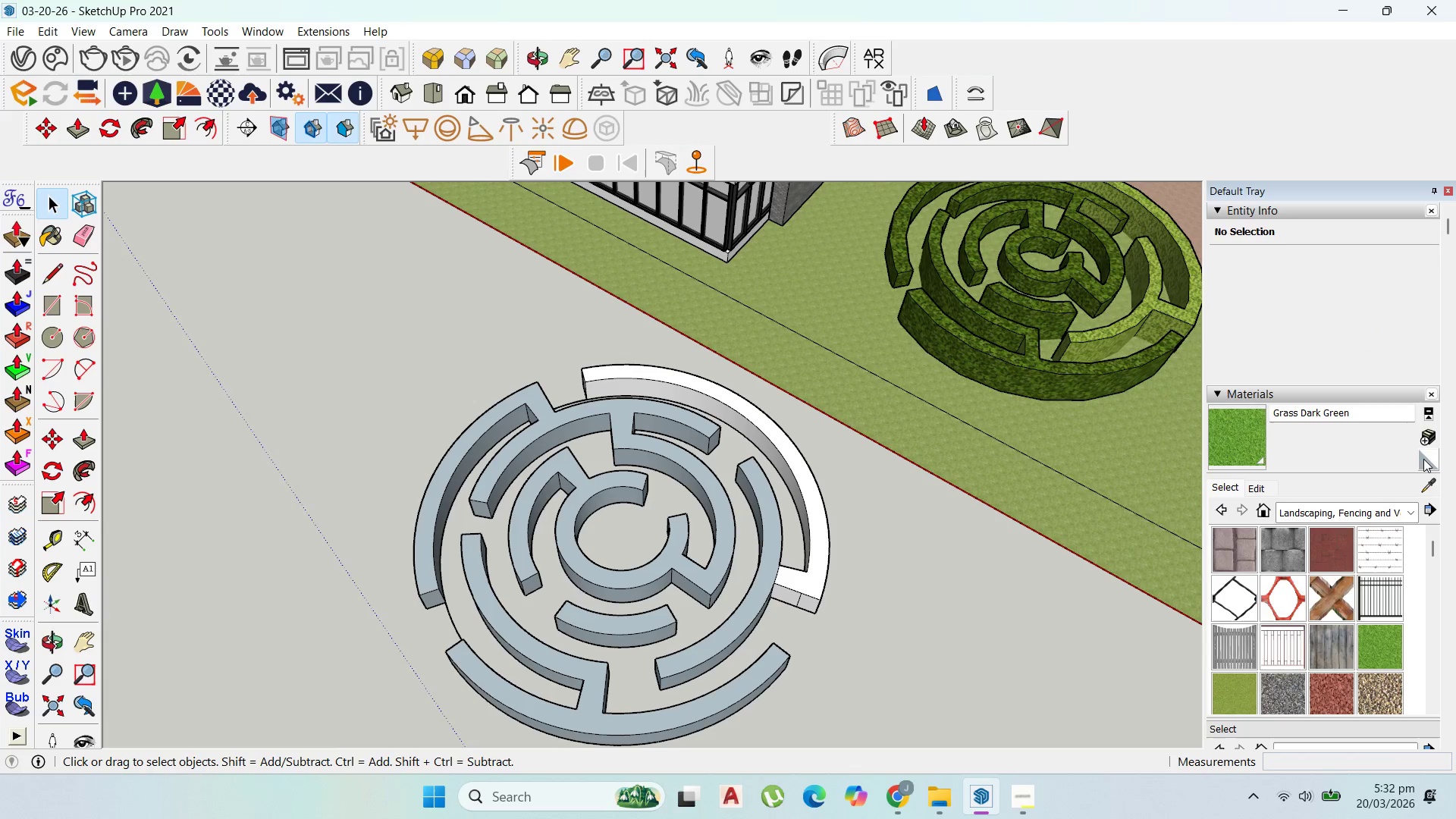 
scroll: coordinate [787, 623], scroll_direction: down, amount: 4.0
 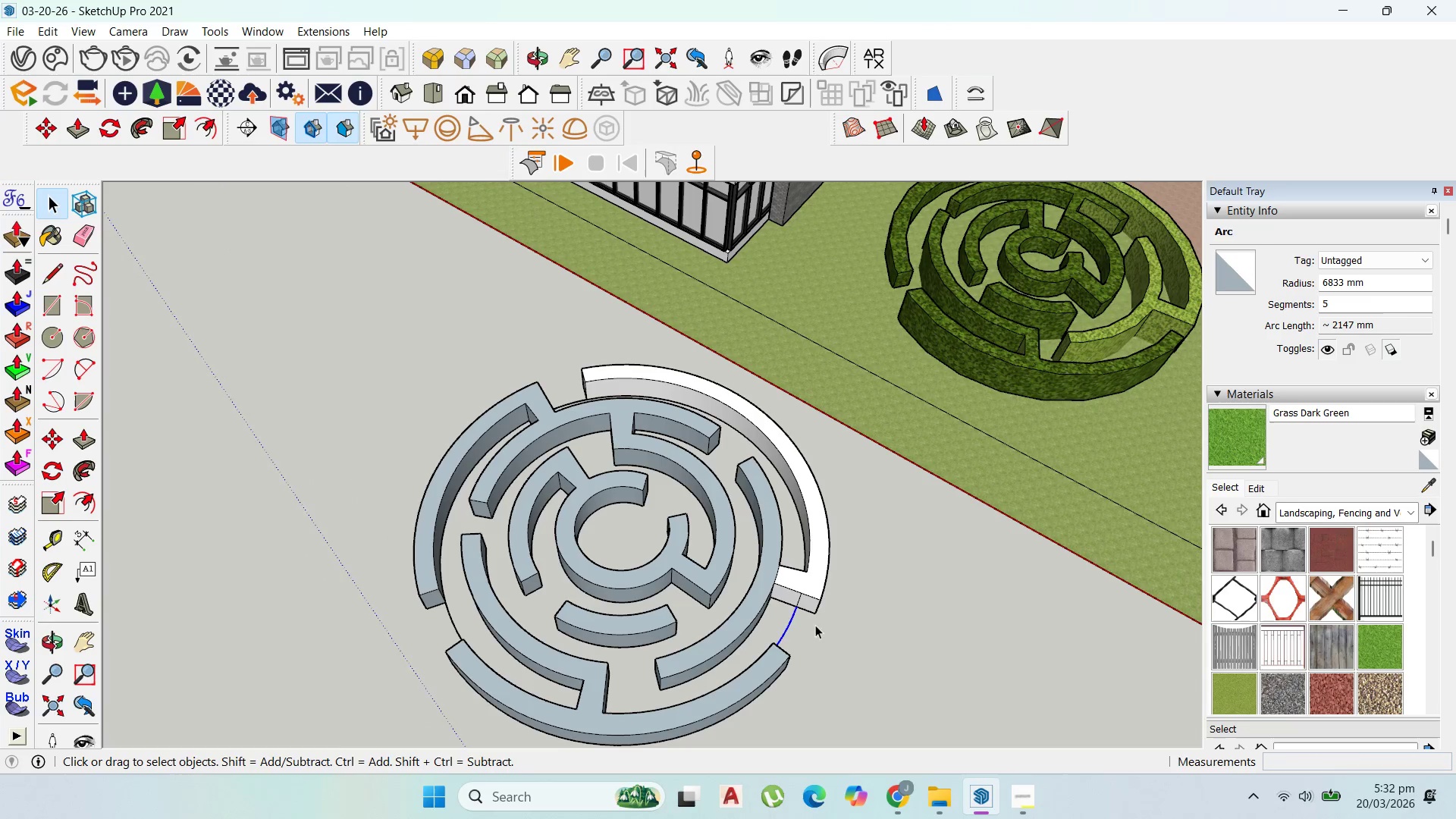 
left_click([1429, 487])
 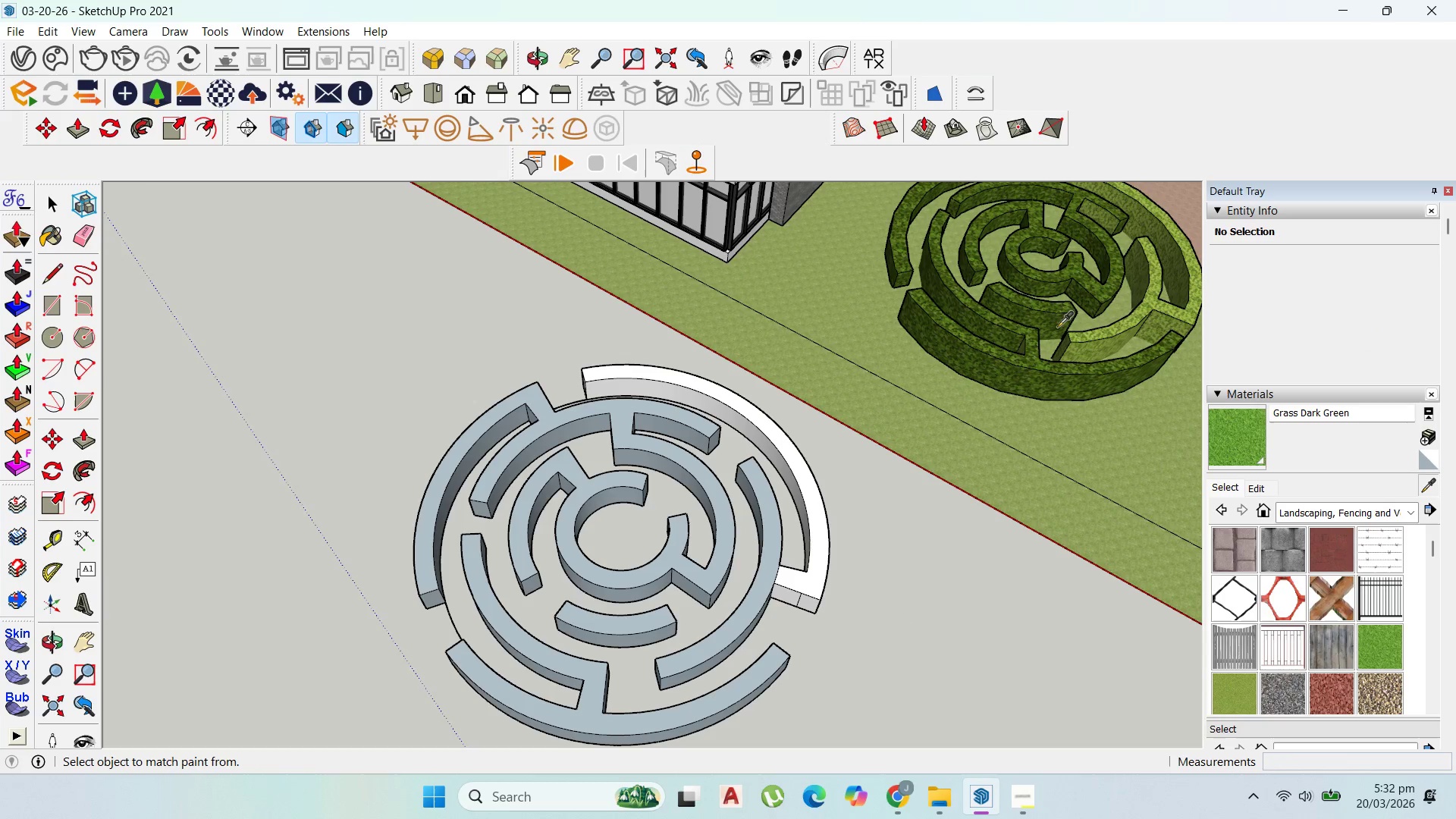 
left_click([1056, 317])
 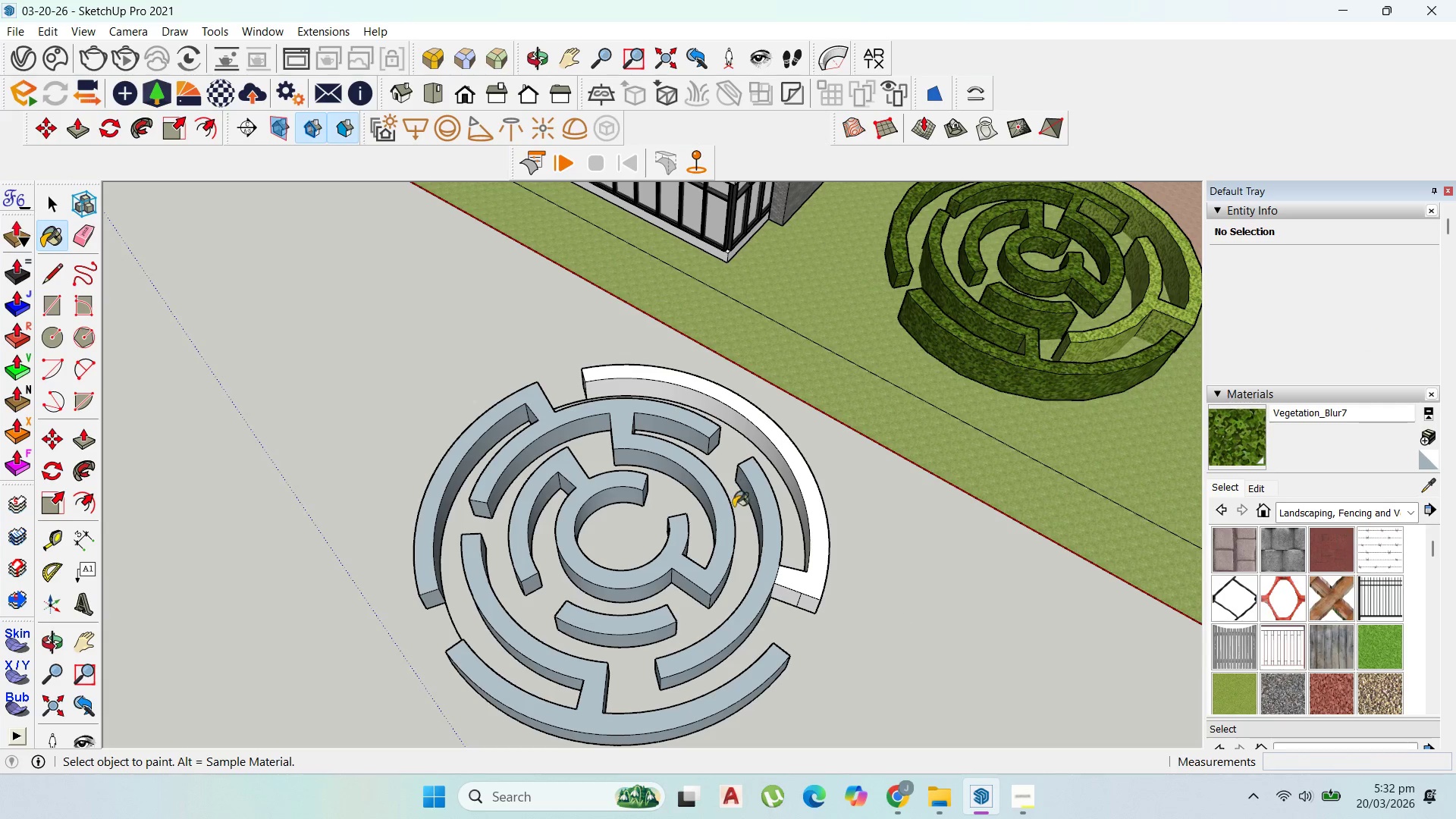 
left_click([723, 510])
 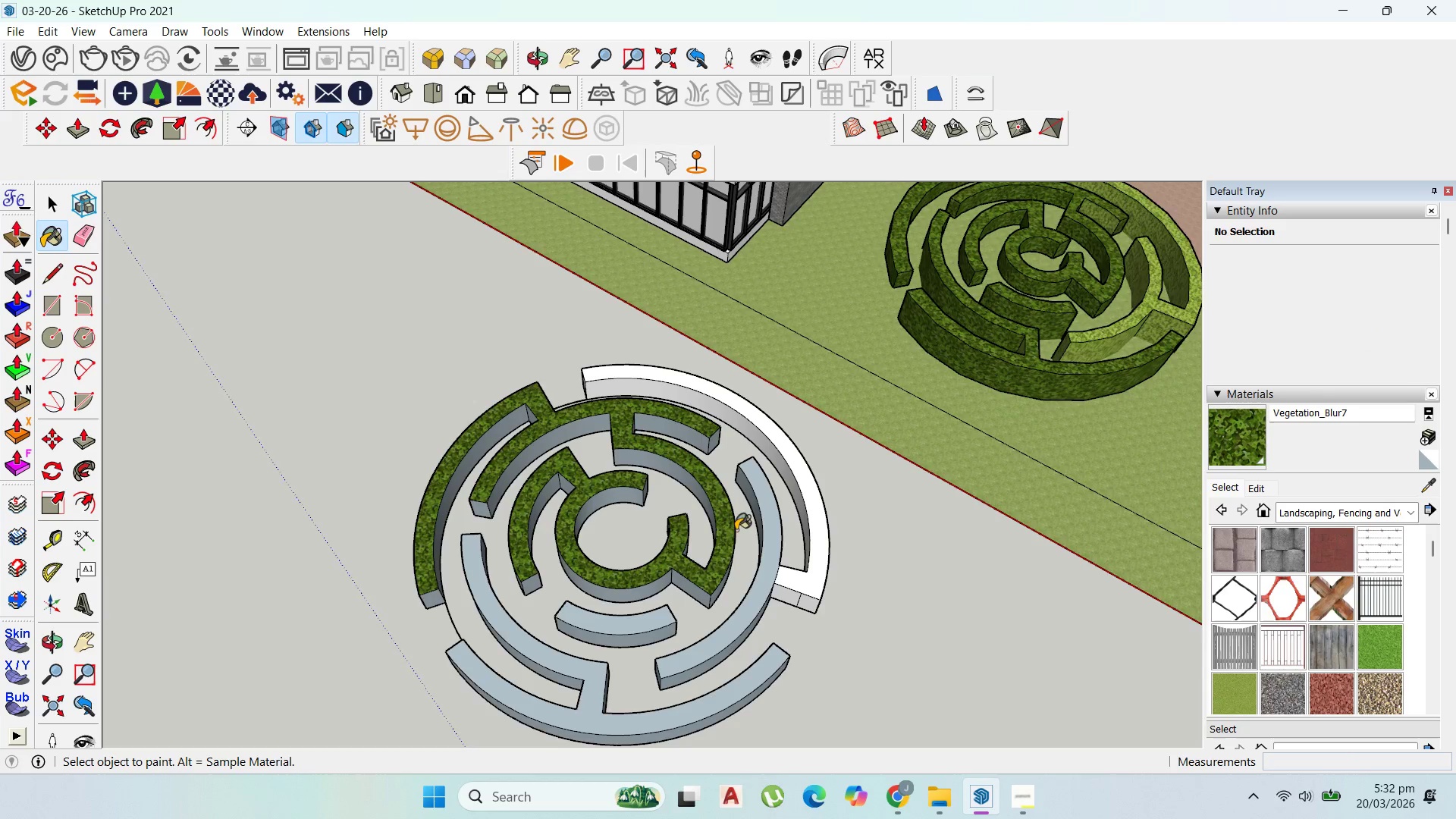 
scroll: coordinate [748, 558], scroll_direction: down, amount: 1.0
 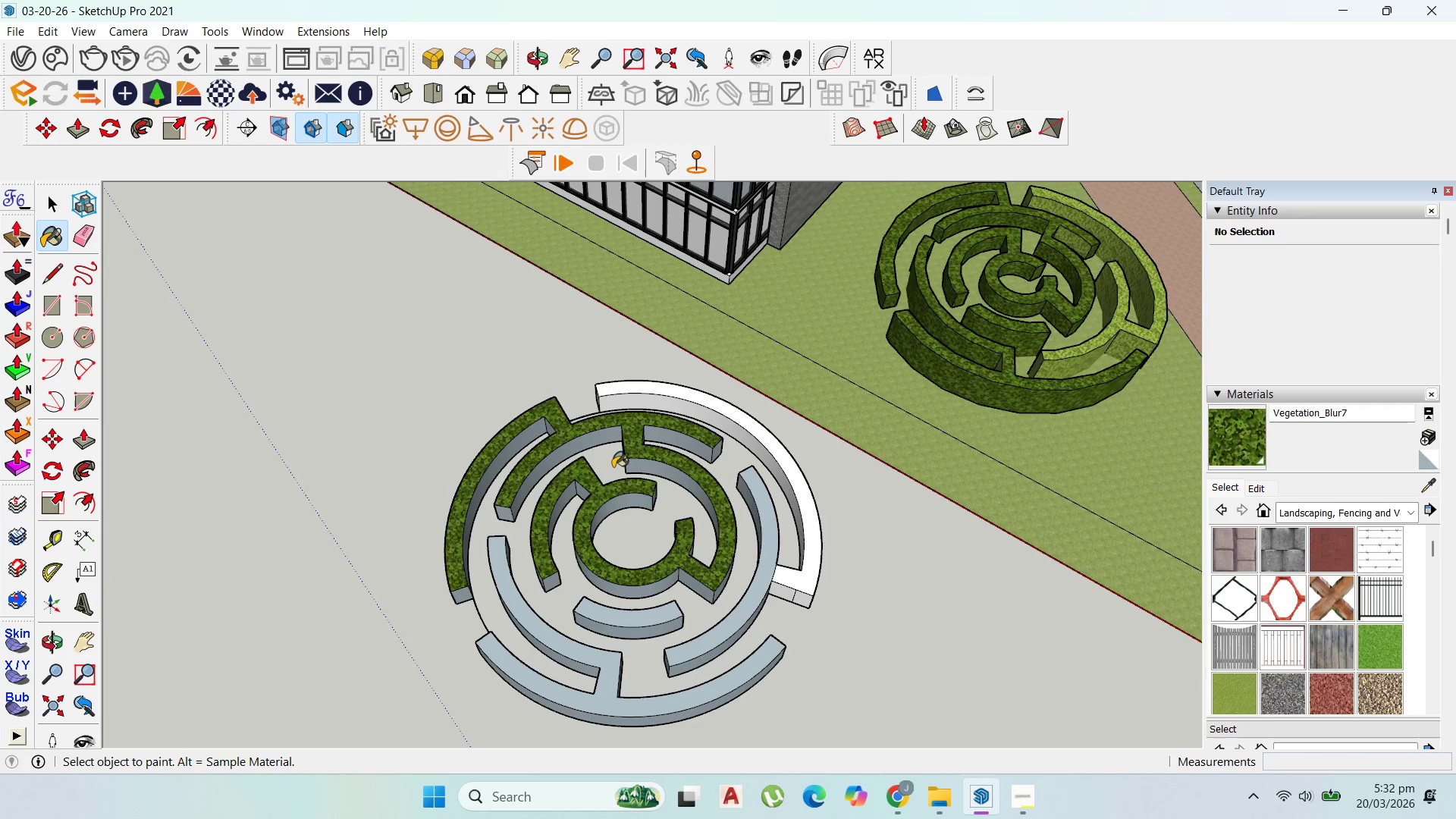 
key(Control+A)
 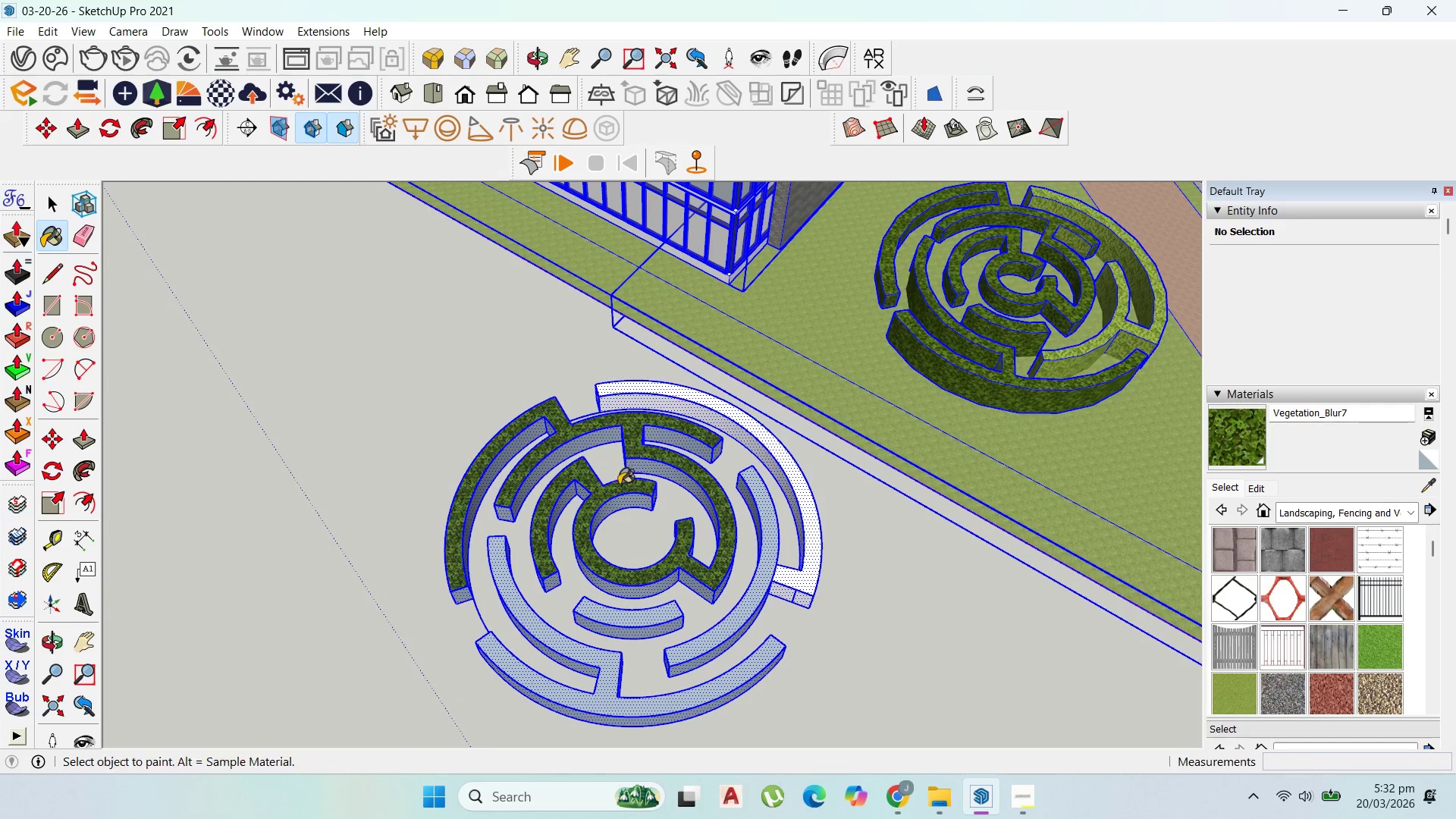 
key(Control+ControlLeft)
 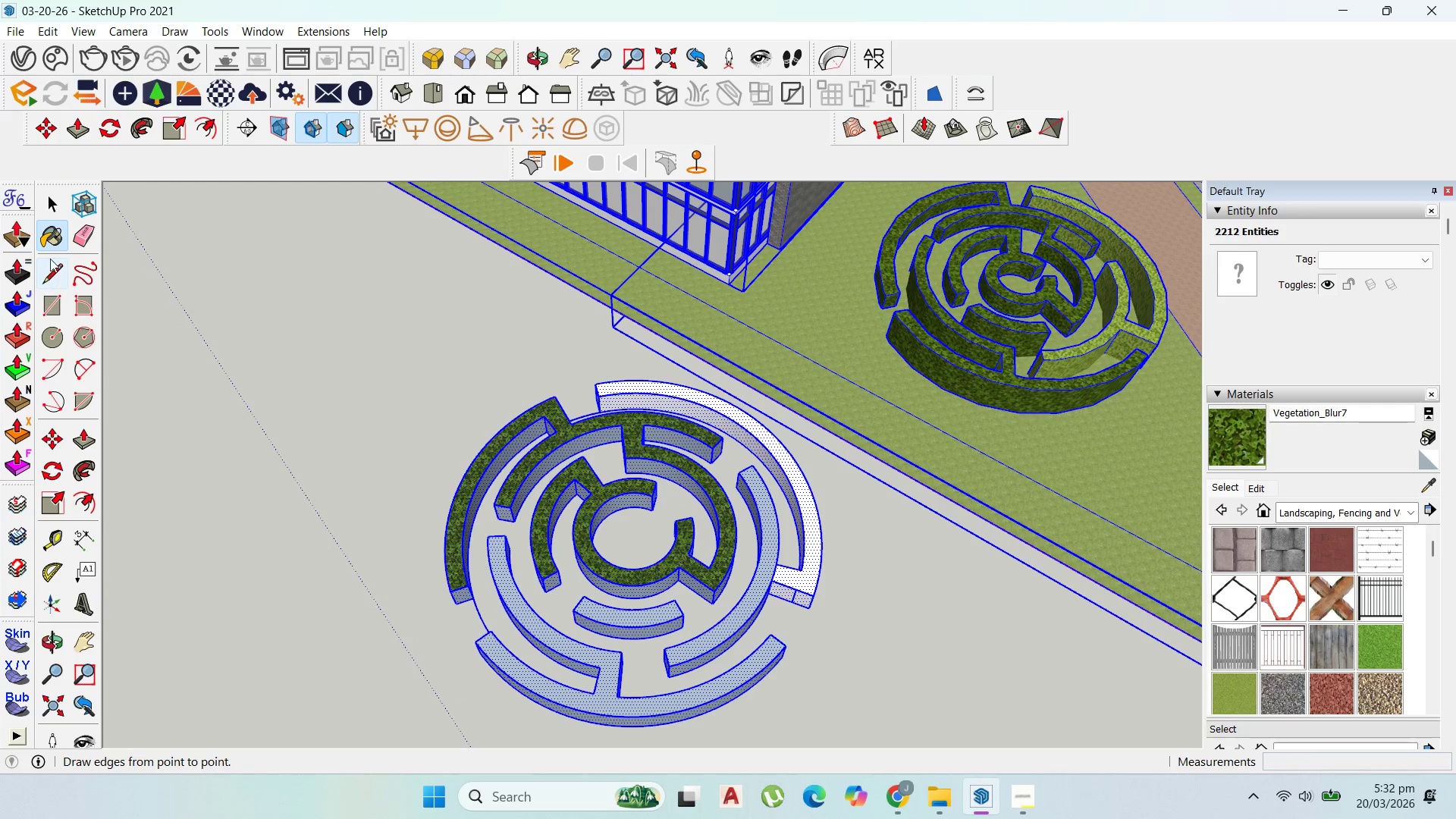 
left_click([45, 211])
 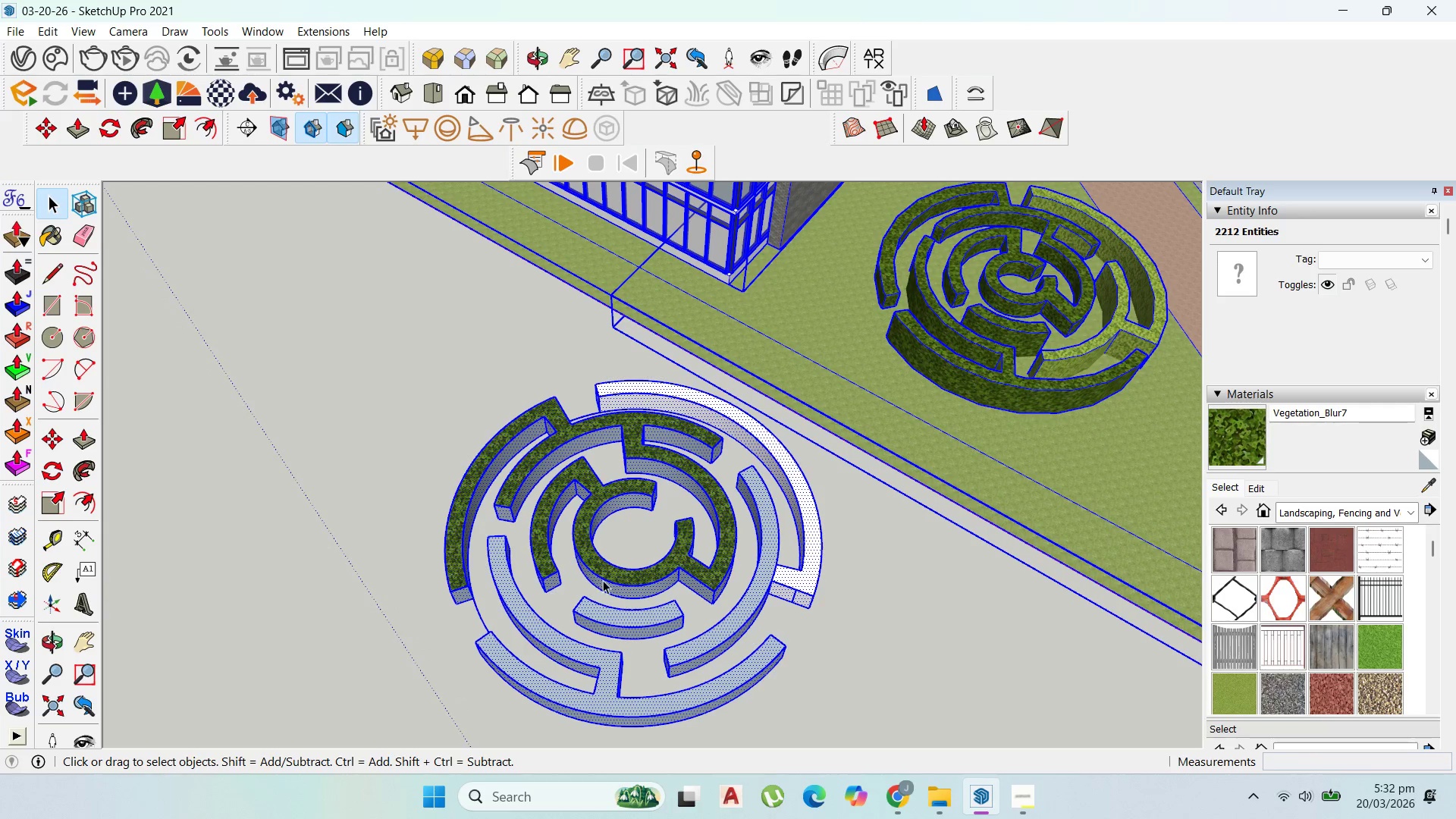 
double_click([606, 579])
 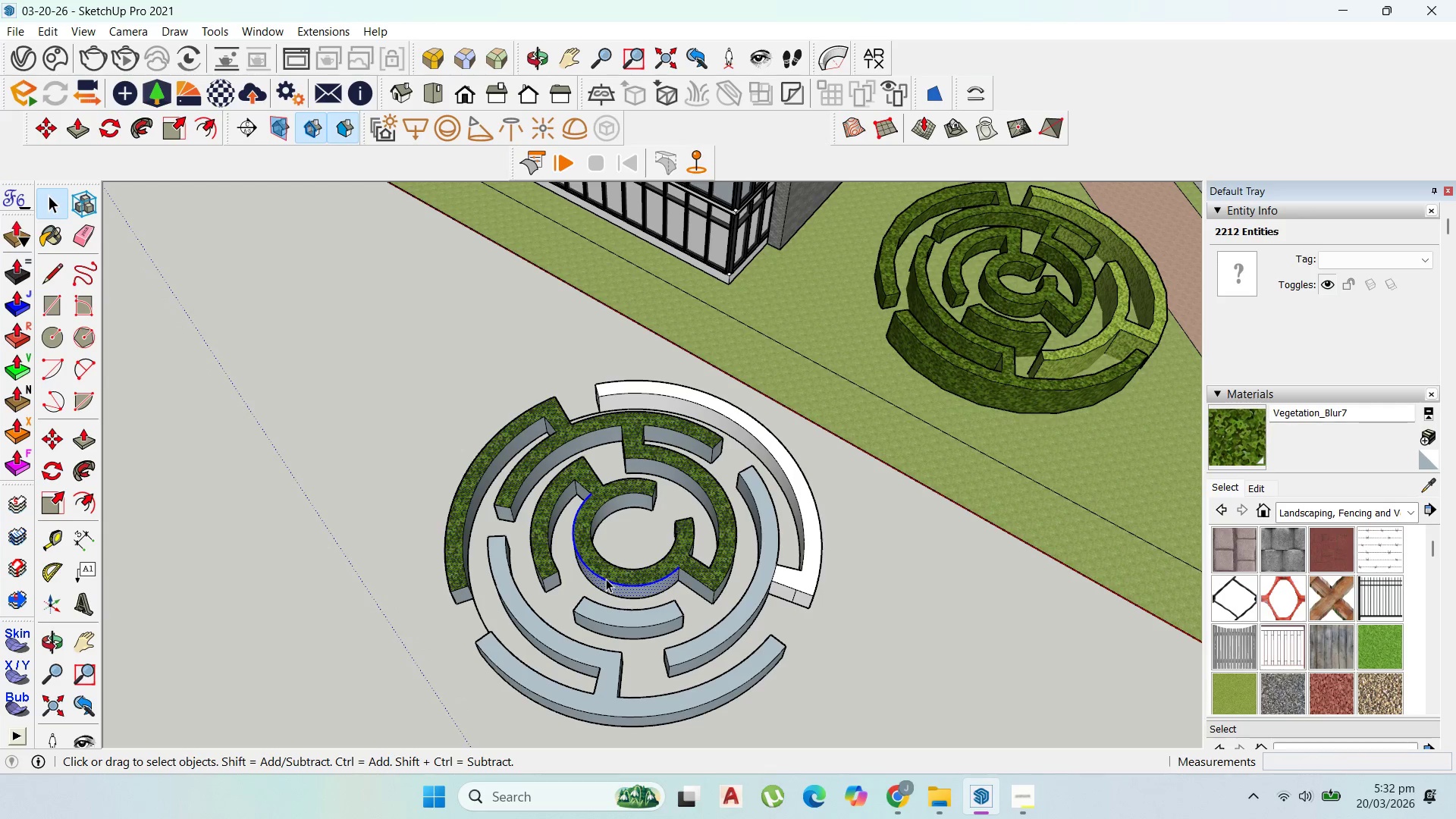 
triple_click([606, 579])
 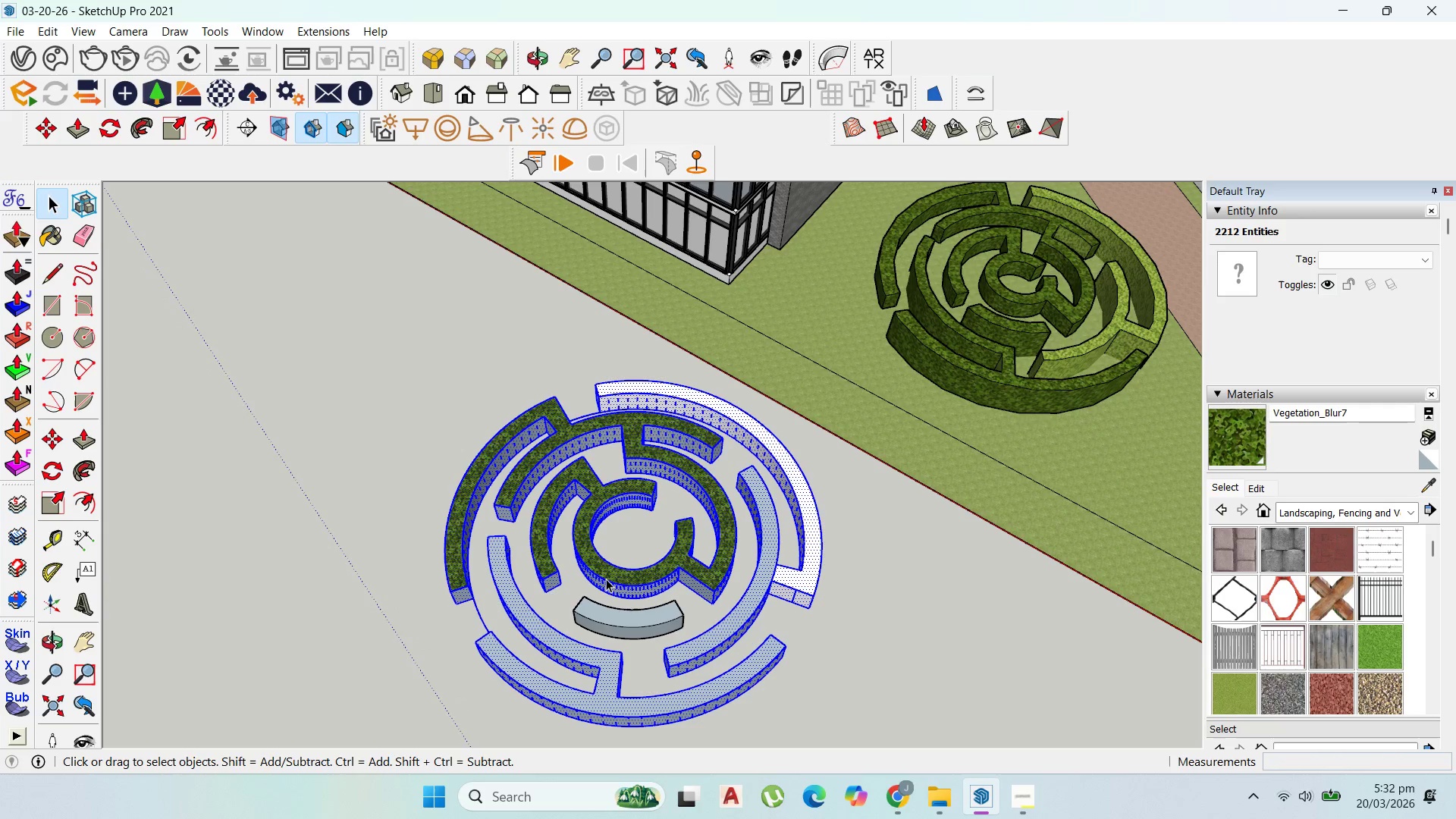 
triple_click([606, 579])
 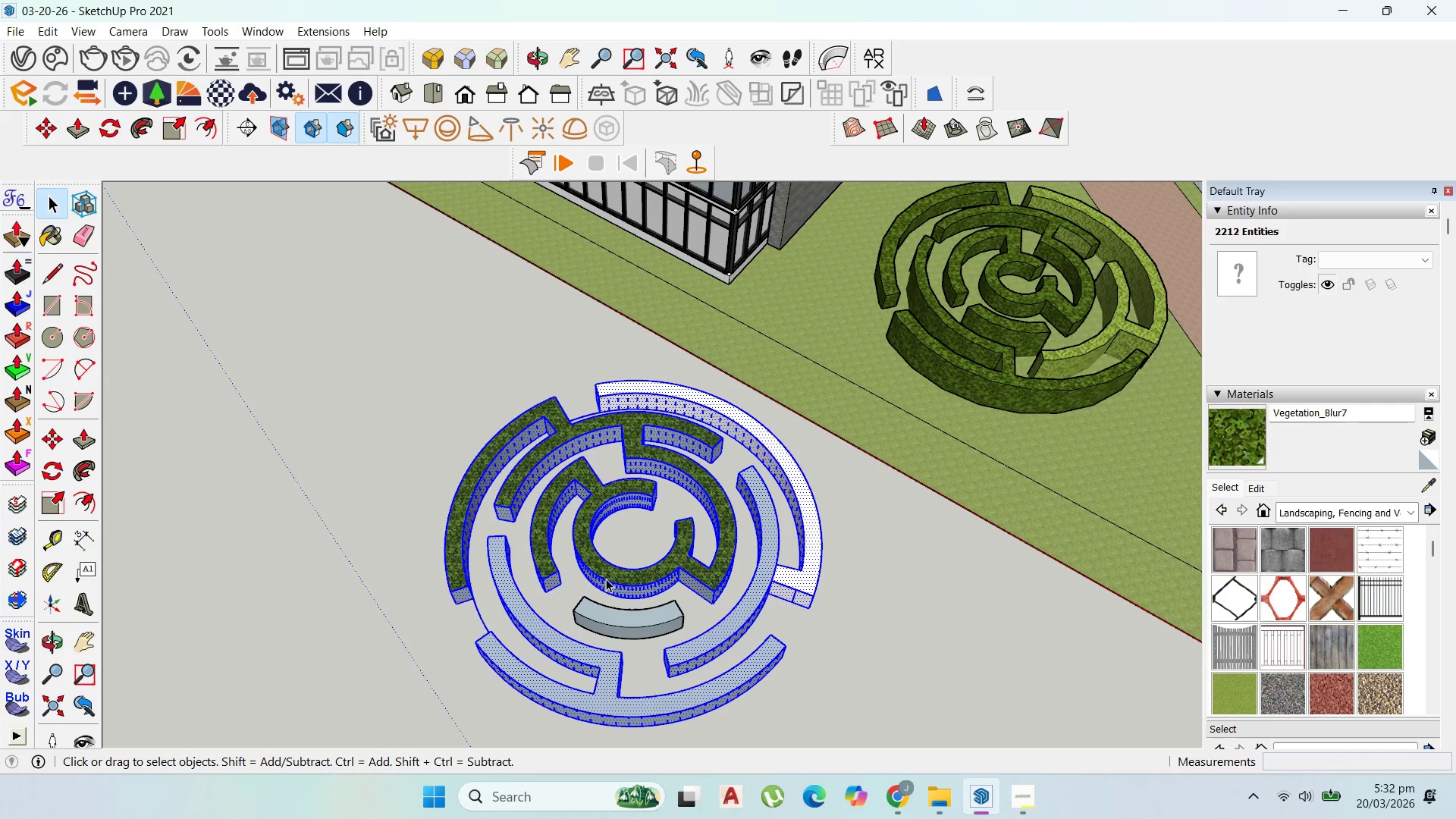 
triple_click([606, 579])
 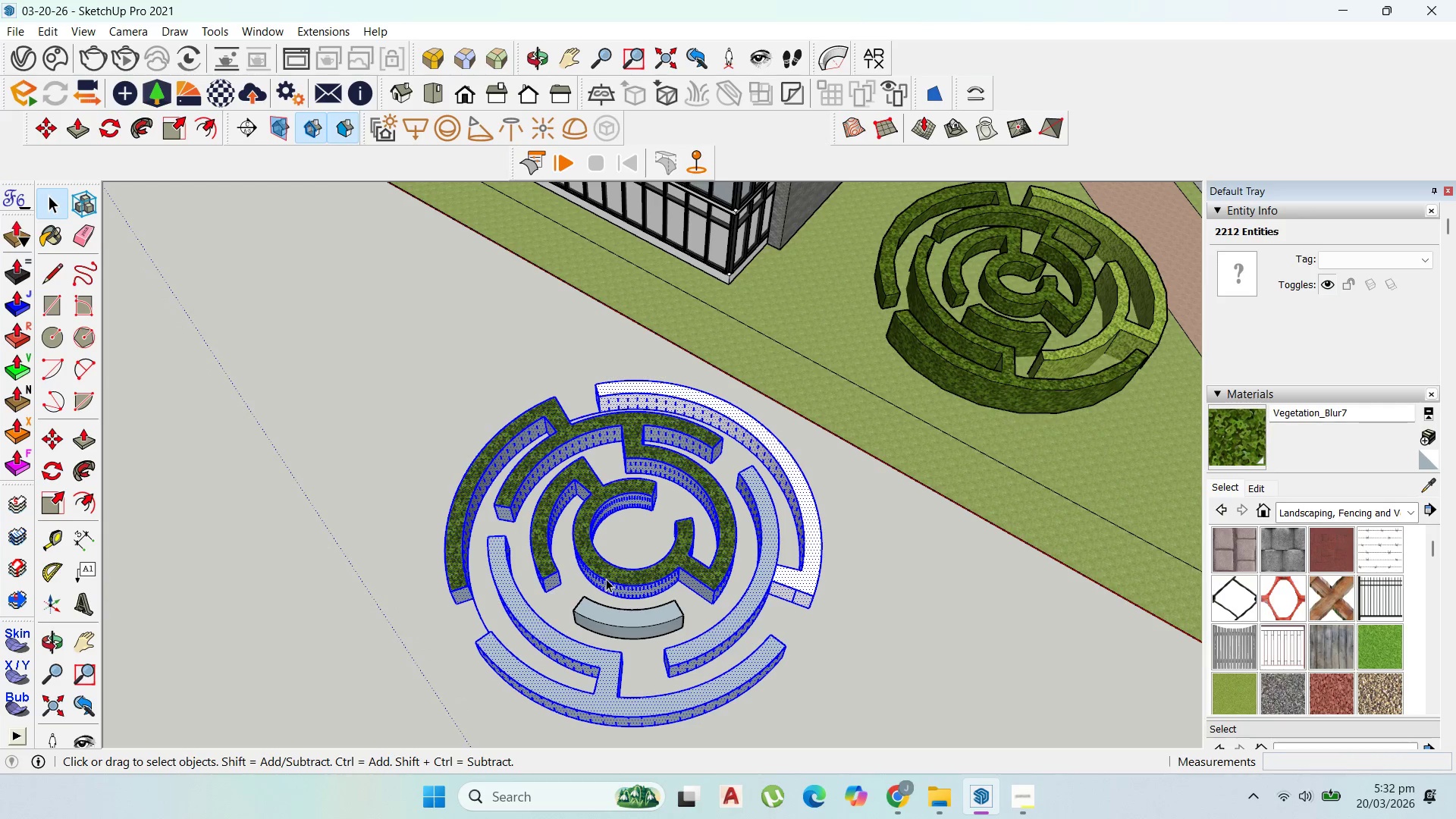 
triple_click([606, 579])
 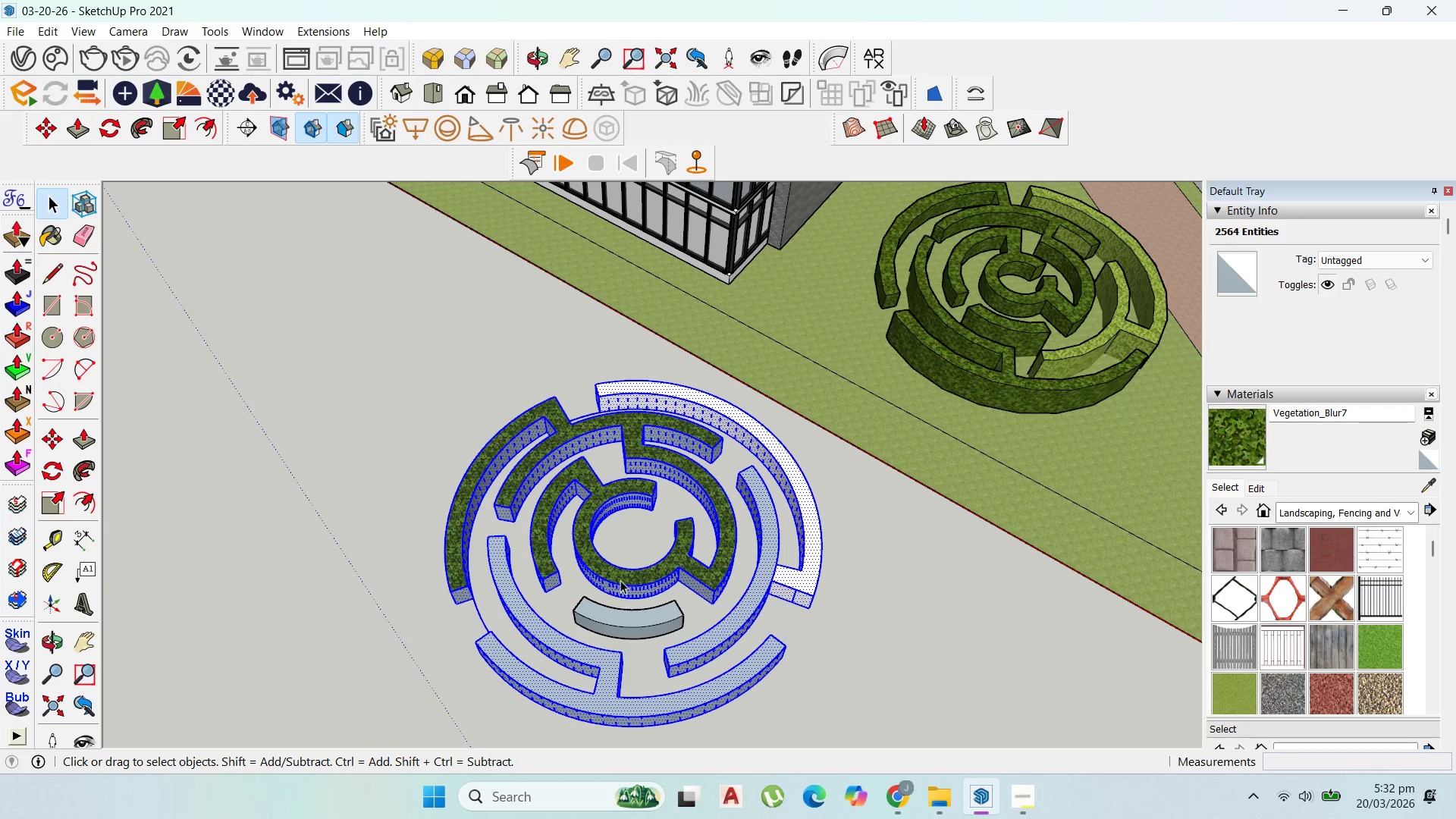 
right_click([620, 580])
 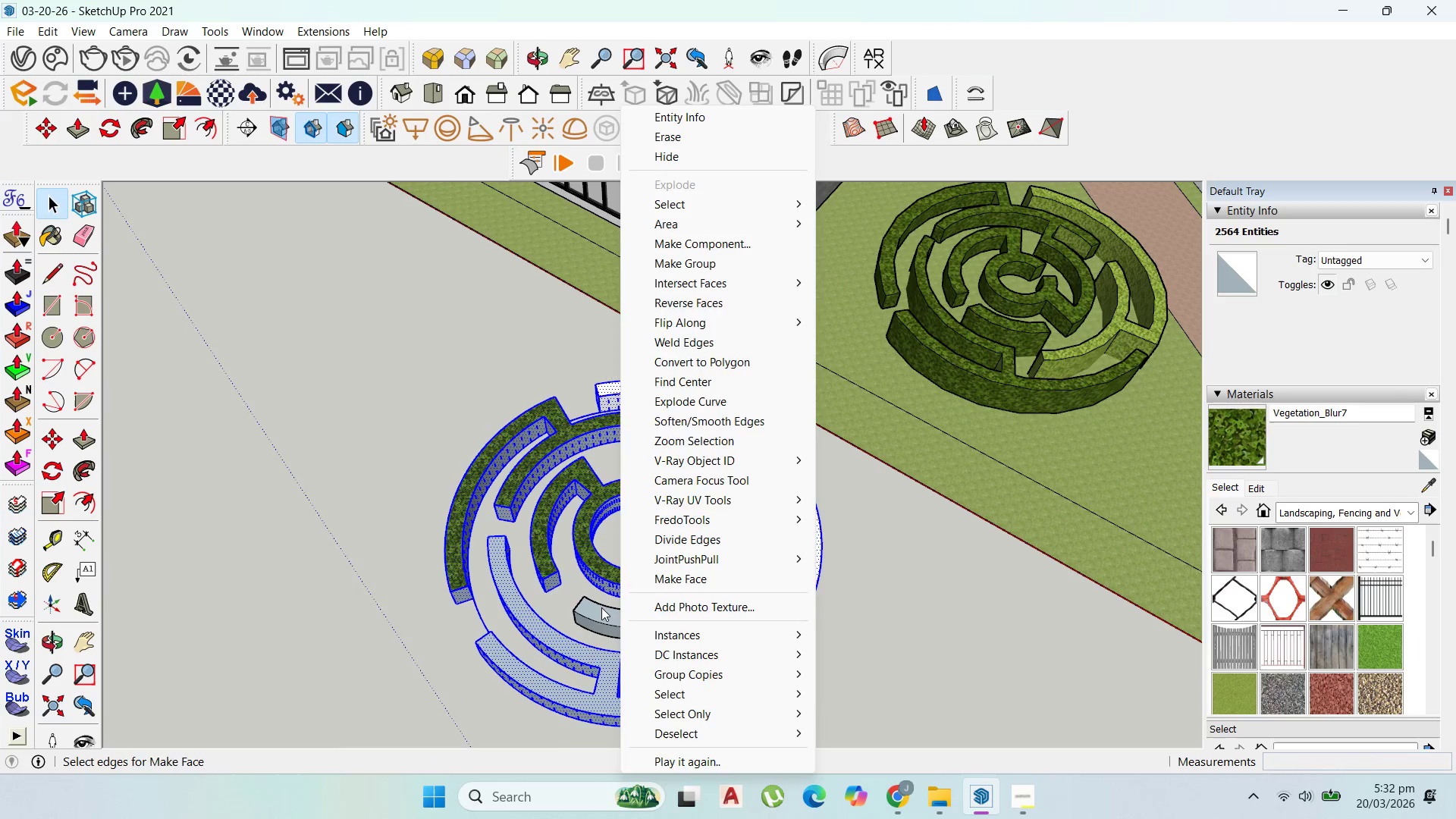 
double_click([601, 608])
 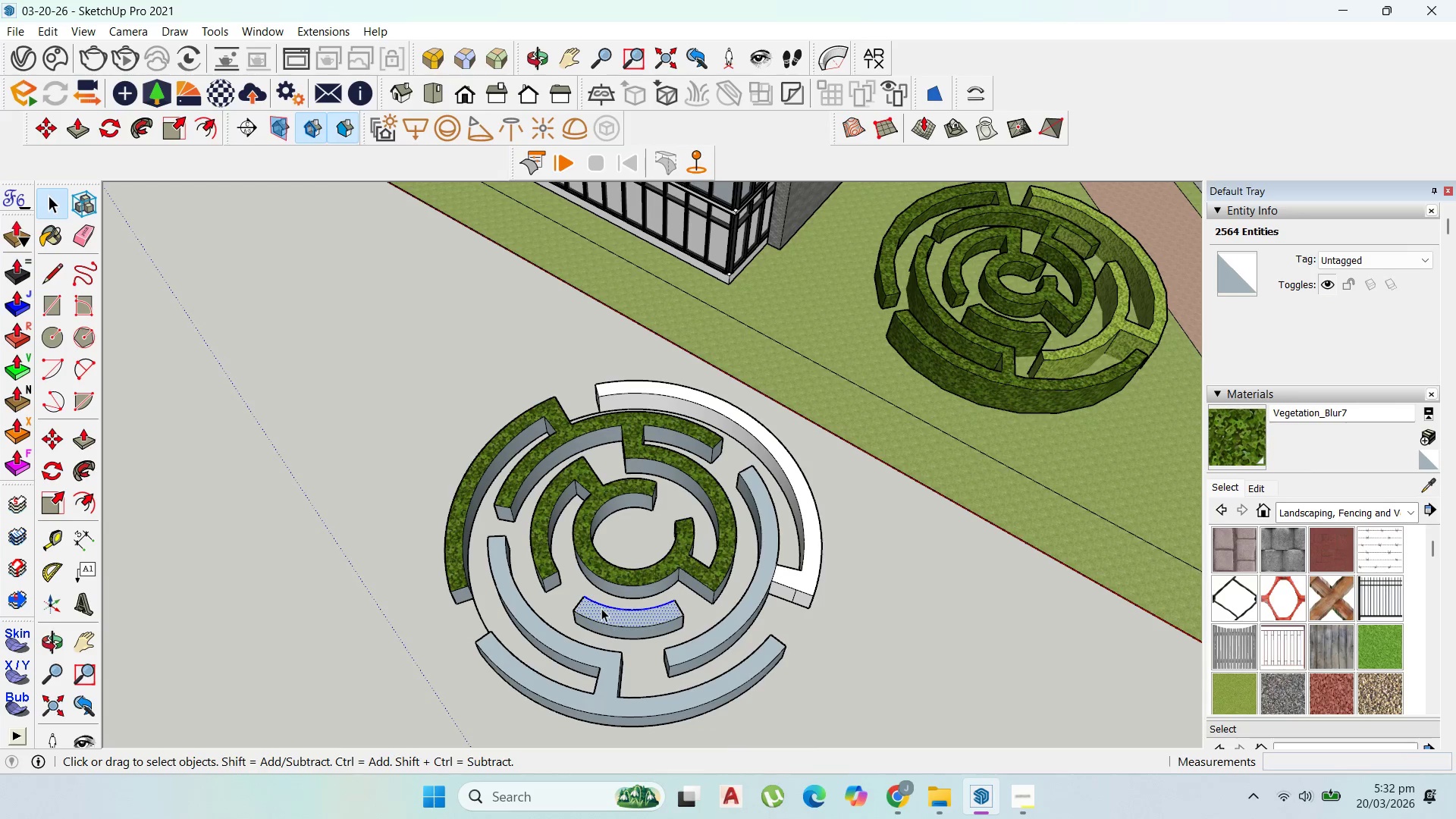 
triple_click([601, 608])
 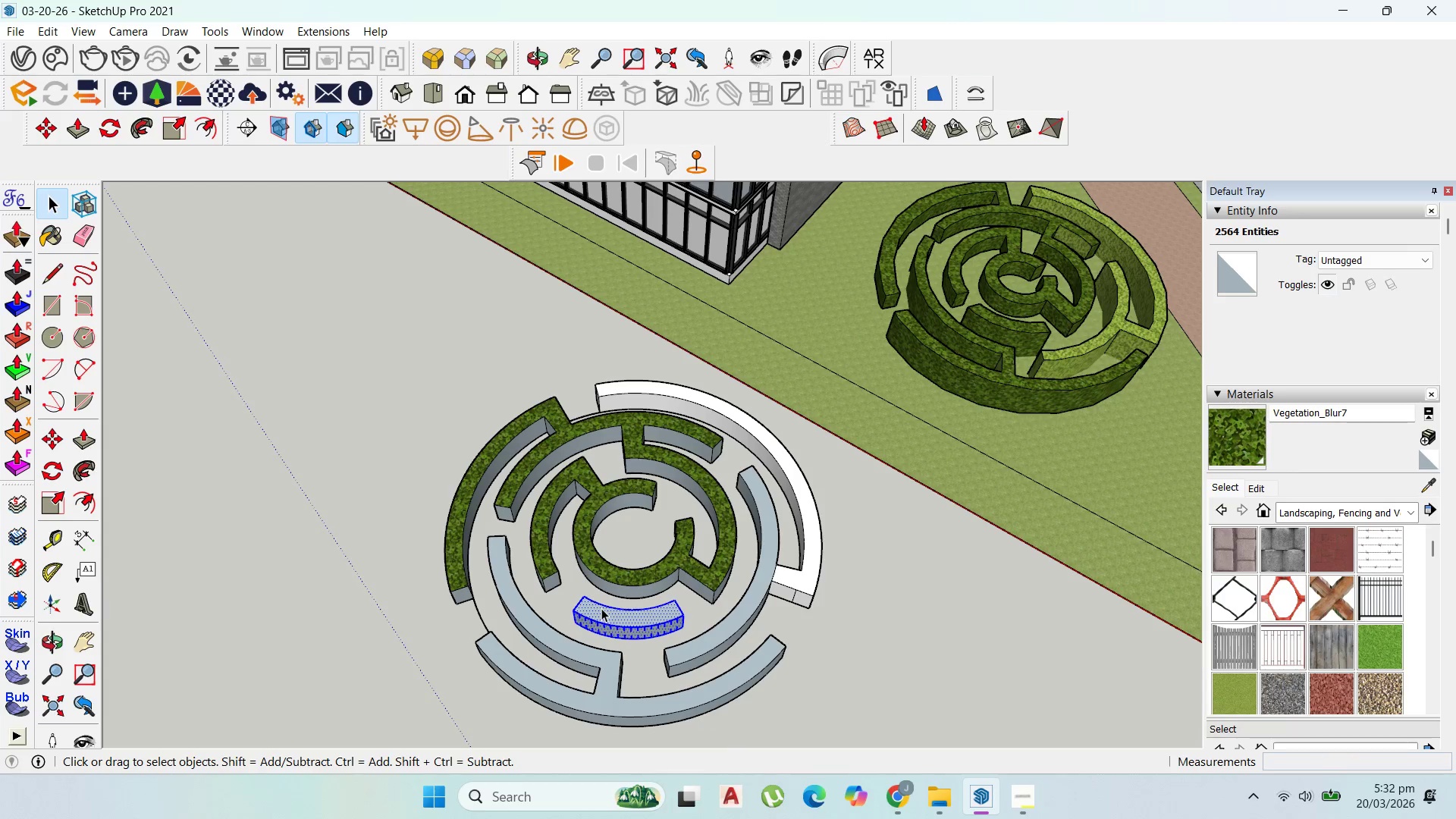 
triple_click([601, 608])
 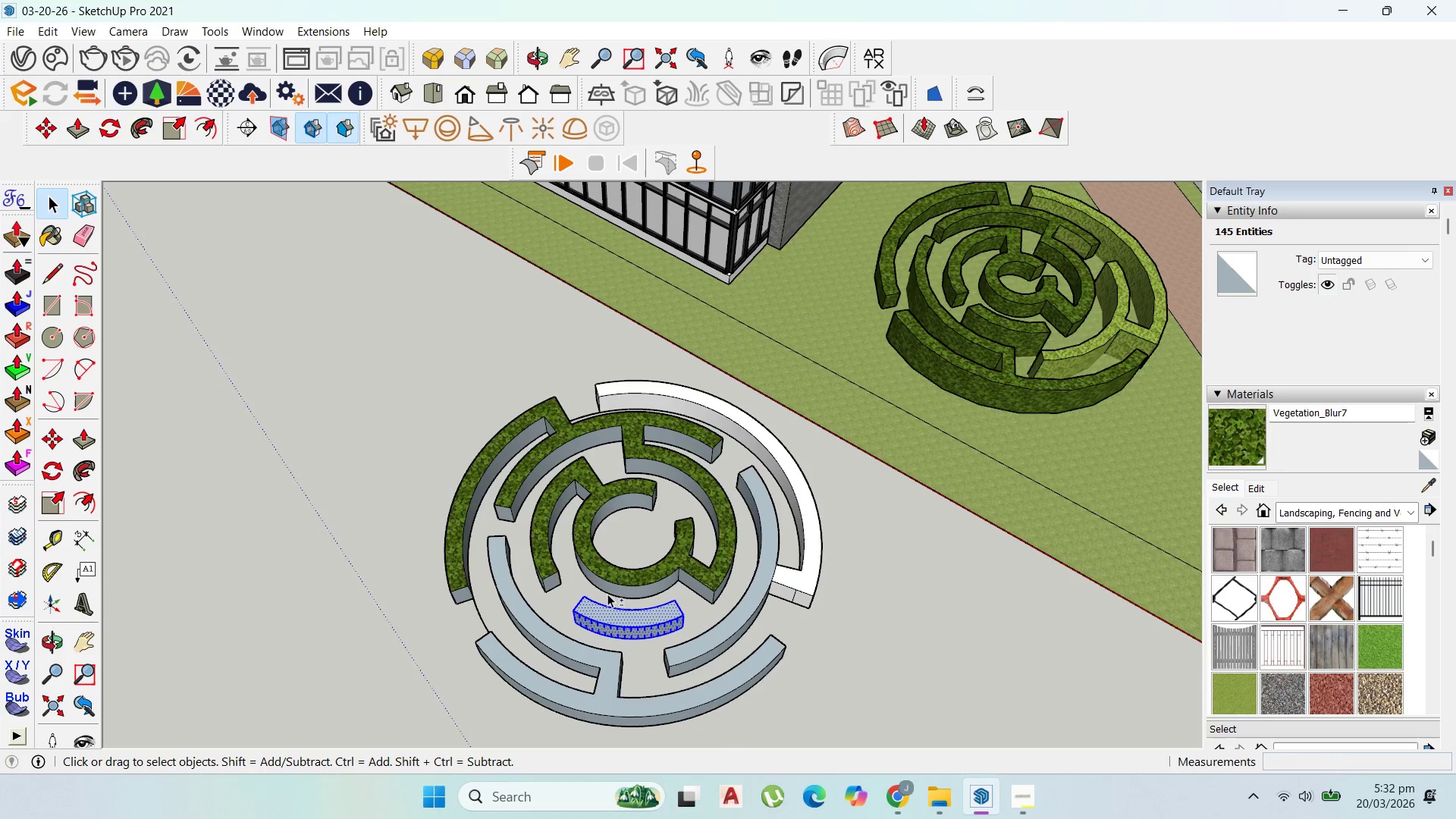 
hold_key(key=ShiftLeft, duration=1.41)
left_click([616, 582])
 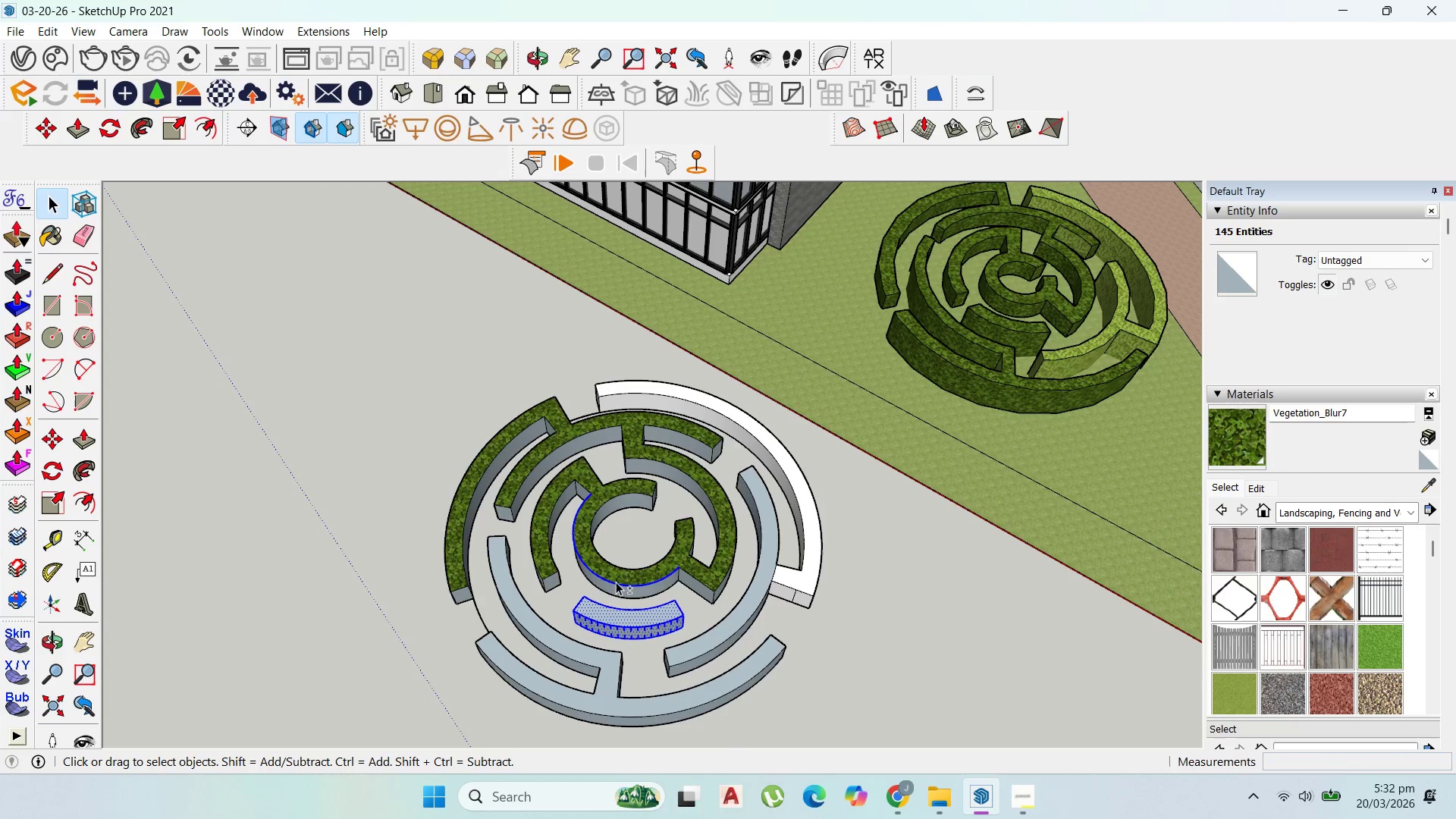 
double_click([616, 582])
 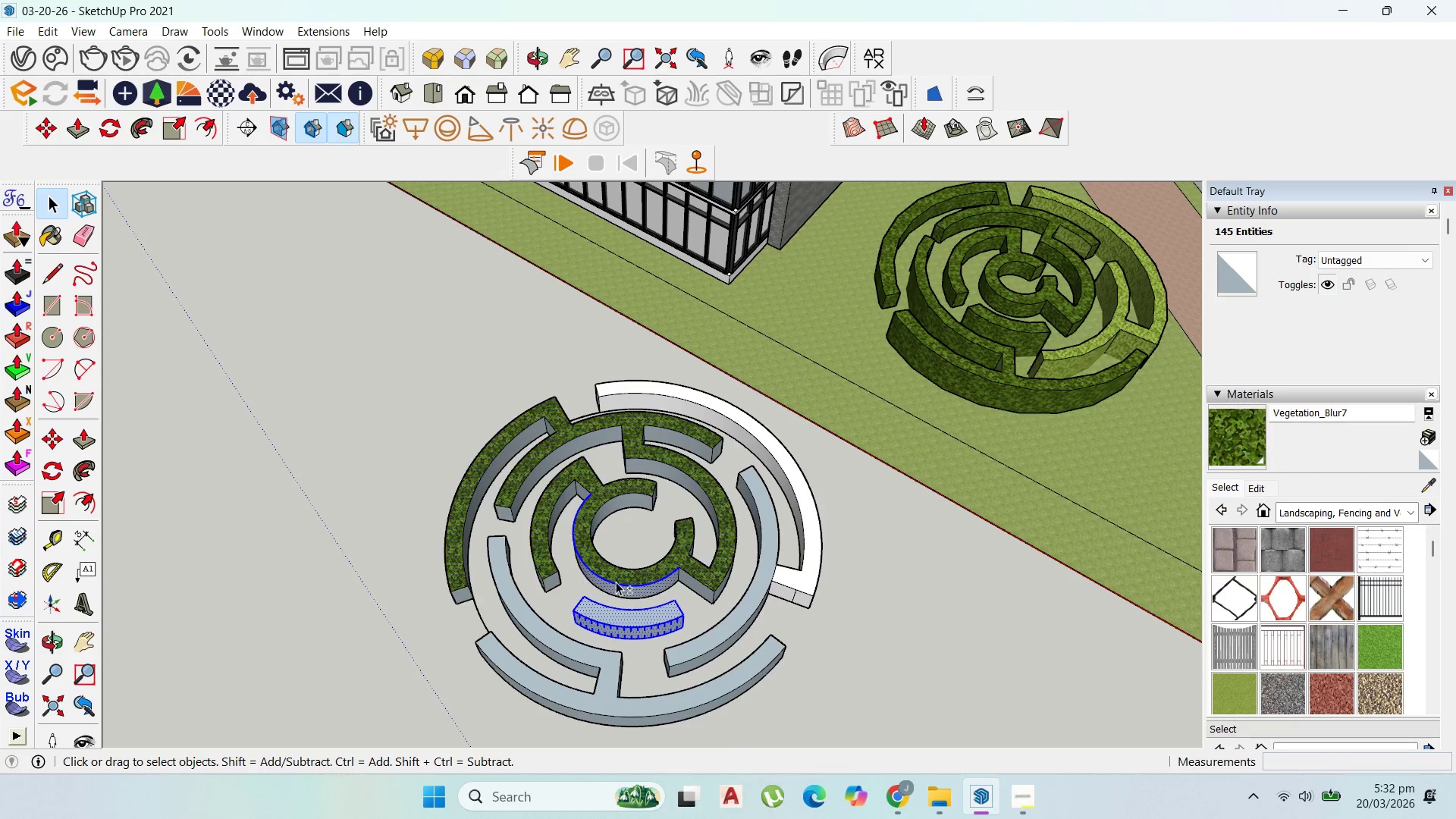 
triple_click([616, 582])
 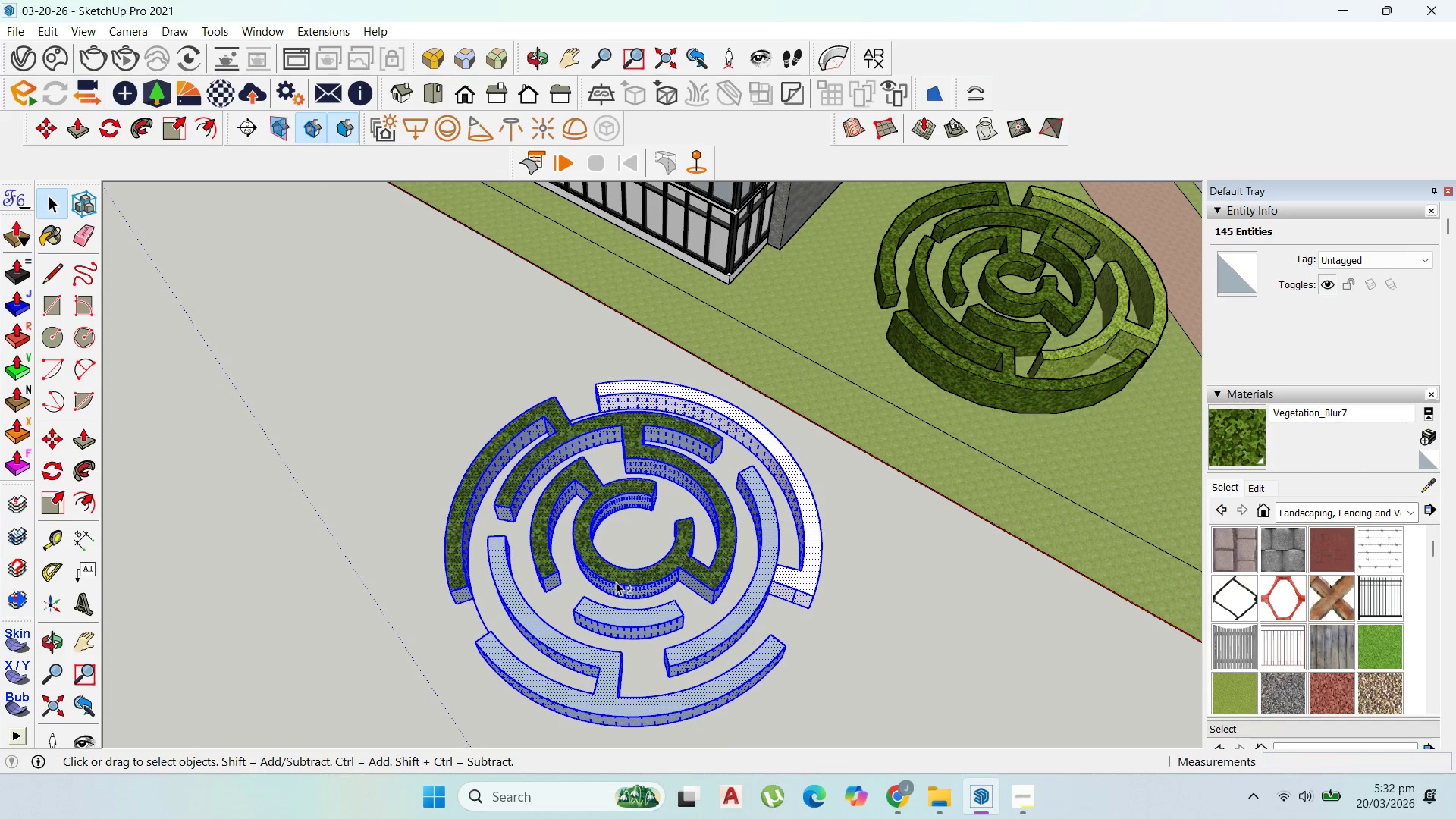 
triple_click([616, 582])
 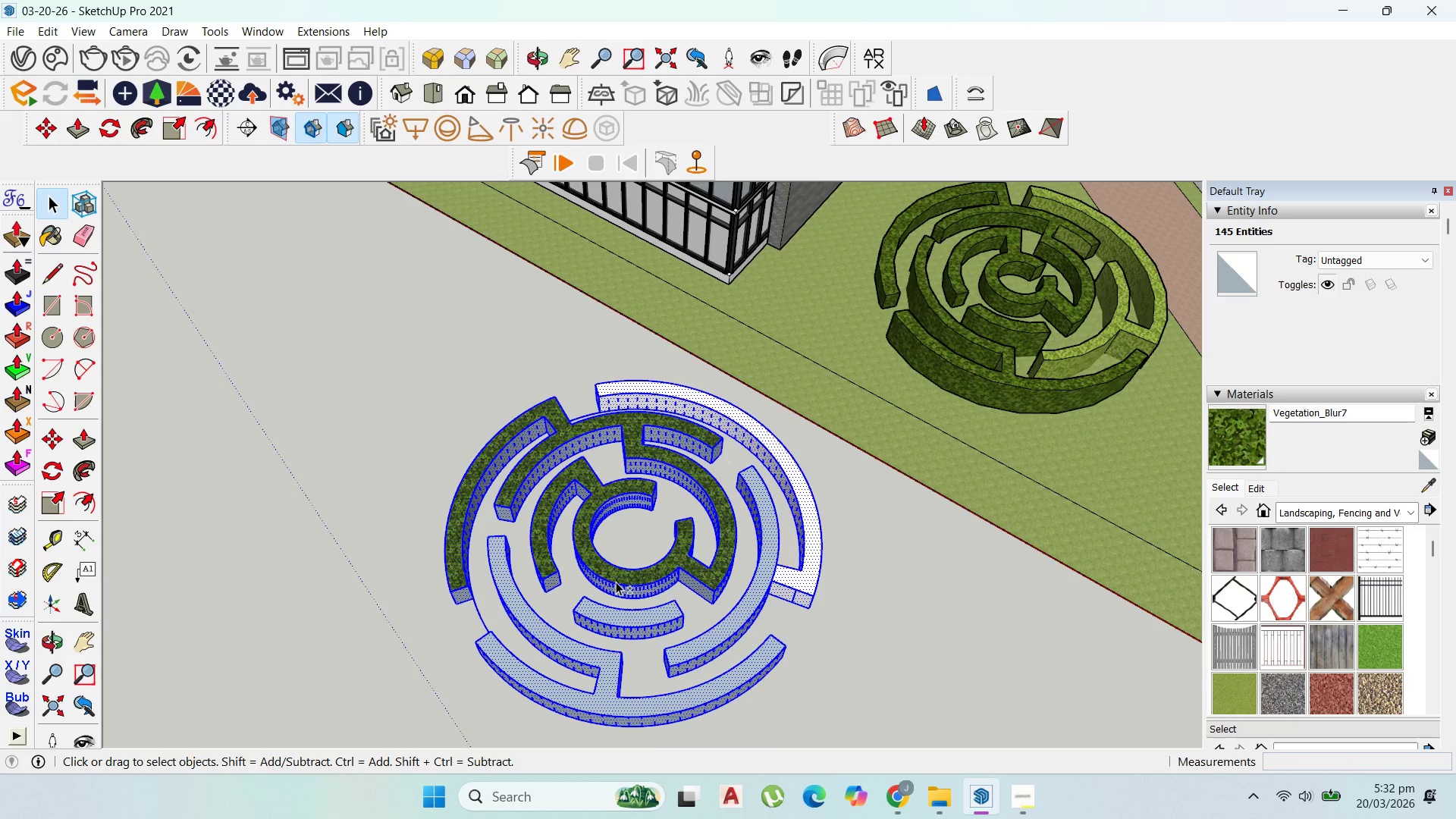 
right_click([616, 582])
 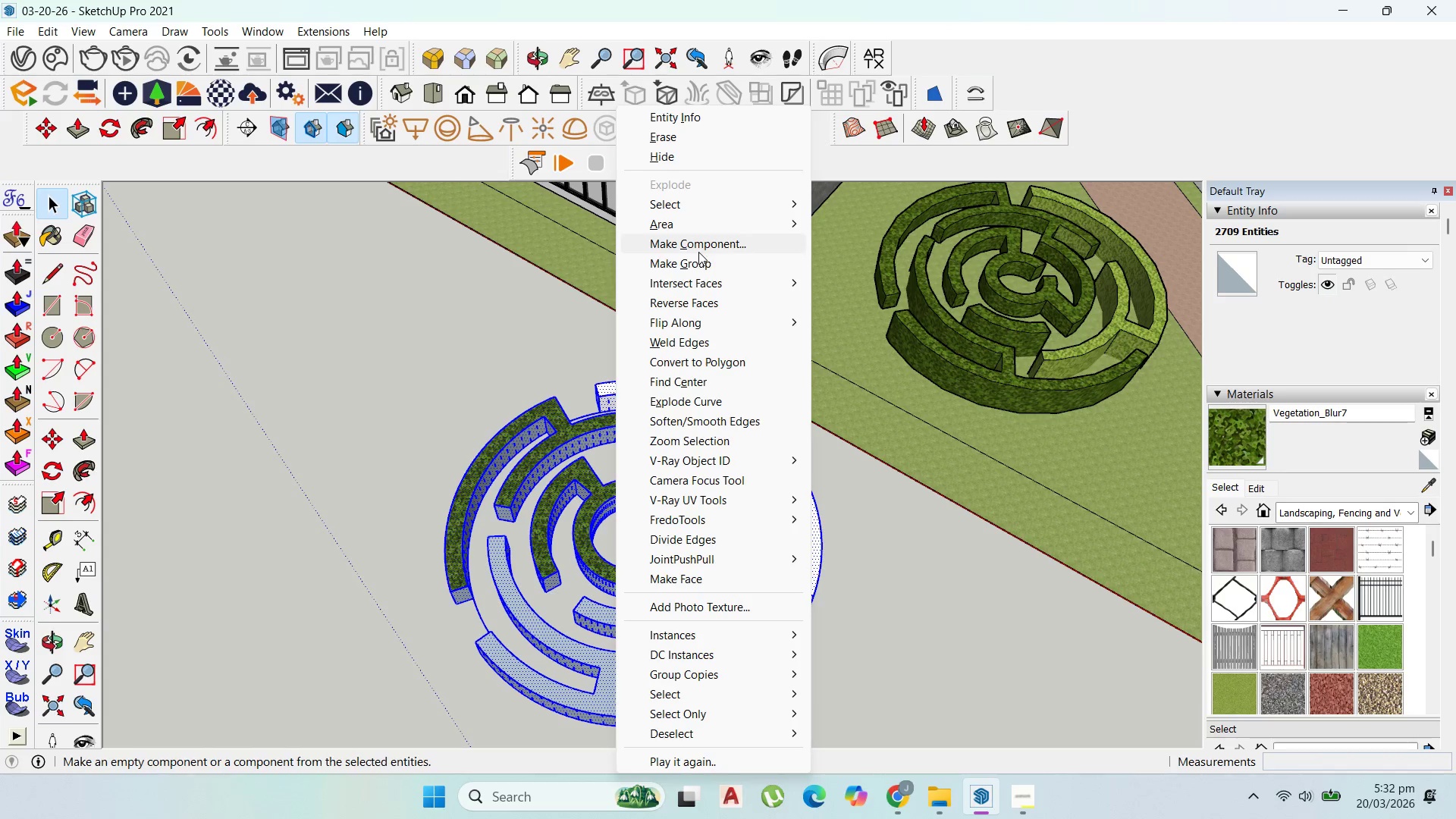 
left_click([701, 267])
 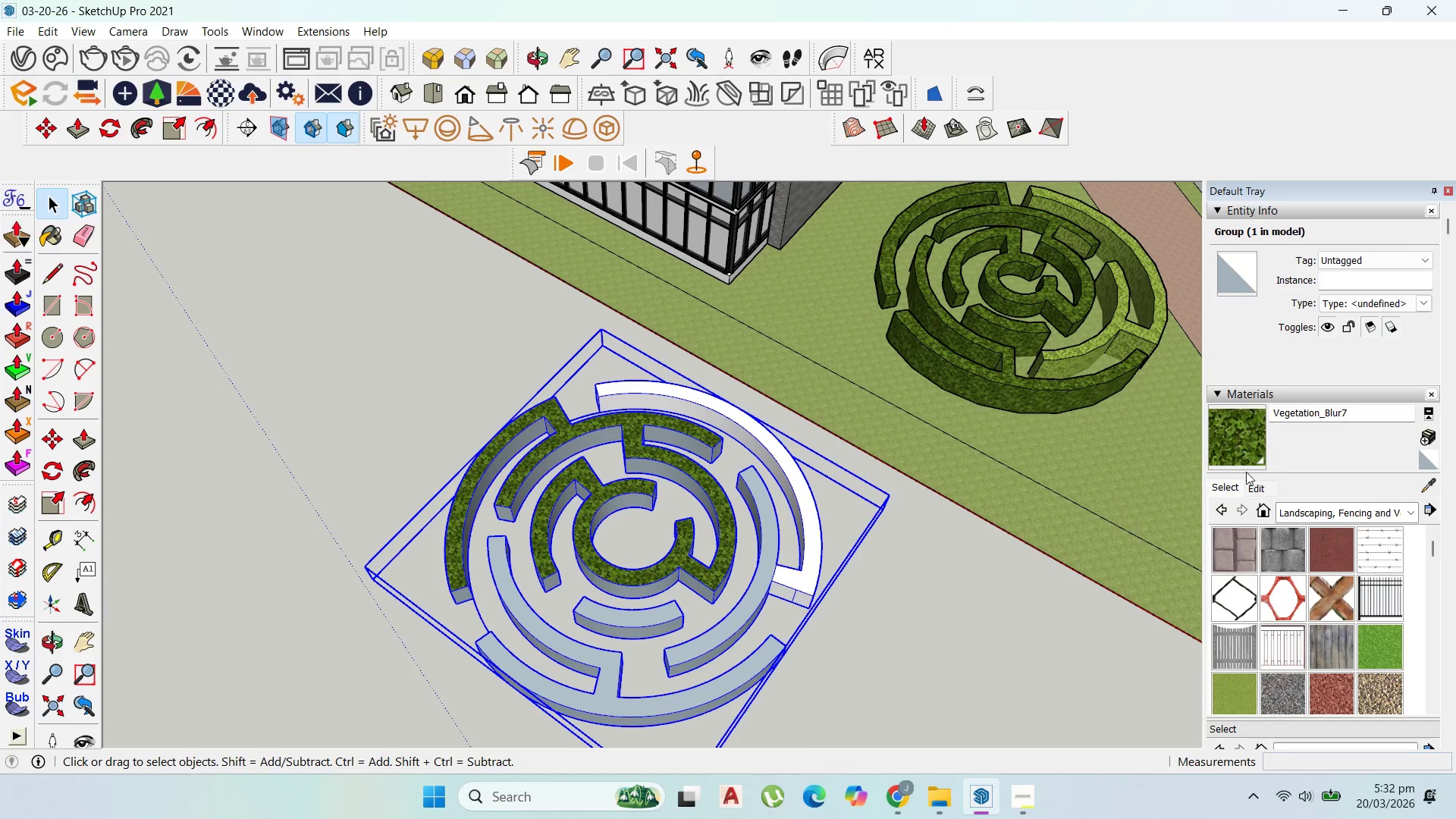 
left_click_drag(start_coordinate=[1225, 461], to_coordinate=[1213, 458])
 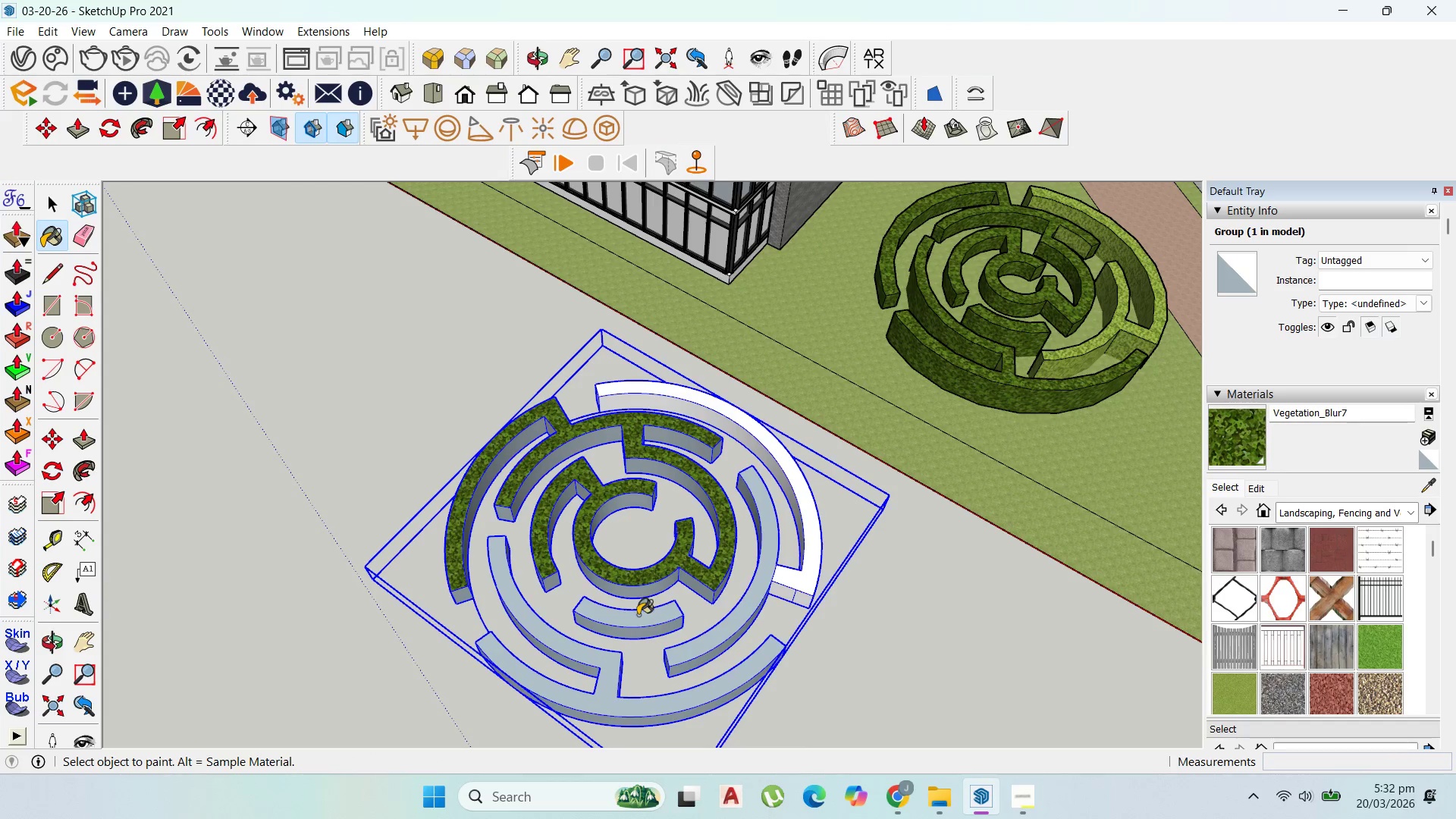 
double_click([638, 615])
 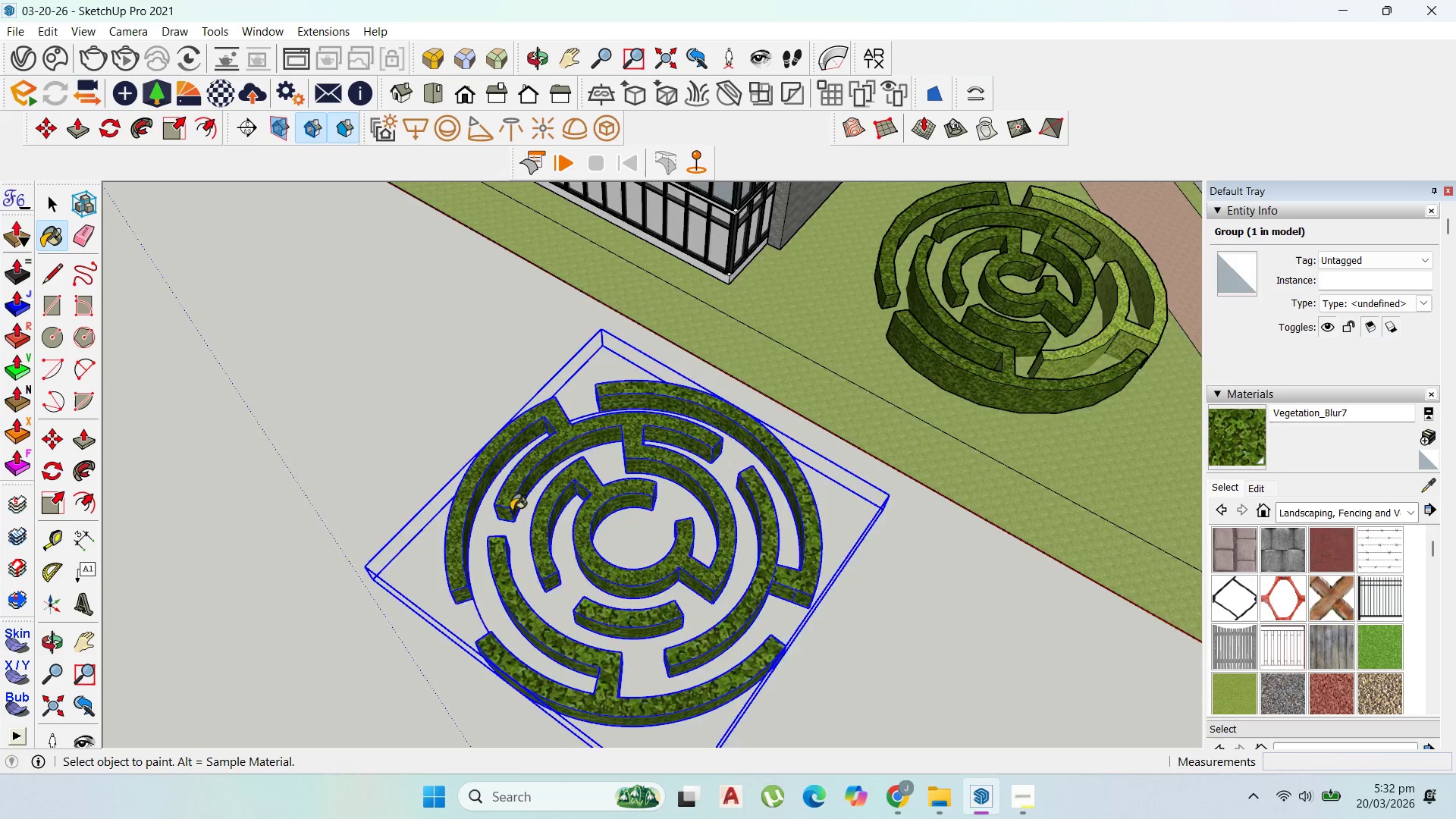 
scroll: coordinate [511, 510], scroll_direction: down, amount: 4.0
 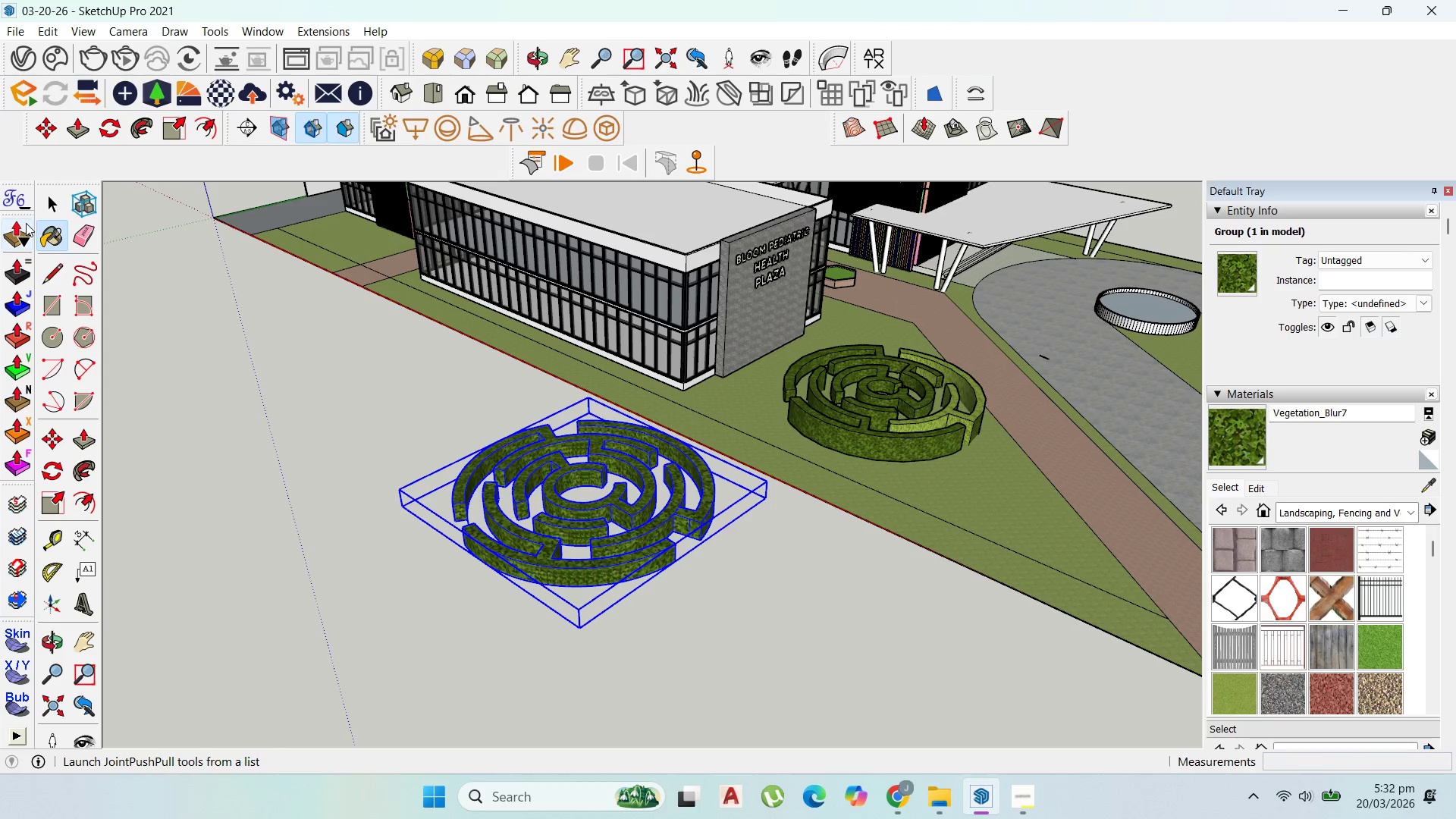 
left_click([42, 196])
 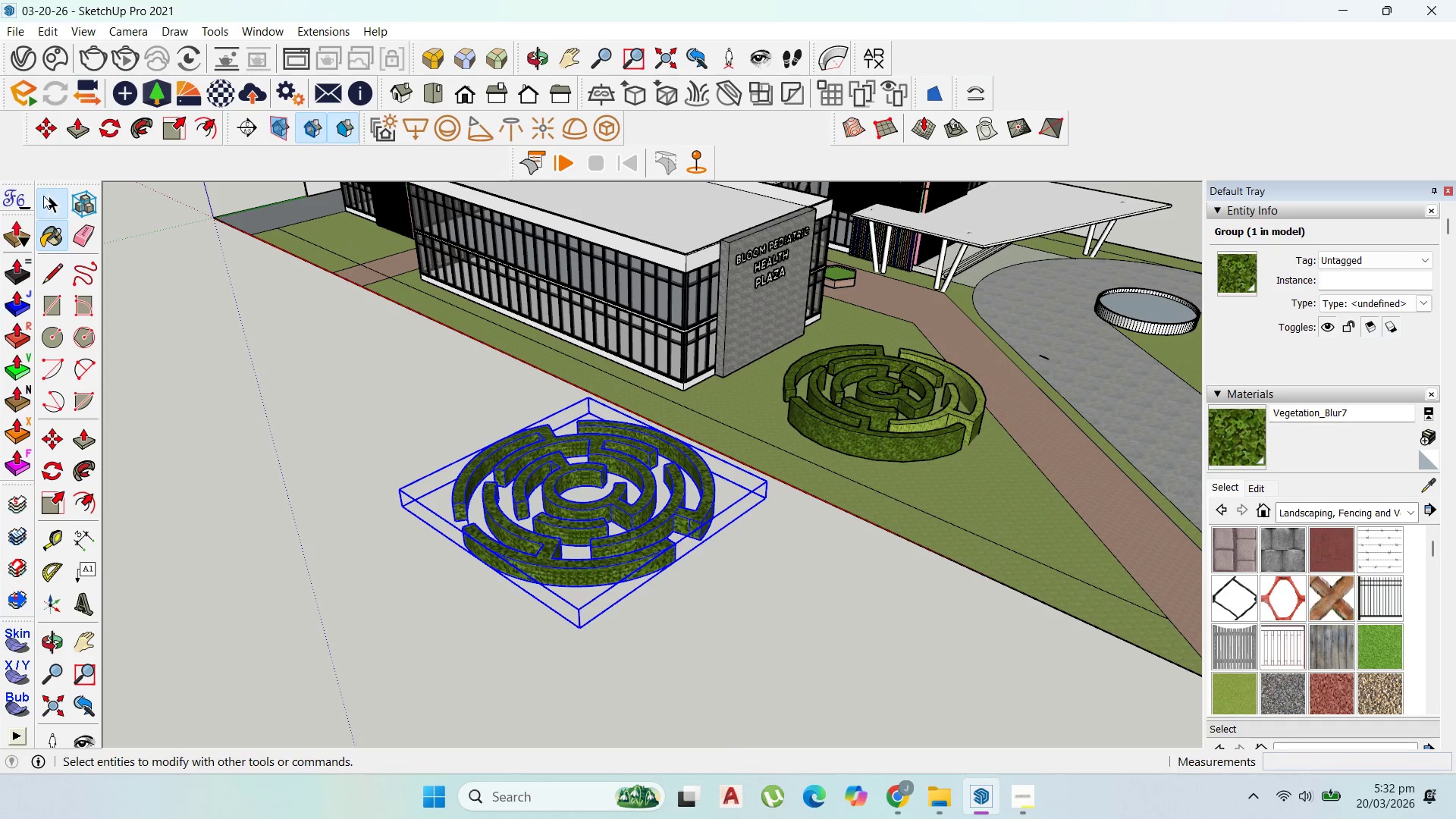 
key(Escape)
 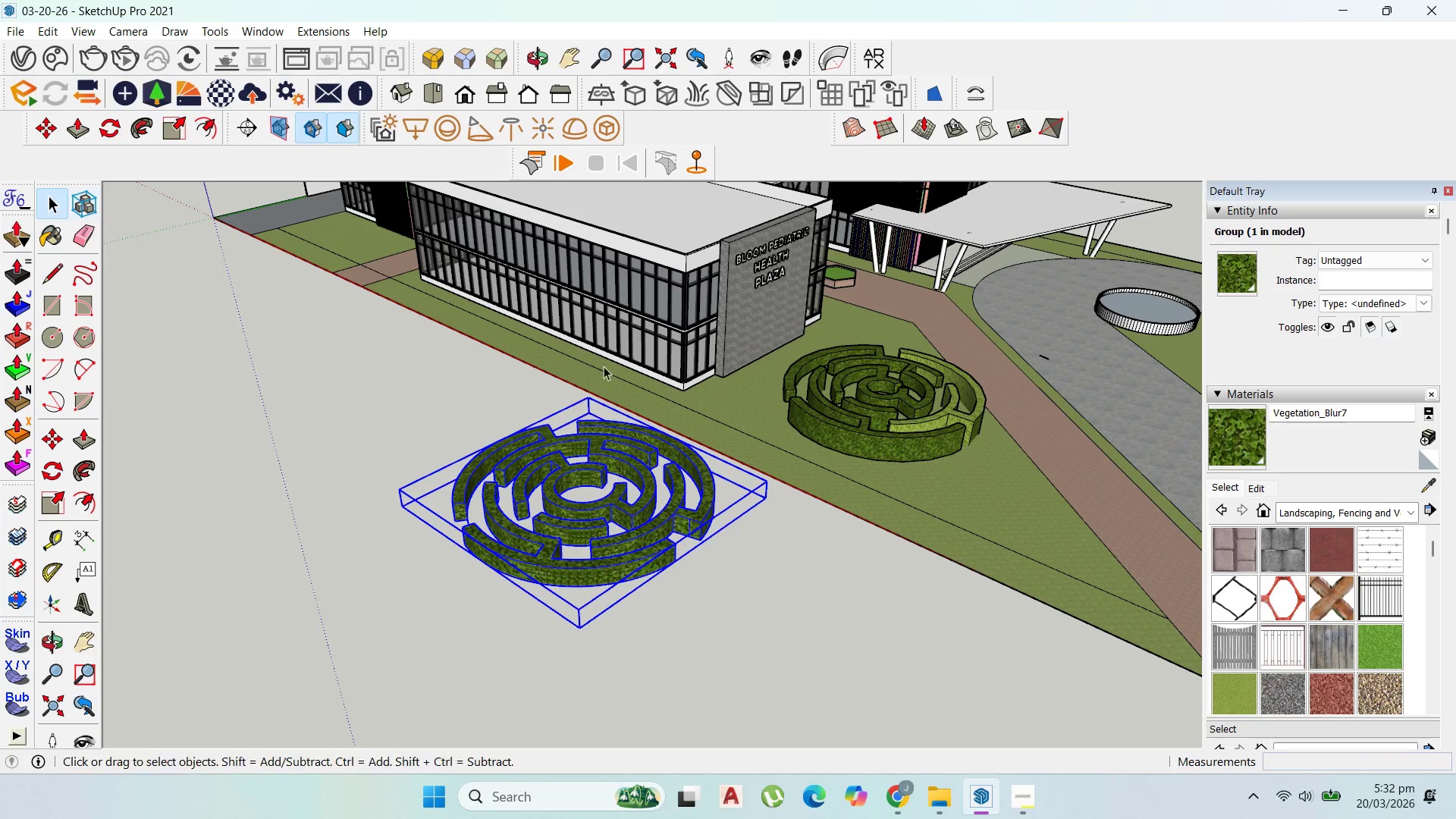 
key(Escape)
 